 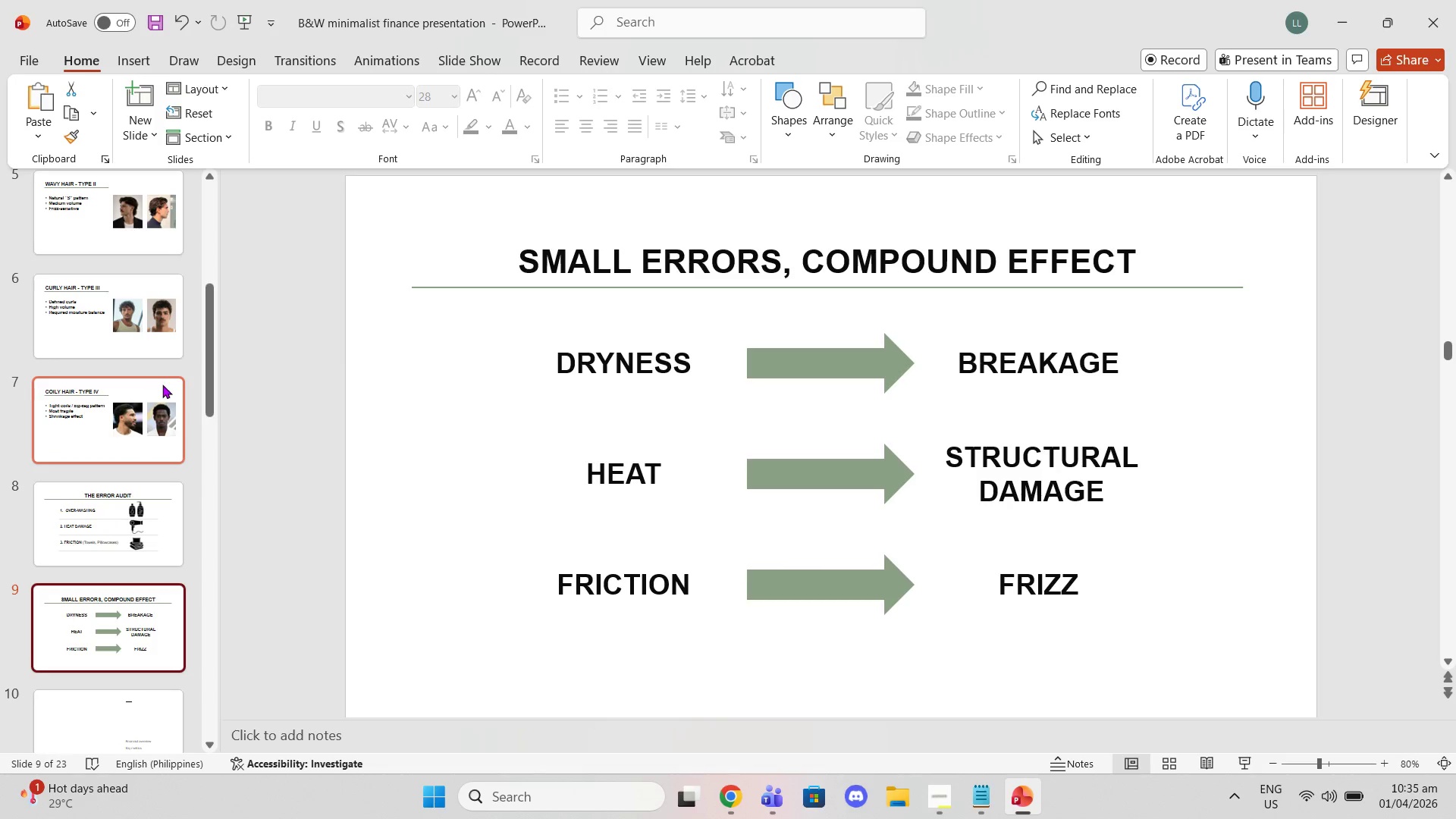 
scroll: coordinate [181, 403], scroll_direction: up, amount: 3.0
 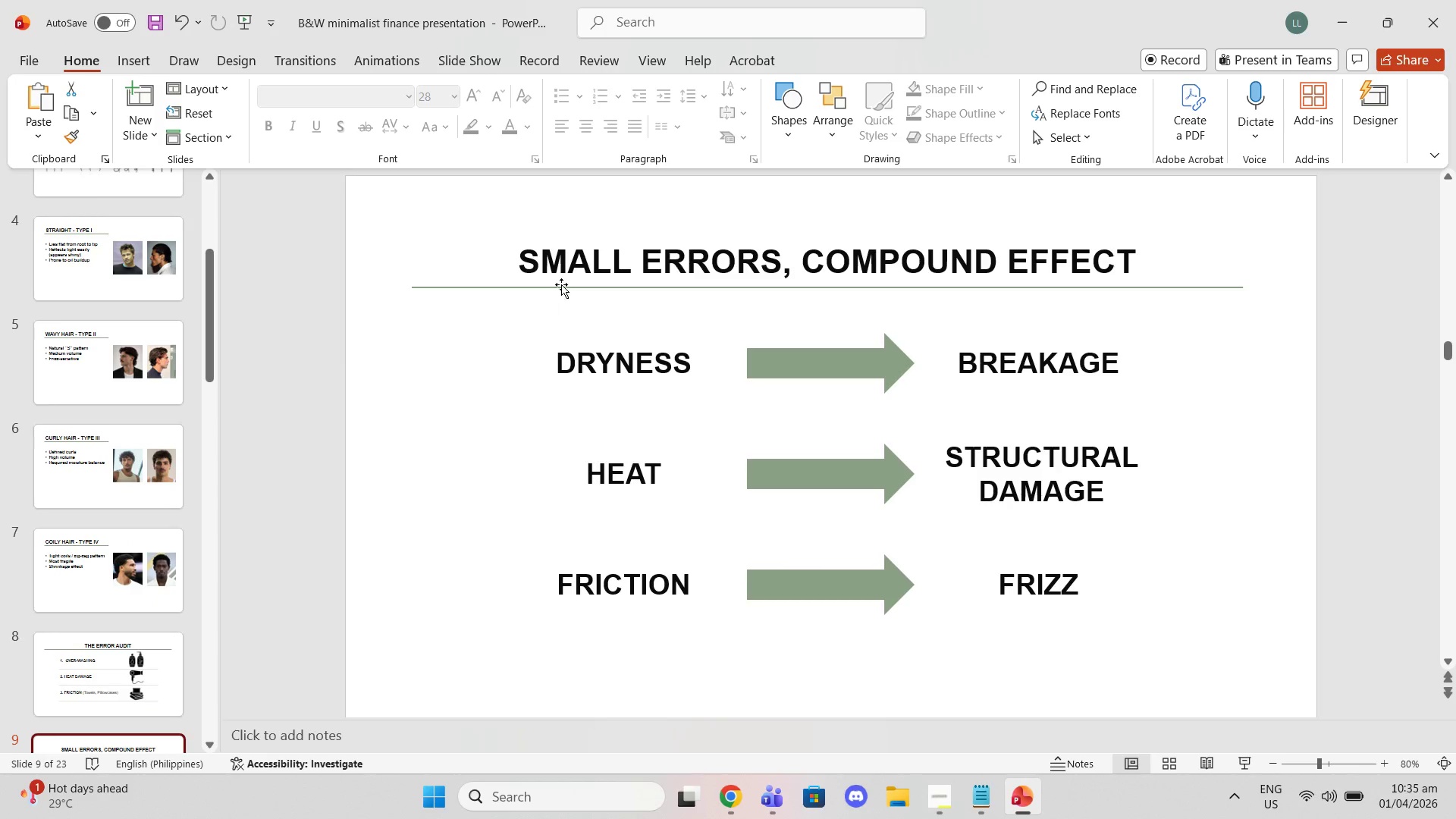 
left_click([587, 264])
 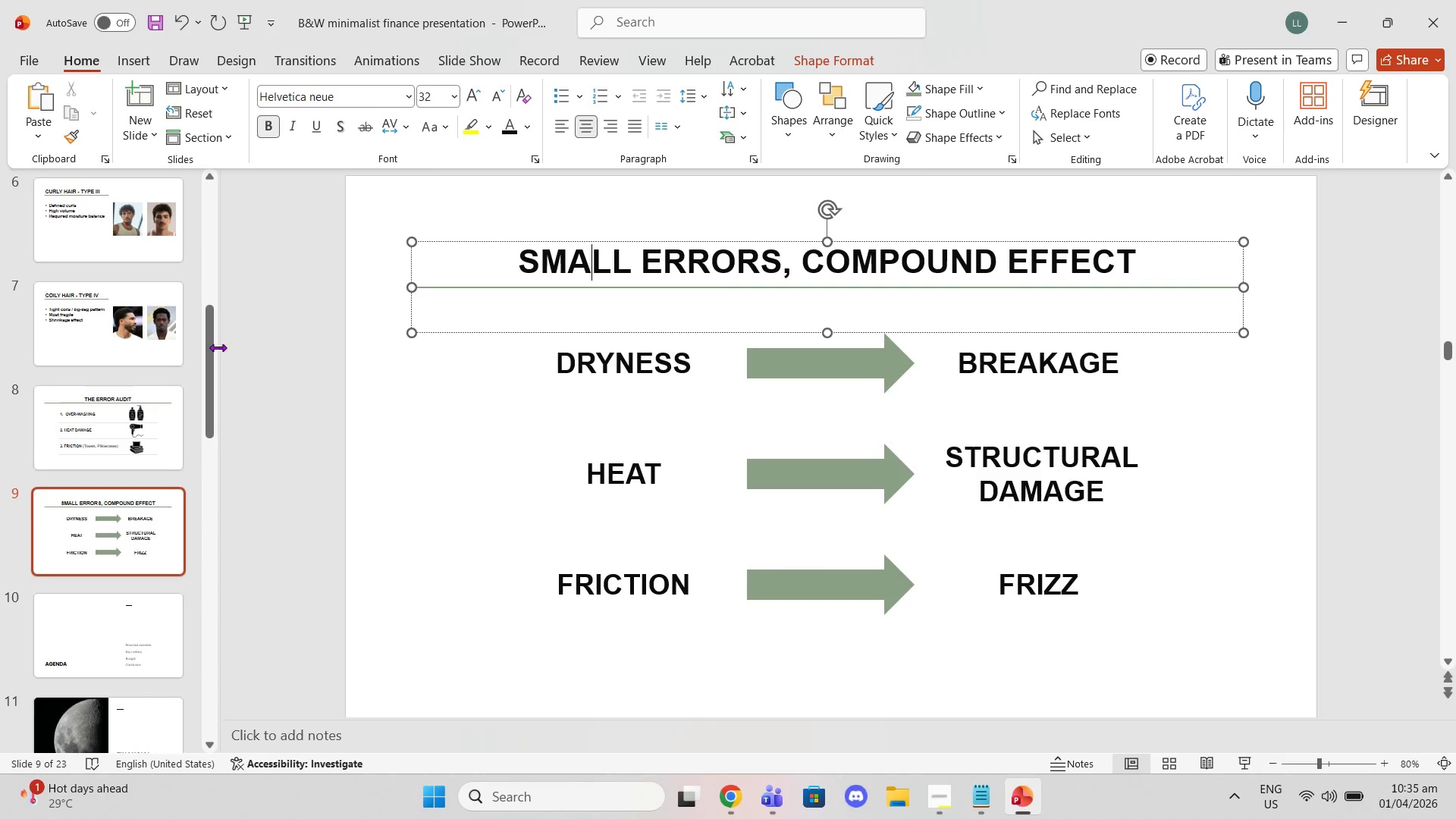 
left_click([131, 443])
 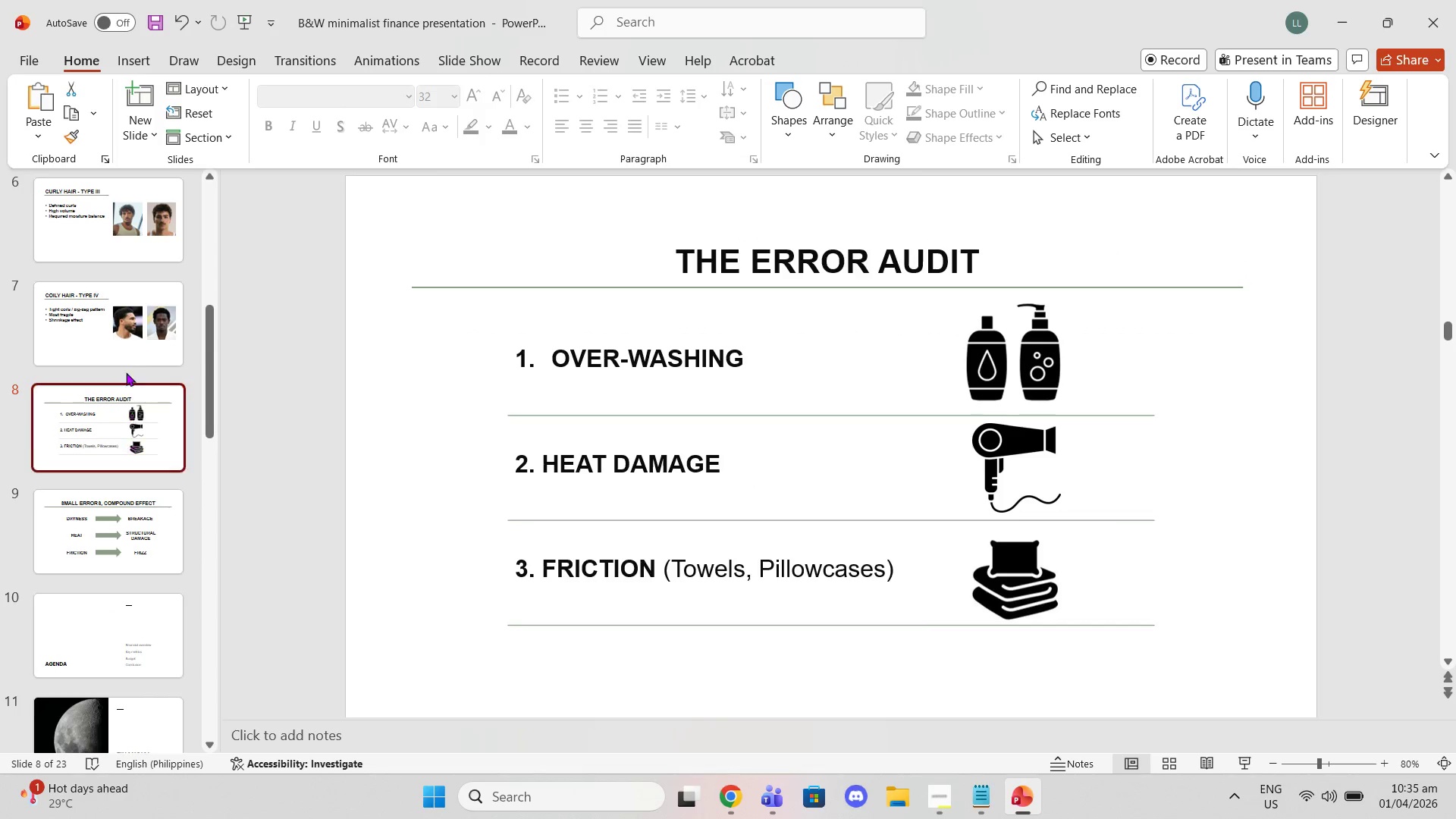 
scroll: coordinate [124, 370], scroll_direction: up, amount: 2.0
 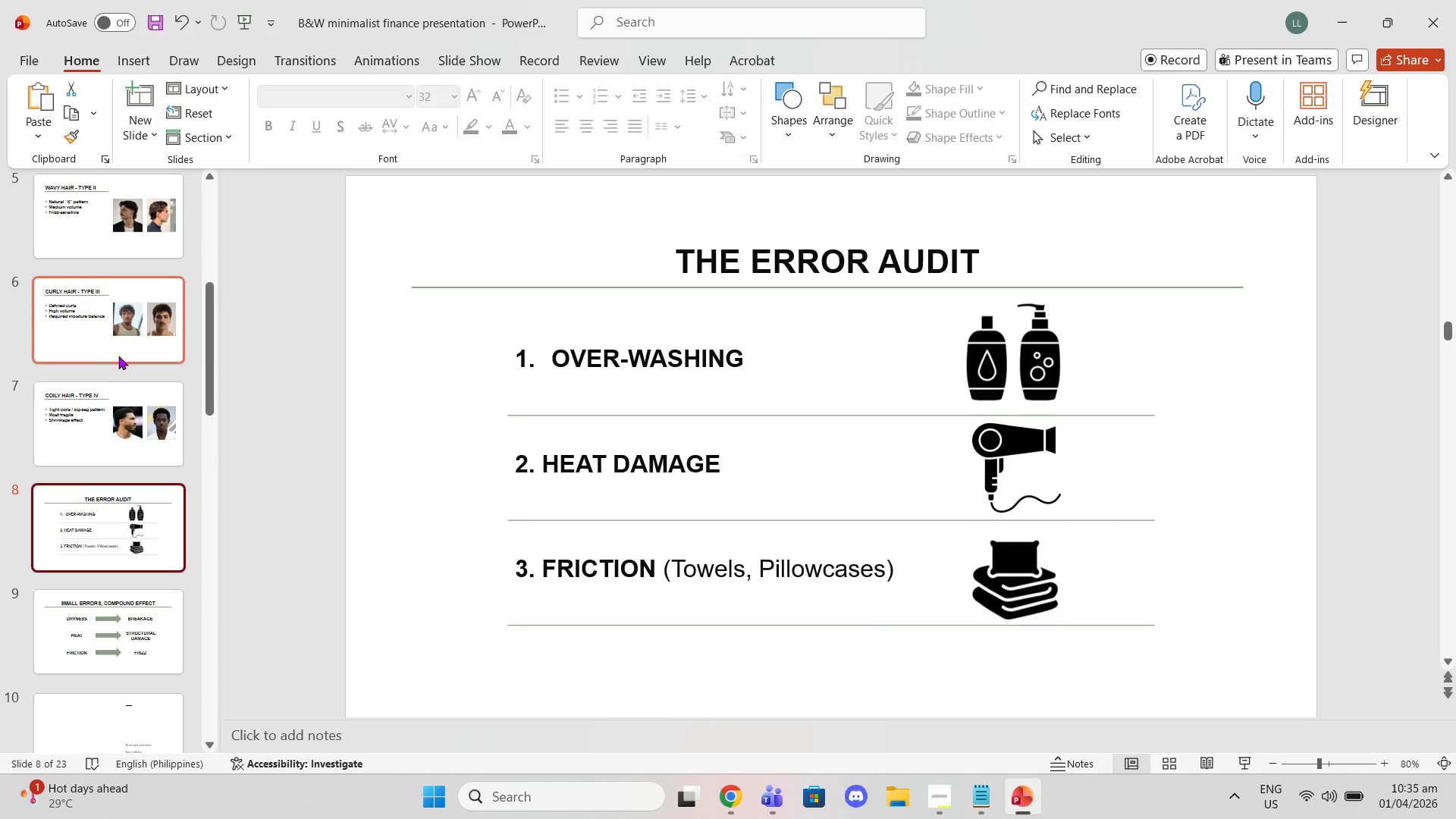 
left_click([118, 356])
 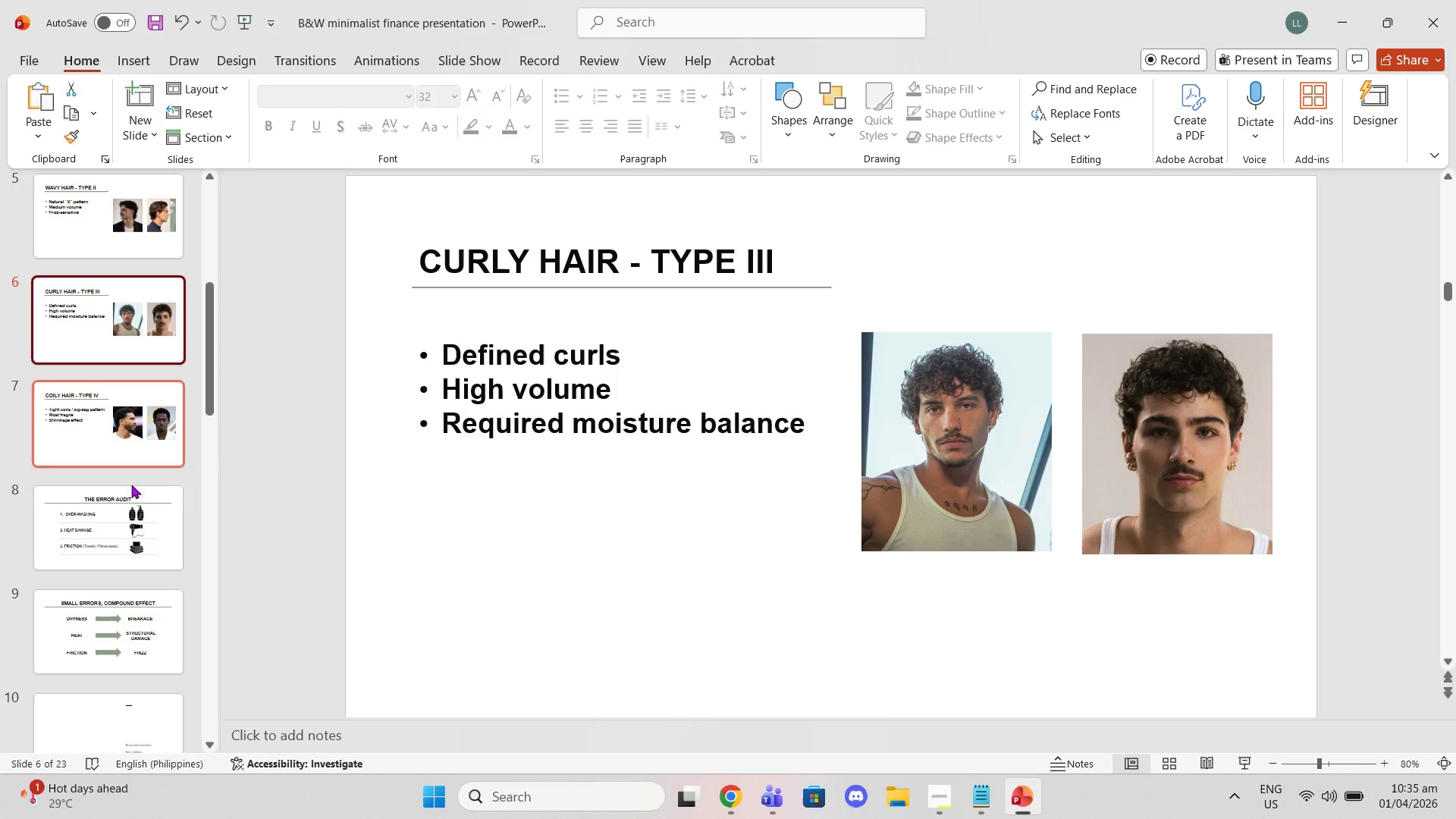 
scroll: coordinate [124, 504], scroll_direction: down, amount: 5.0
 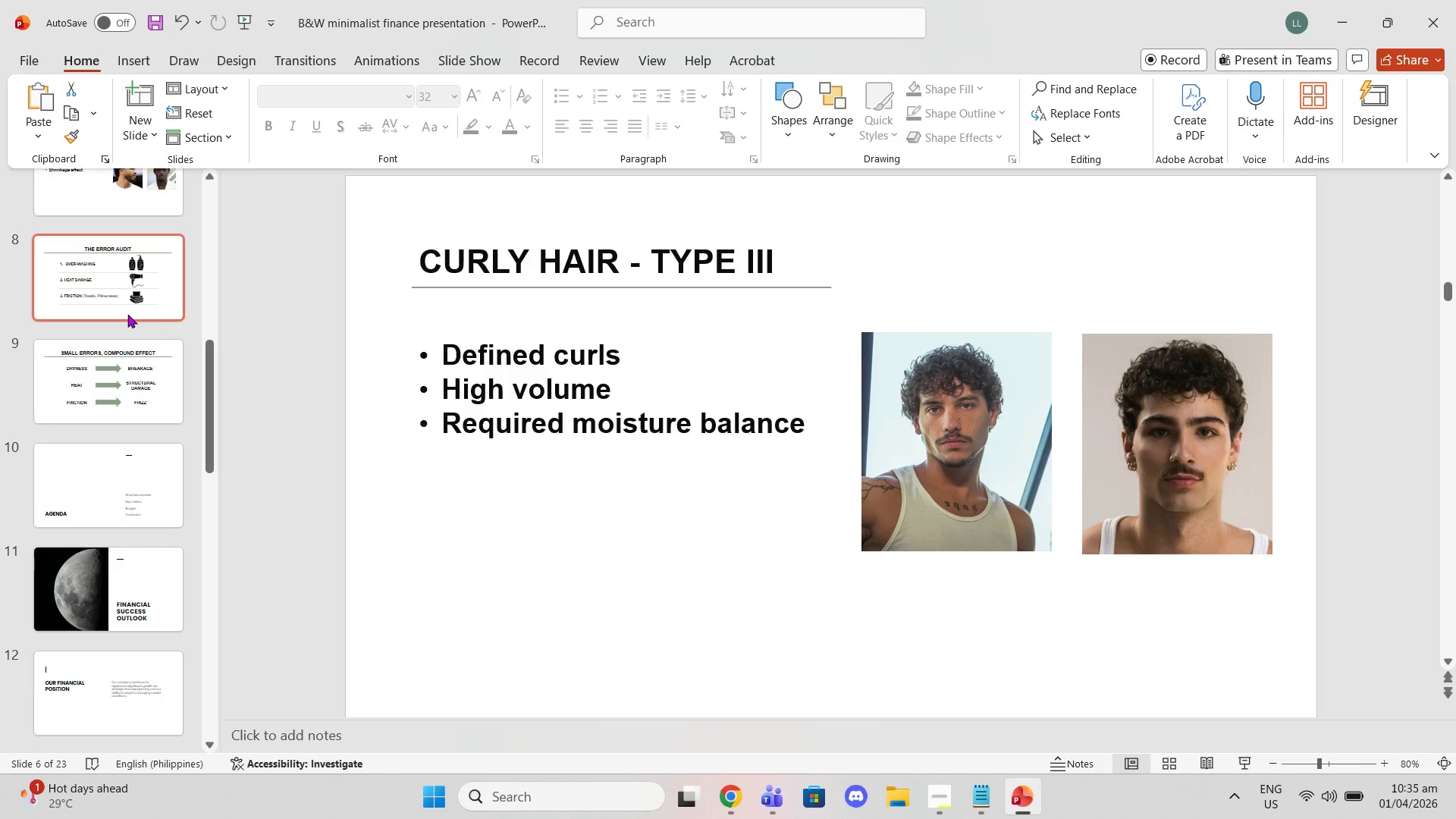 
scroll: coordinate [133, 355], scroll_direction: up, amount: 9.0
 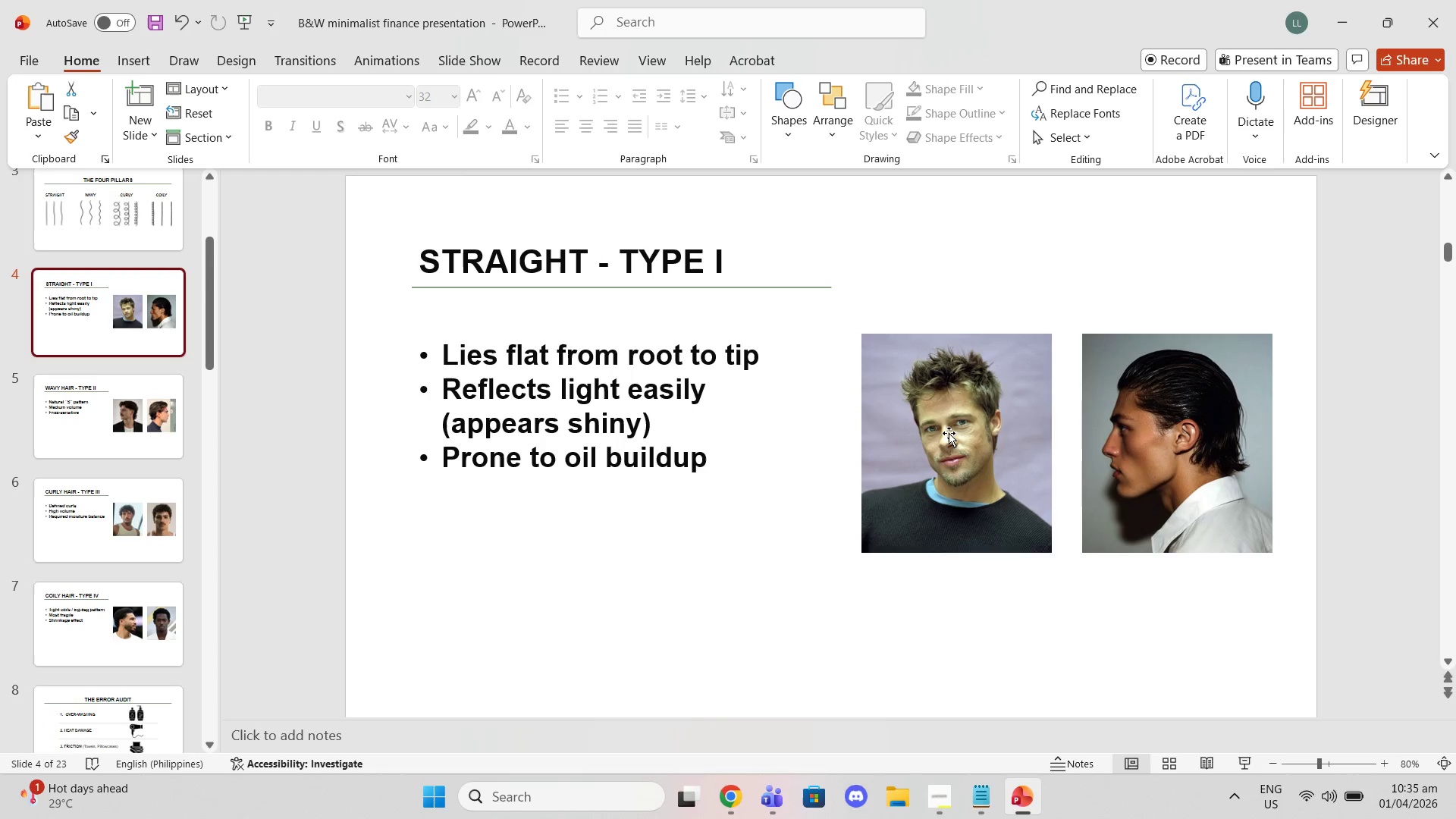 
left_click_drag(start_coordinate=[861, 556], to_coordinate=[871, 582])
 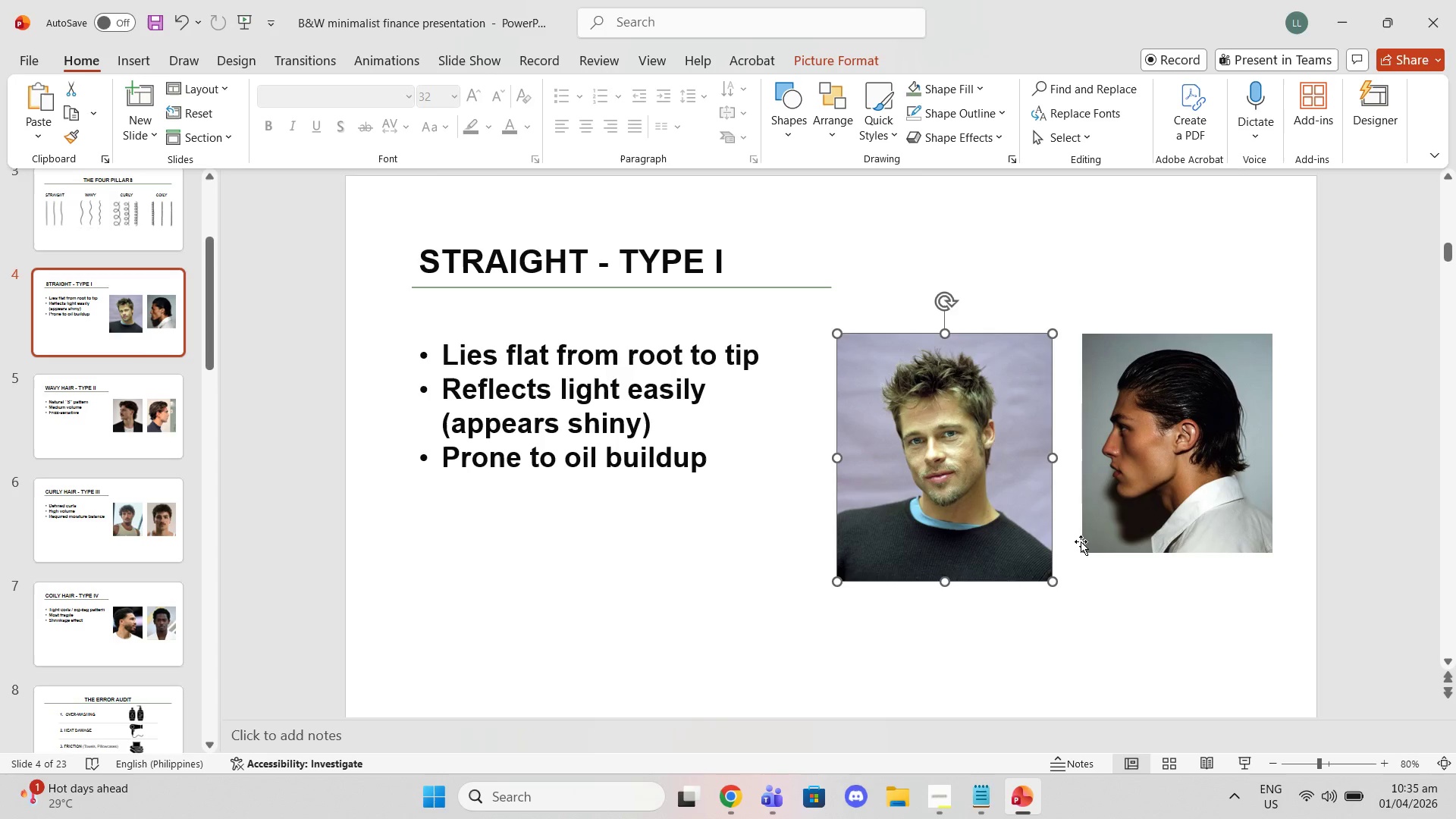 
left_click([1097, 529])
 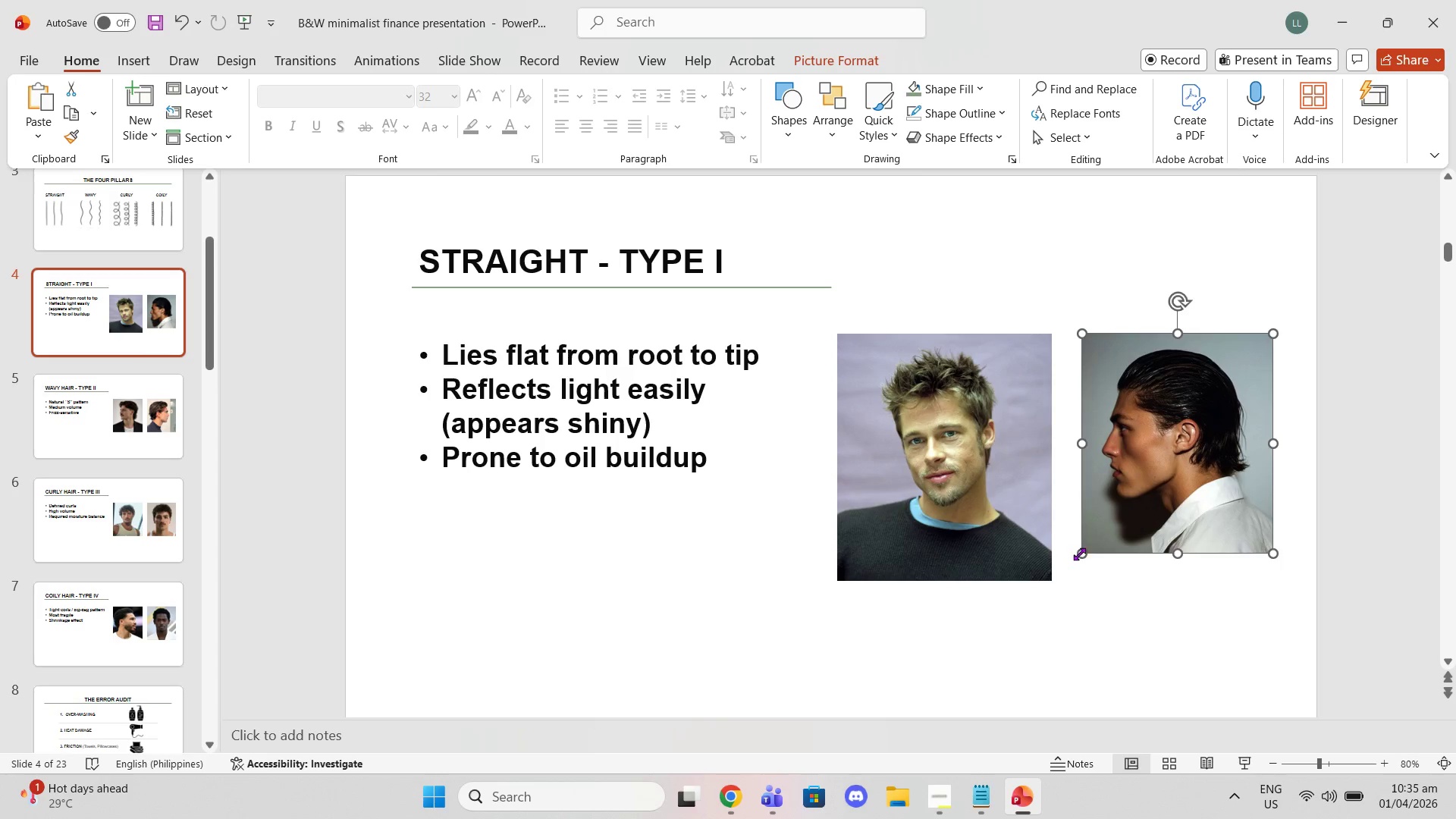 
left_click_drag(start_coordinate=[1082, 554], to_coordinate=[1070, 583])
 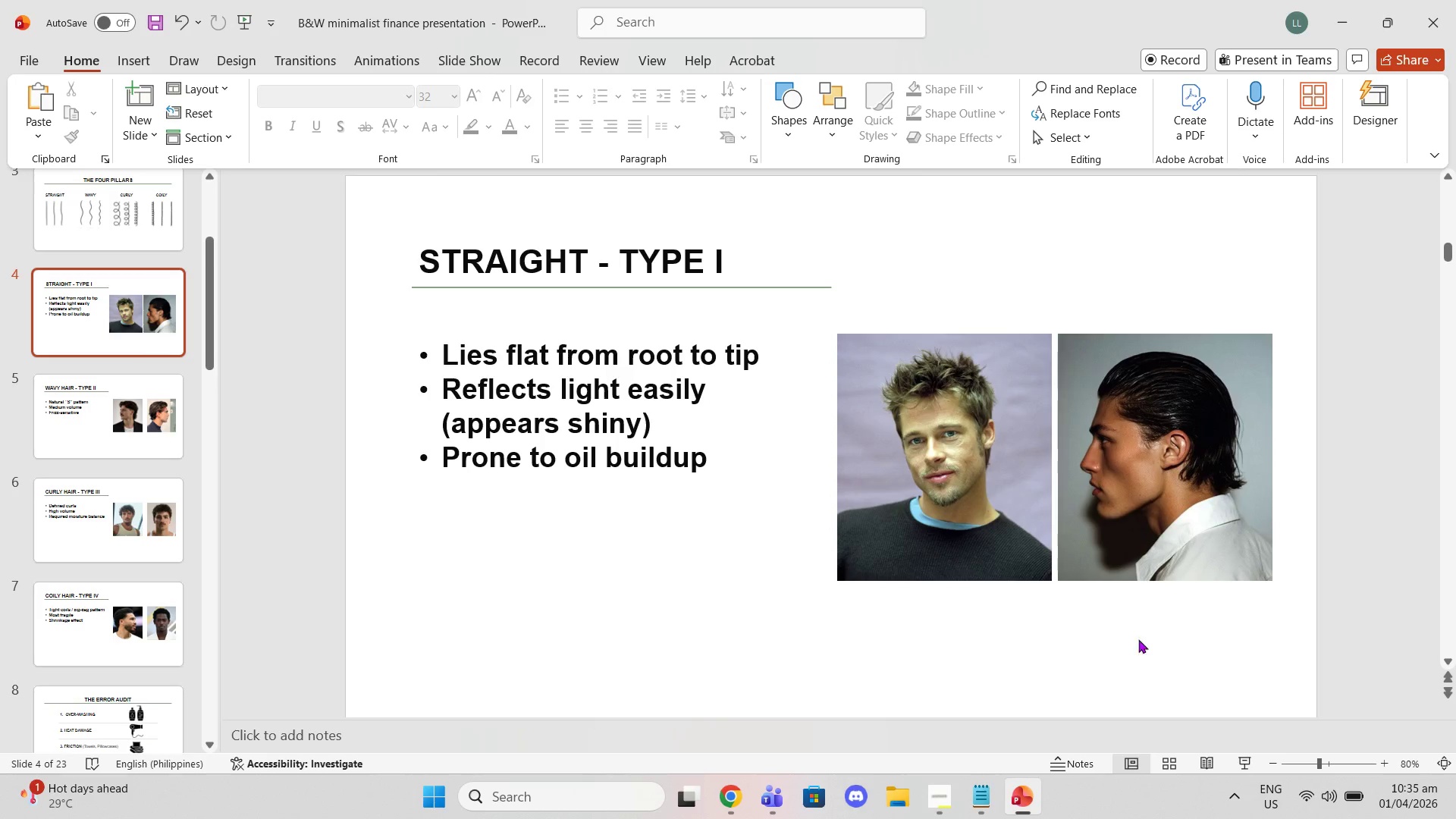 
left_click_drag(start_coordinate=[1141, 505], to_coordinate=[1138, 510])
 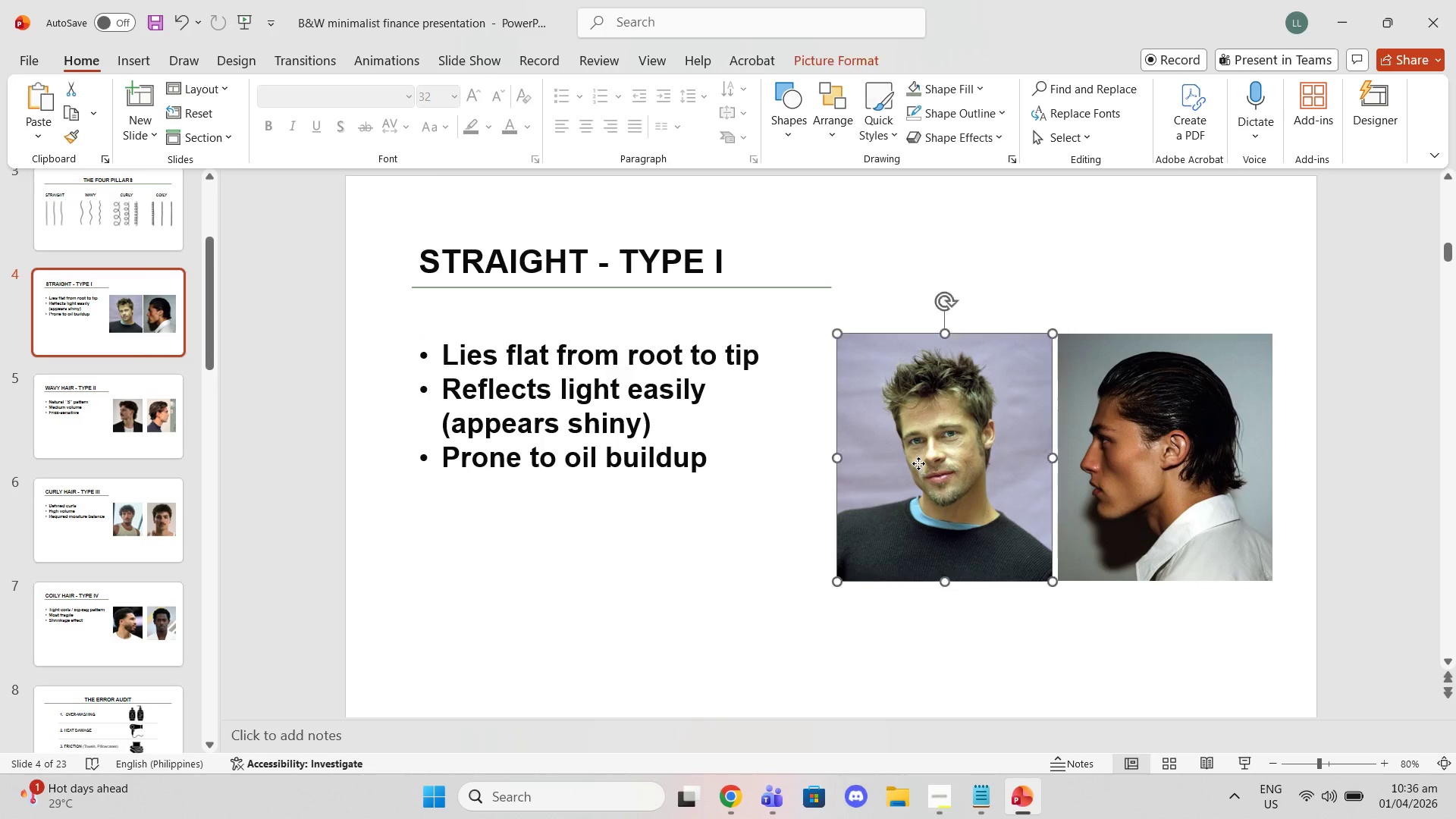 
right_click([920, 463])
 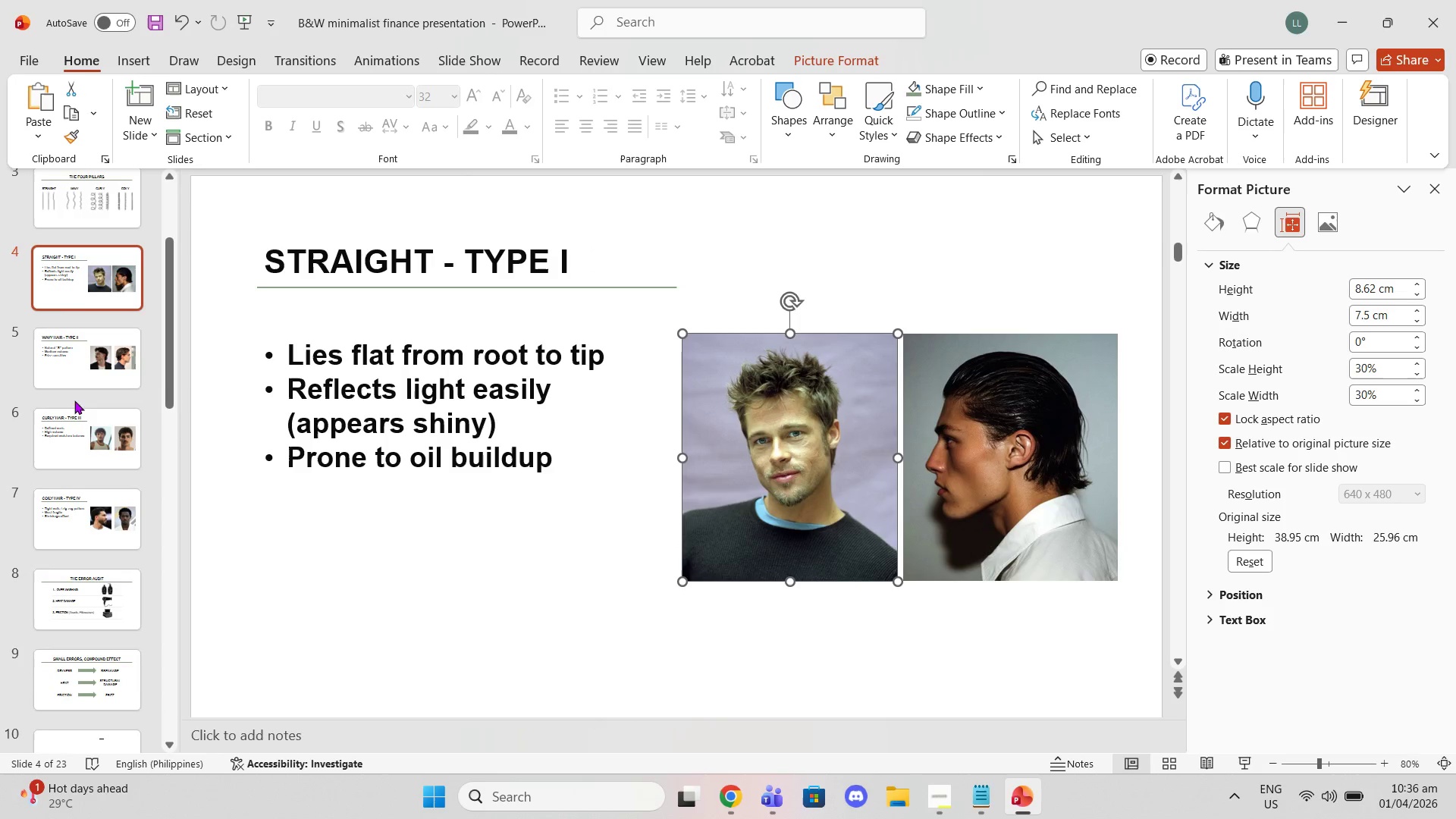 
wait(5.77)
 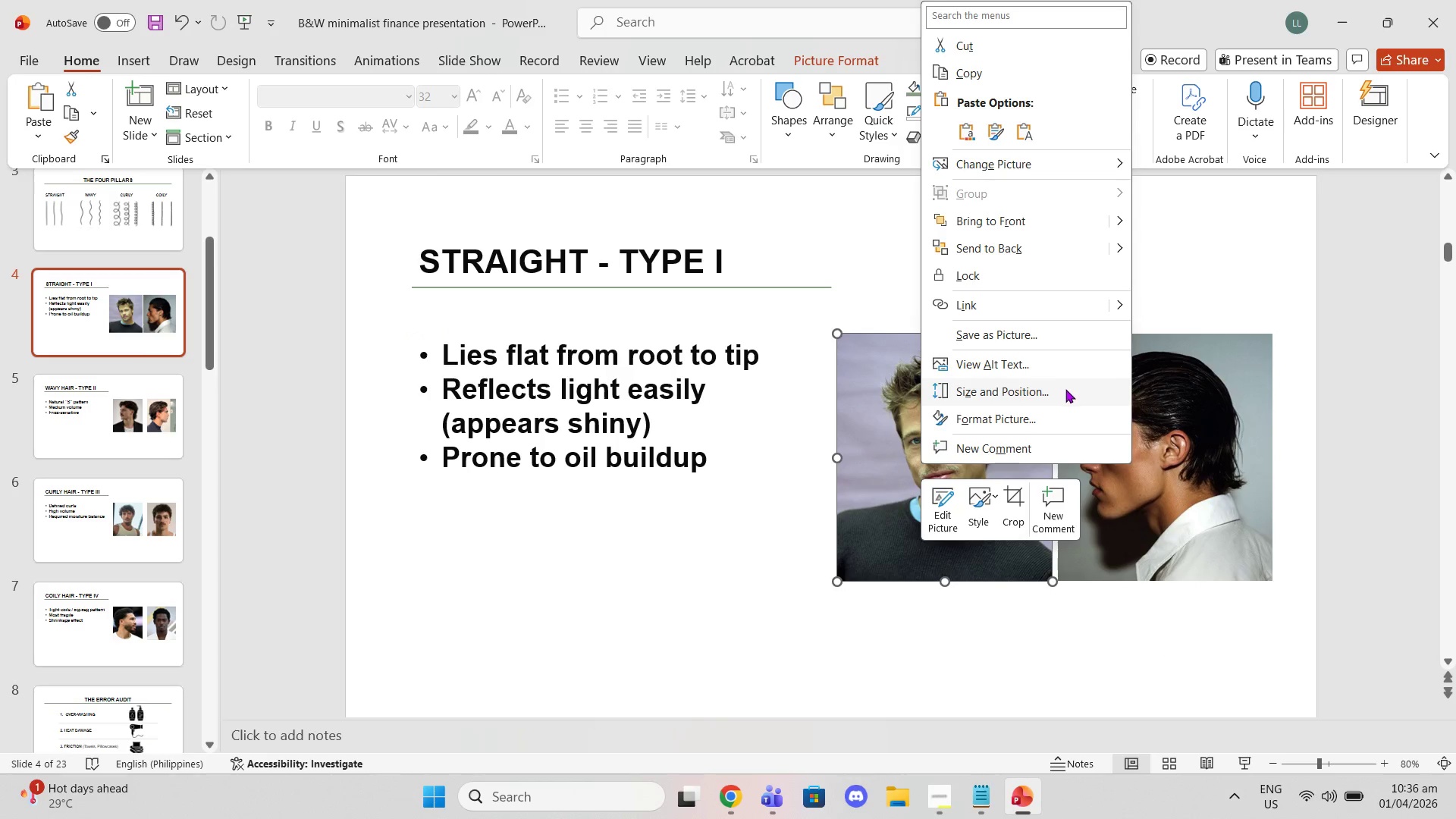 
left_click([823, 469])
 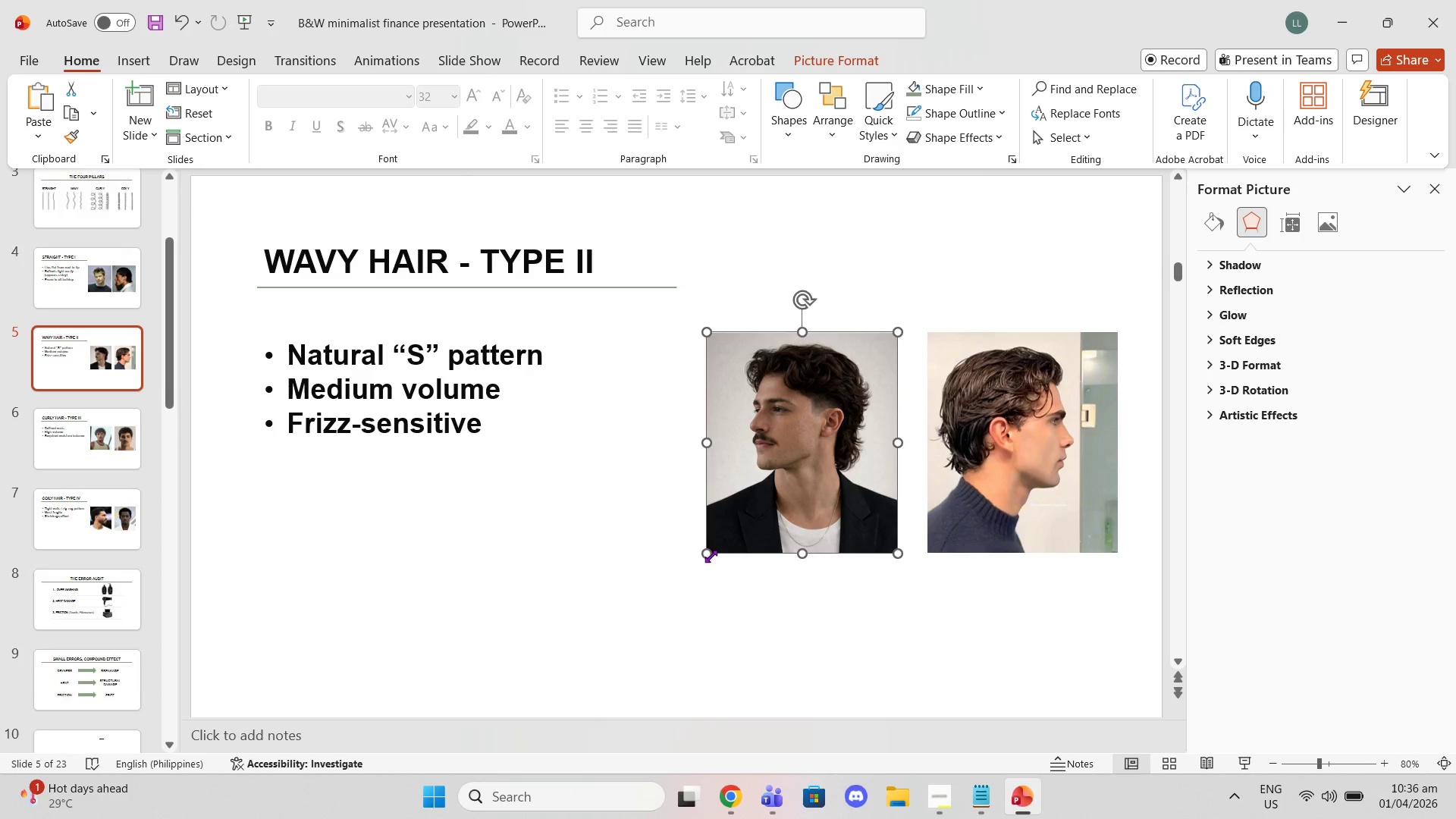 
left_click_drag(start_coordinate=[710, 556], to_coordinate=[731, 588])
 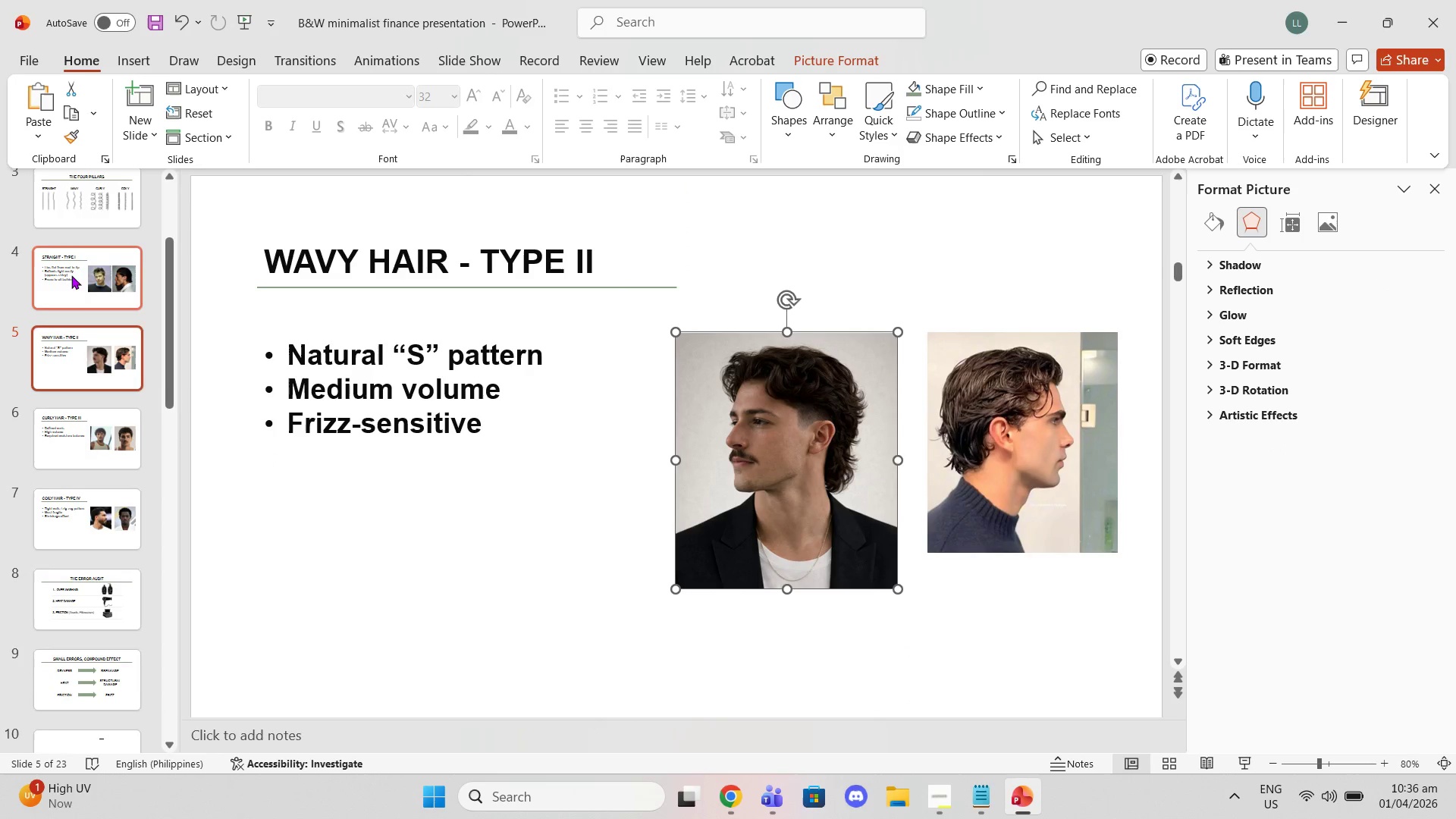 
left_click_drag(start_coordinate=[79, 270], to_coordinate=[85, 272])
 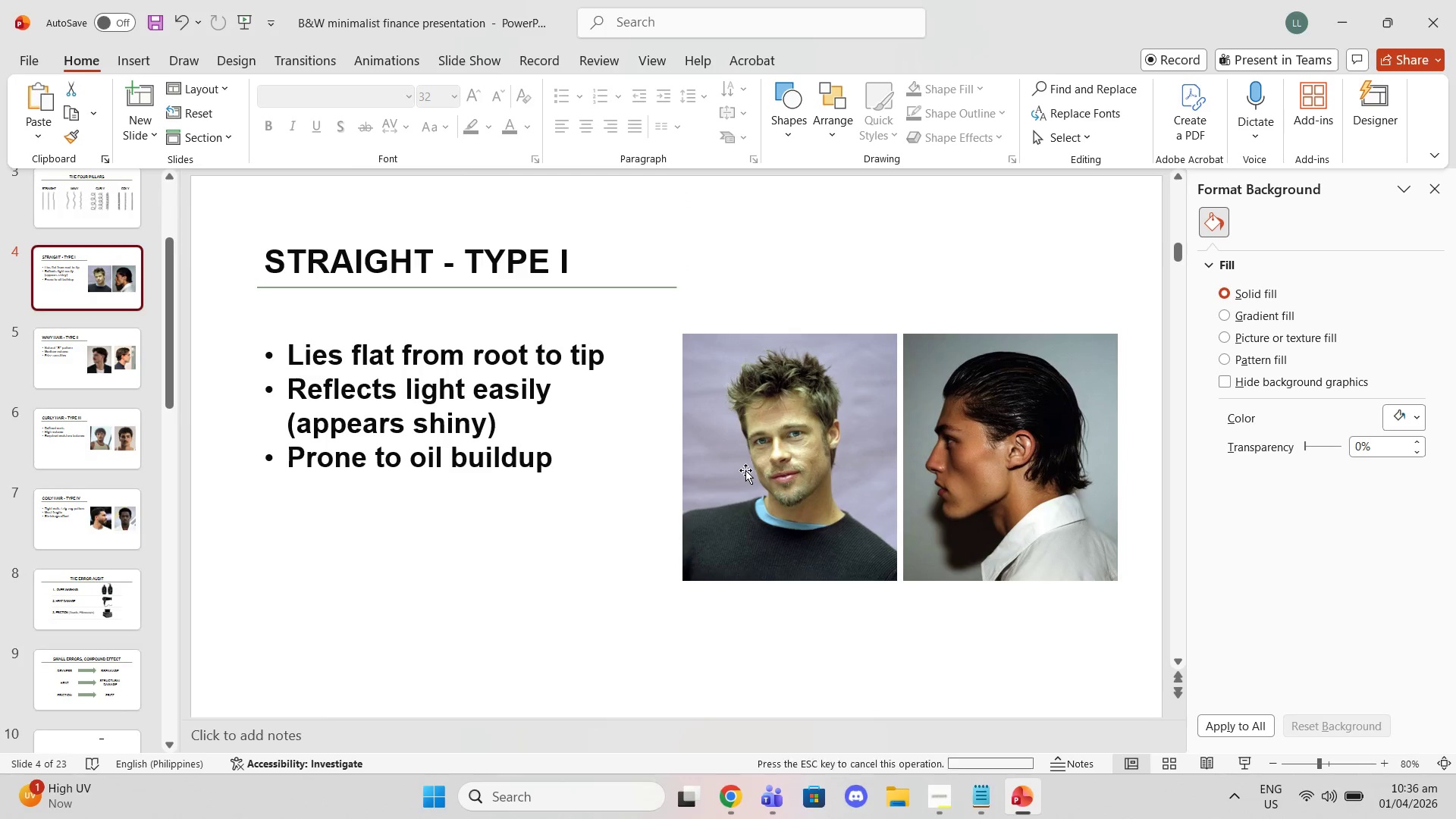 
left_click([755, 466])
 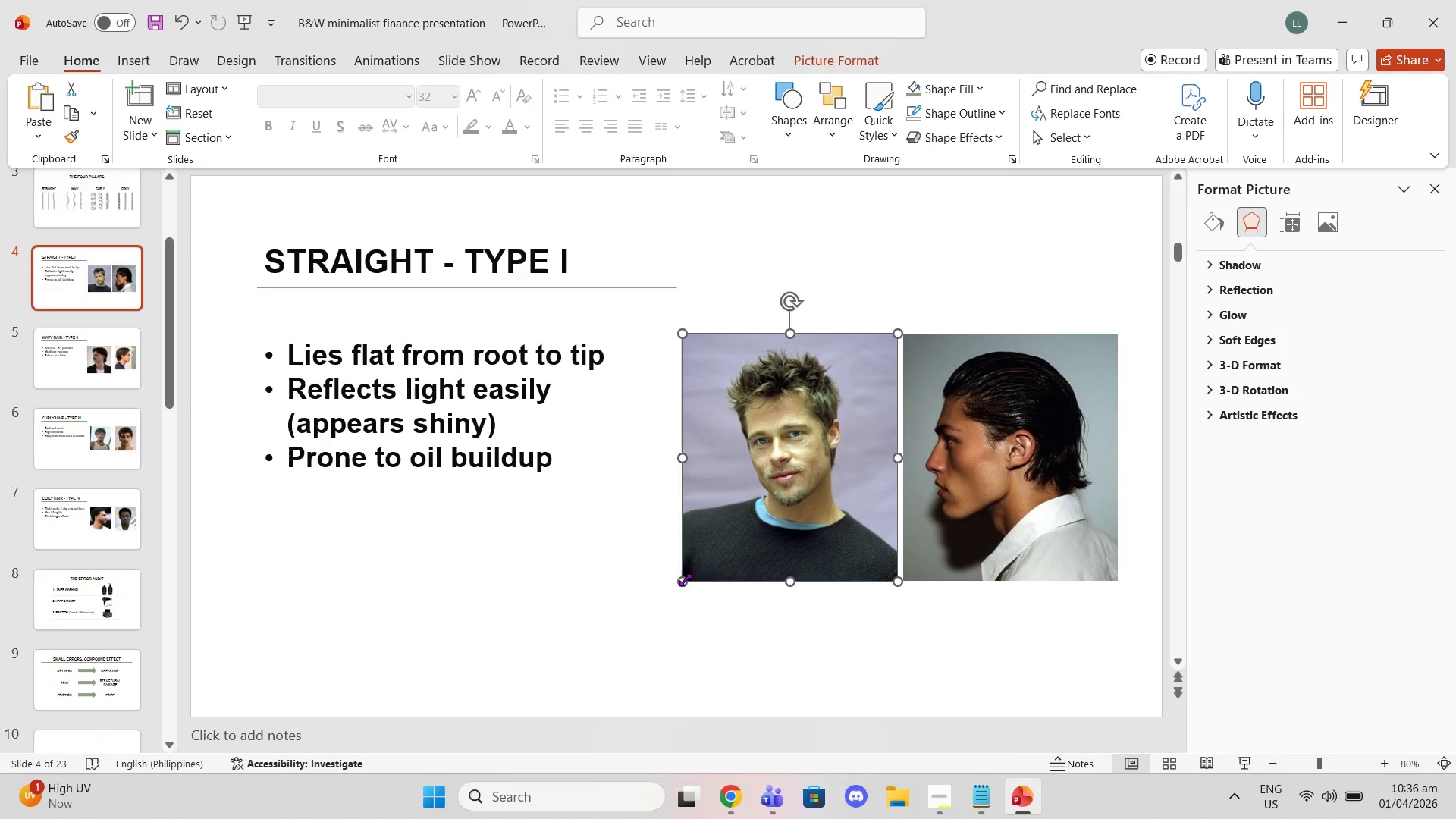 
left_click_drag(start_coordinate=[682, 582], to_coordinate=[679, 592])
 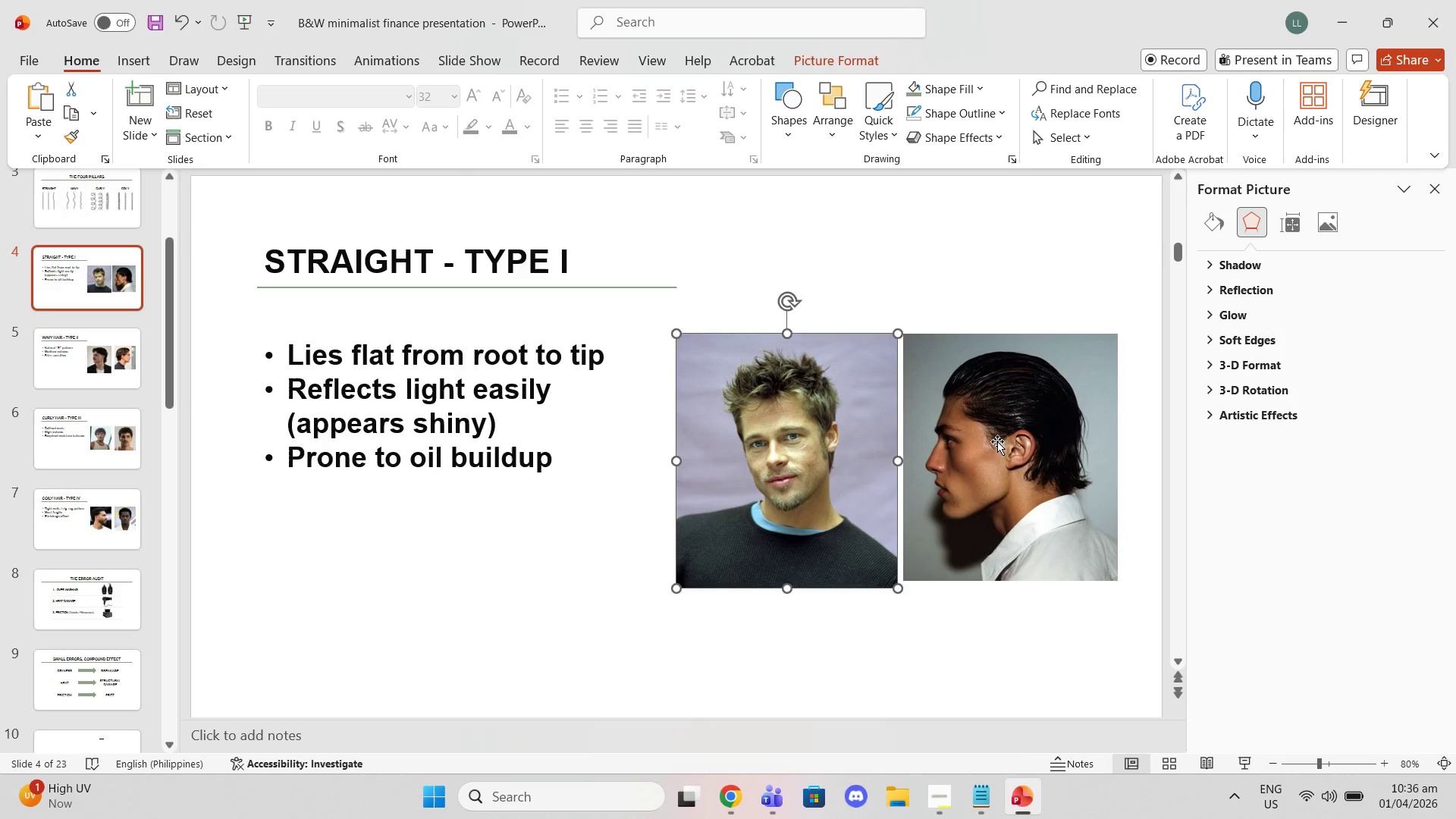 
left_click([997, 441])
 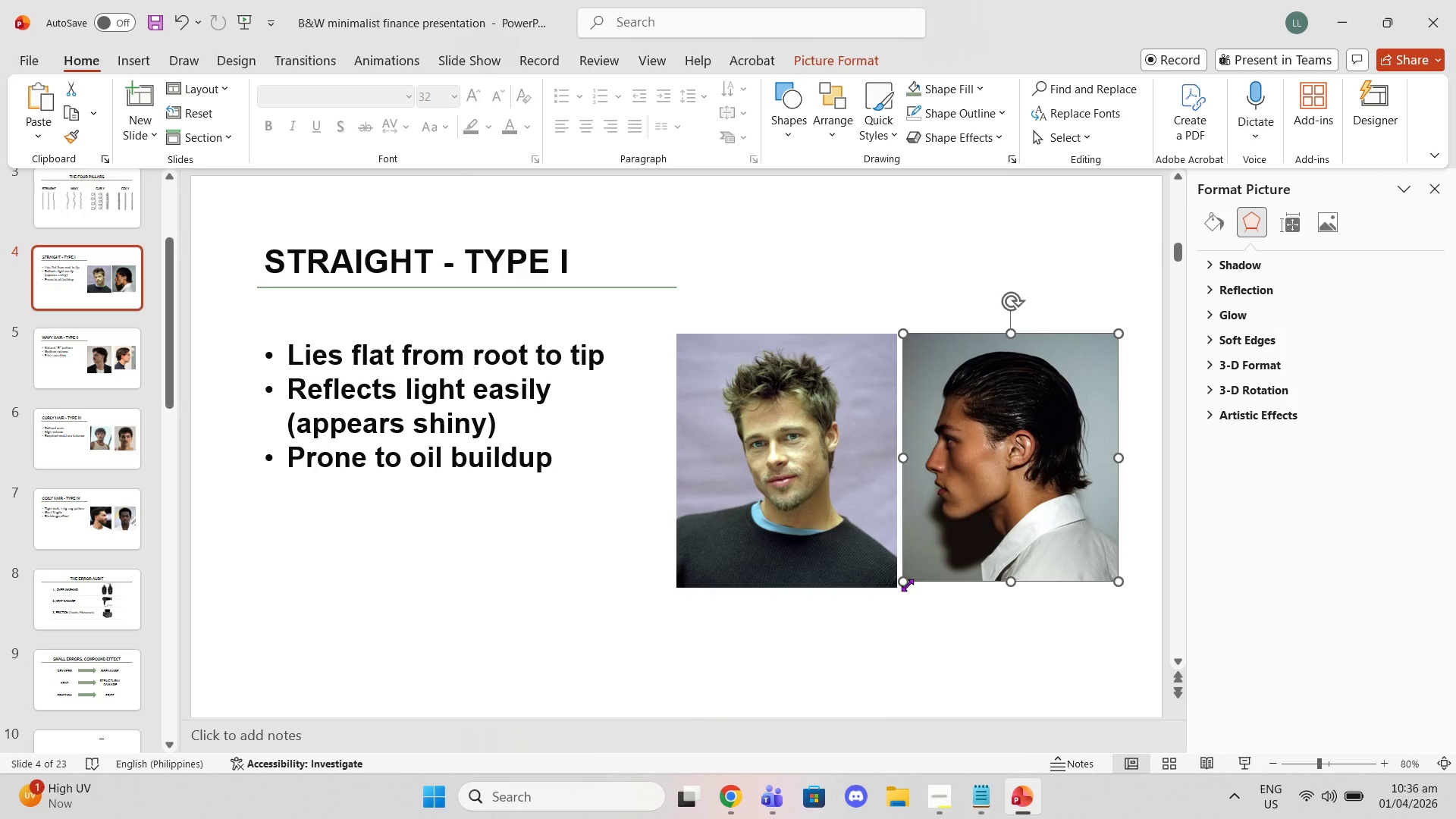 
left_click_drag(start_coordinate=[904, 585], to_coordinate=[918, 579])
 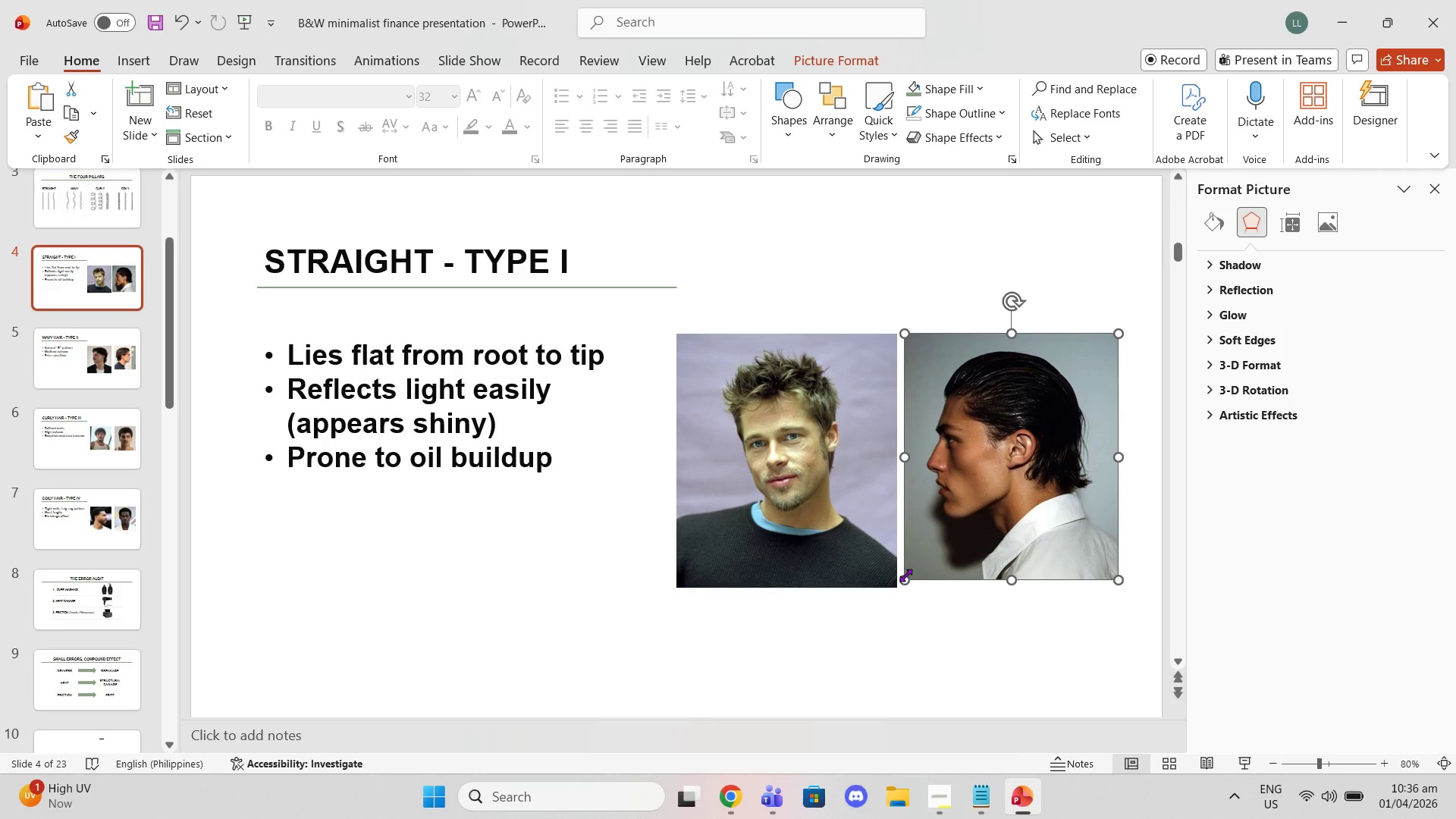 
left_click_drag(start_coordinate=[905, 579], to_coordinate=[936, 557])
 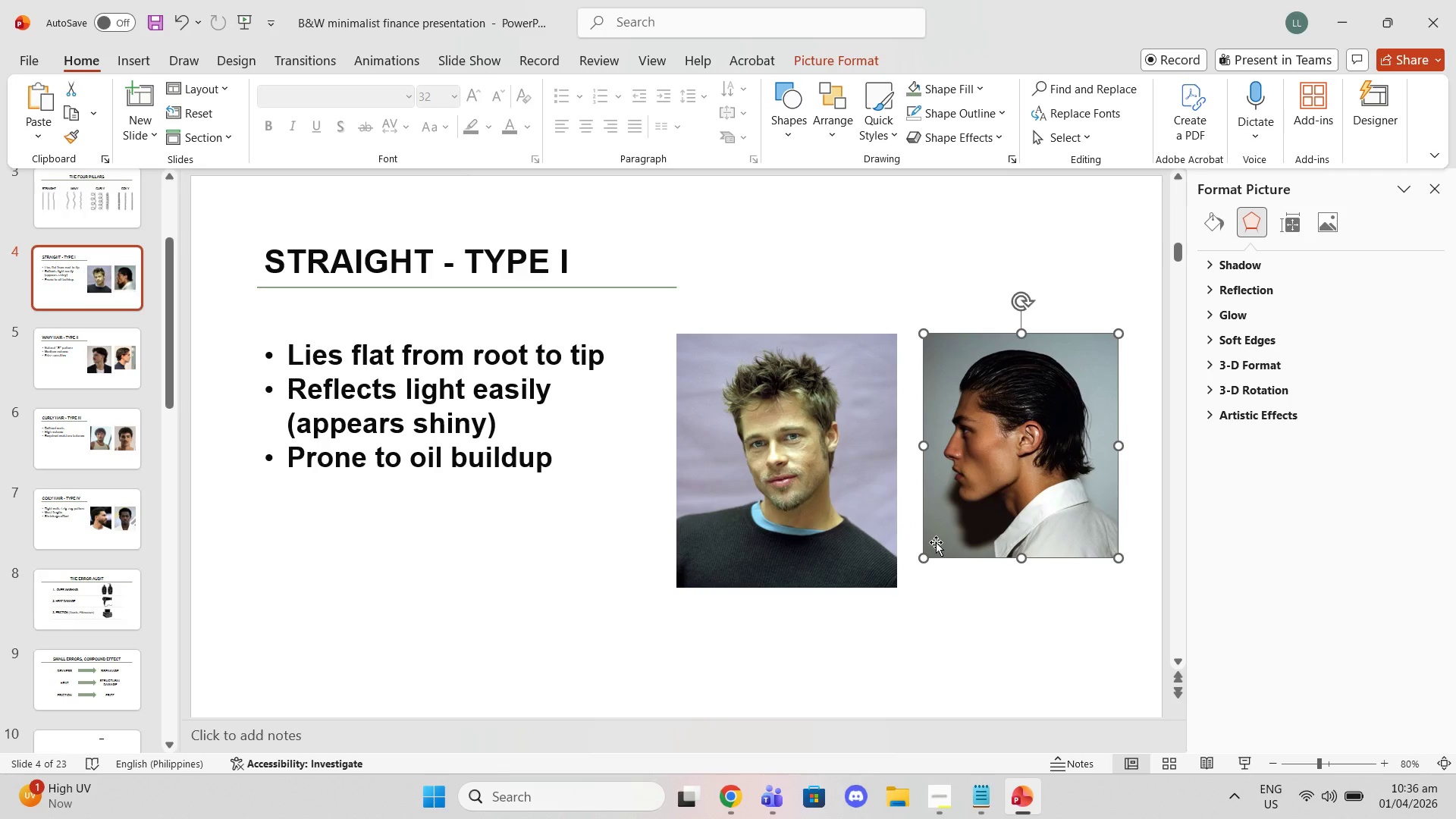 
key(Control+ControlLeft)
 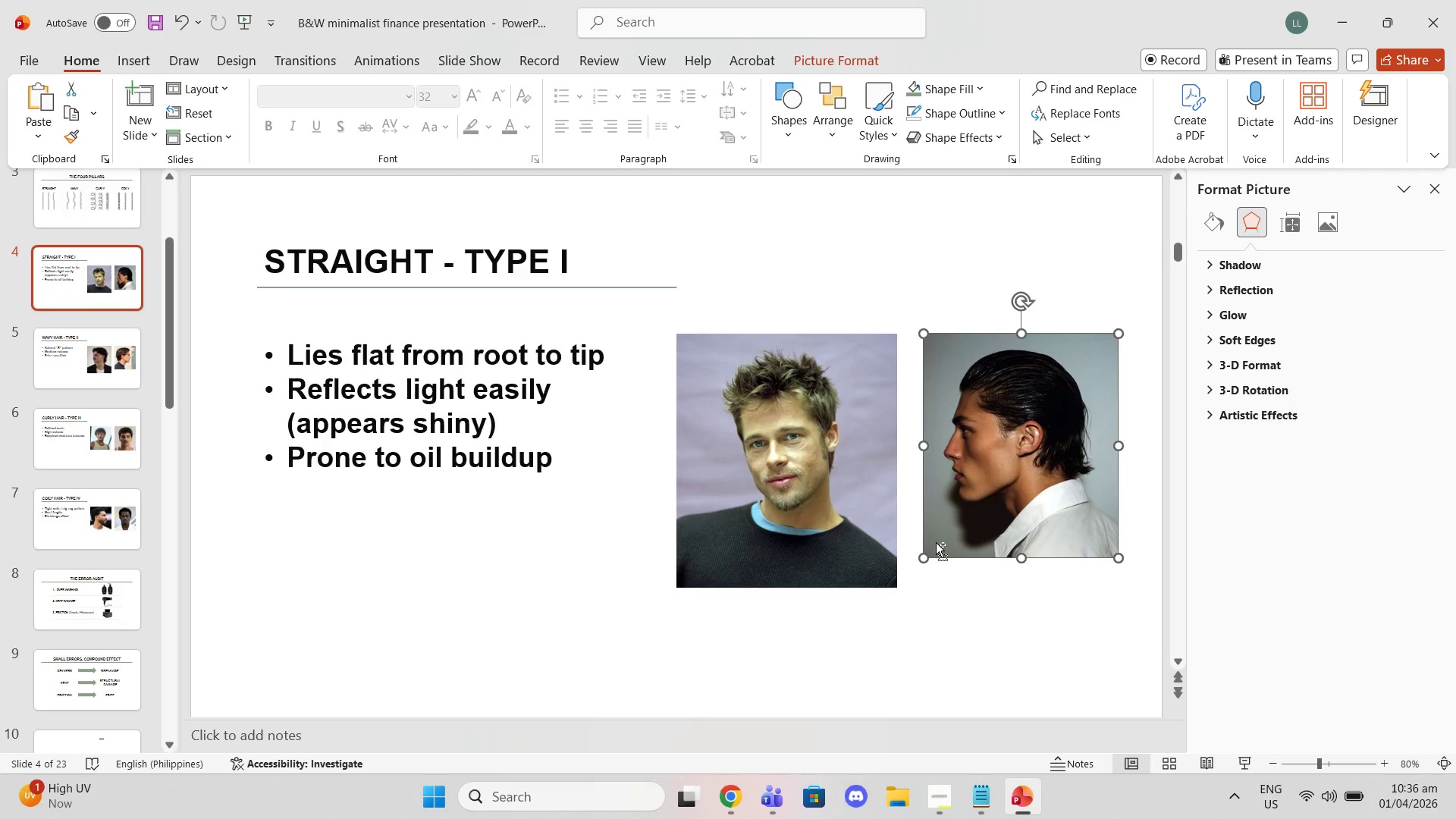 
key(Control+Z)
 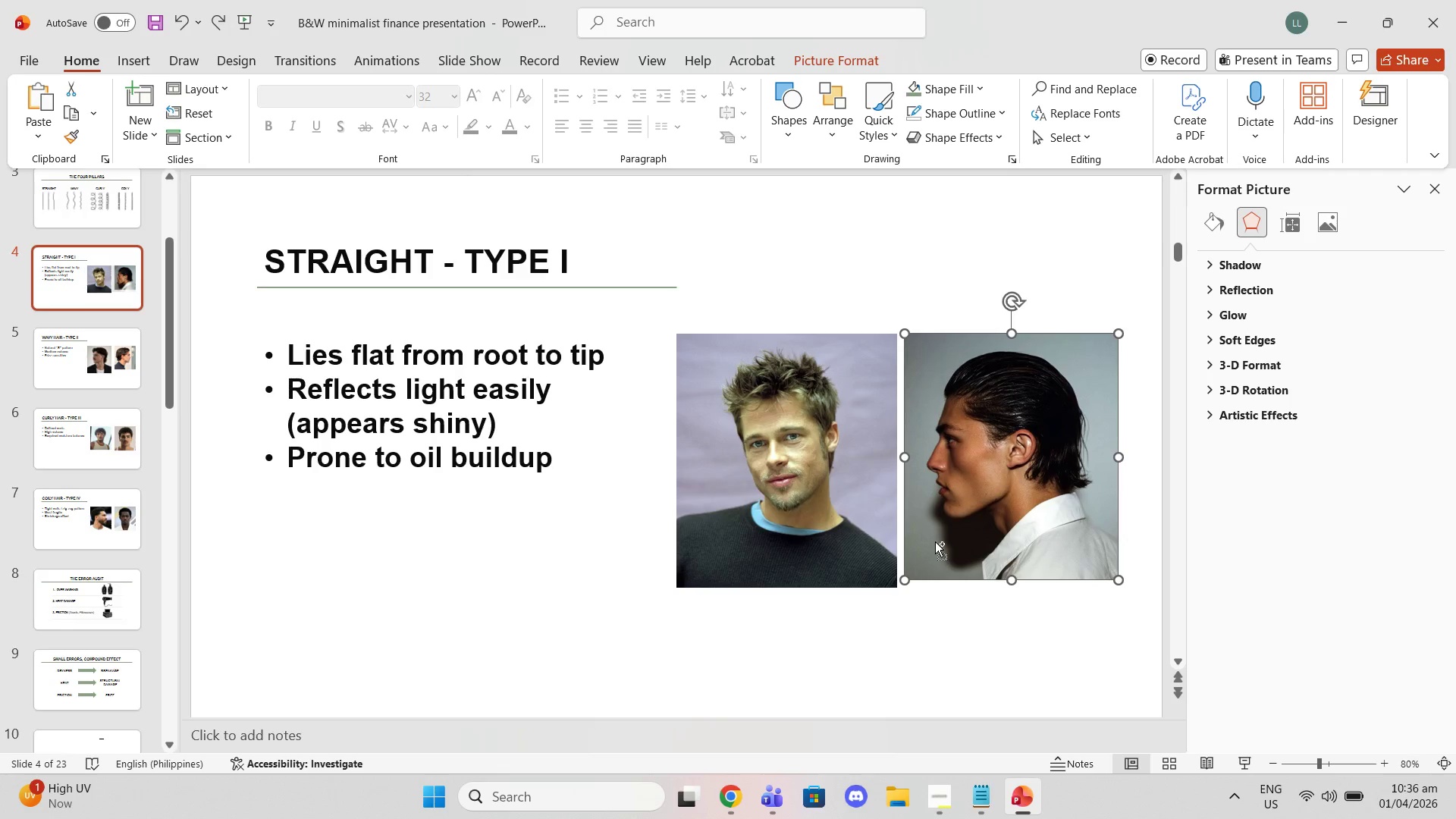 
key(Control+Z)
 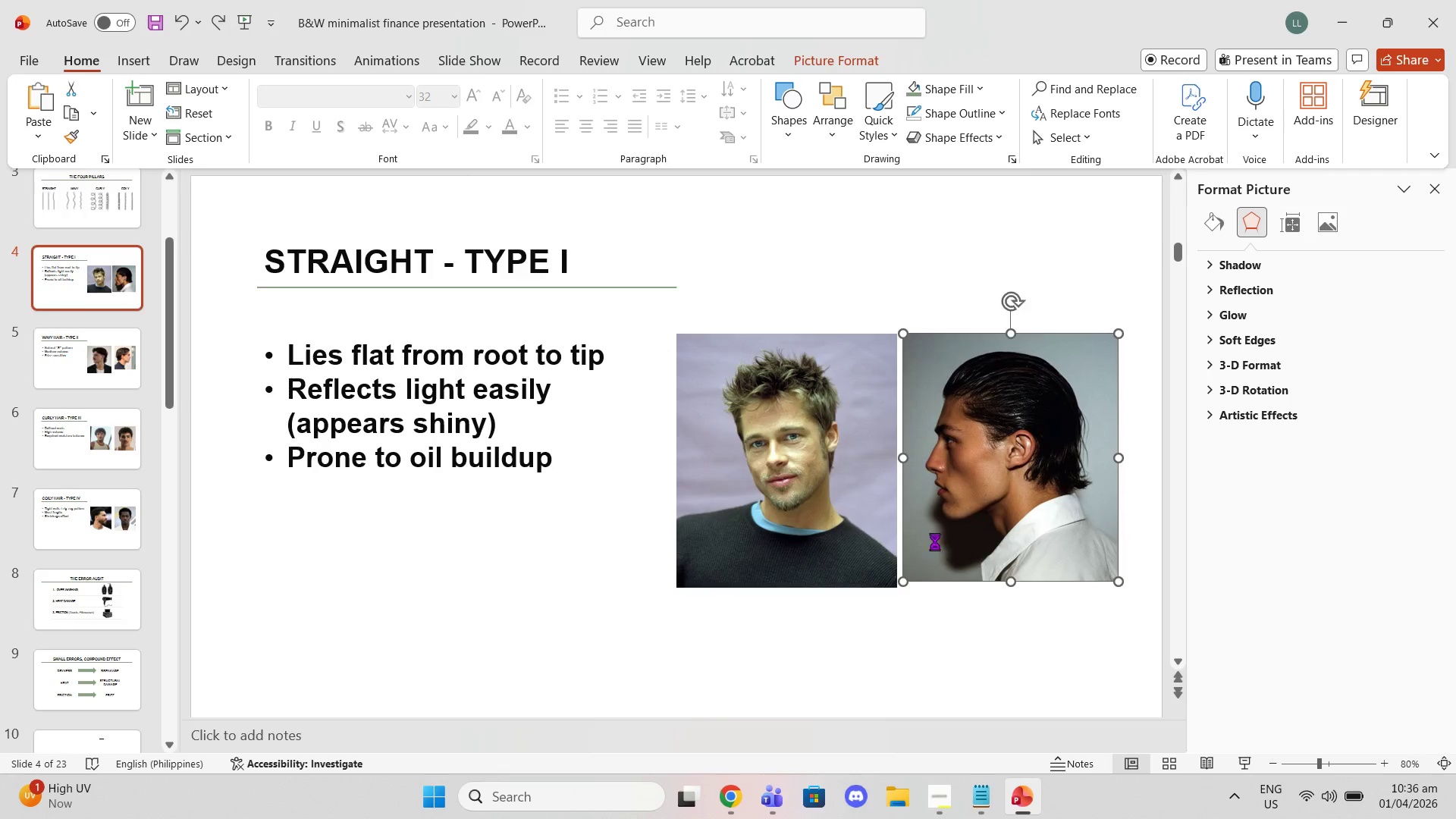 
key(Control+Z)
 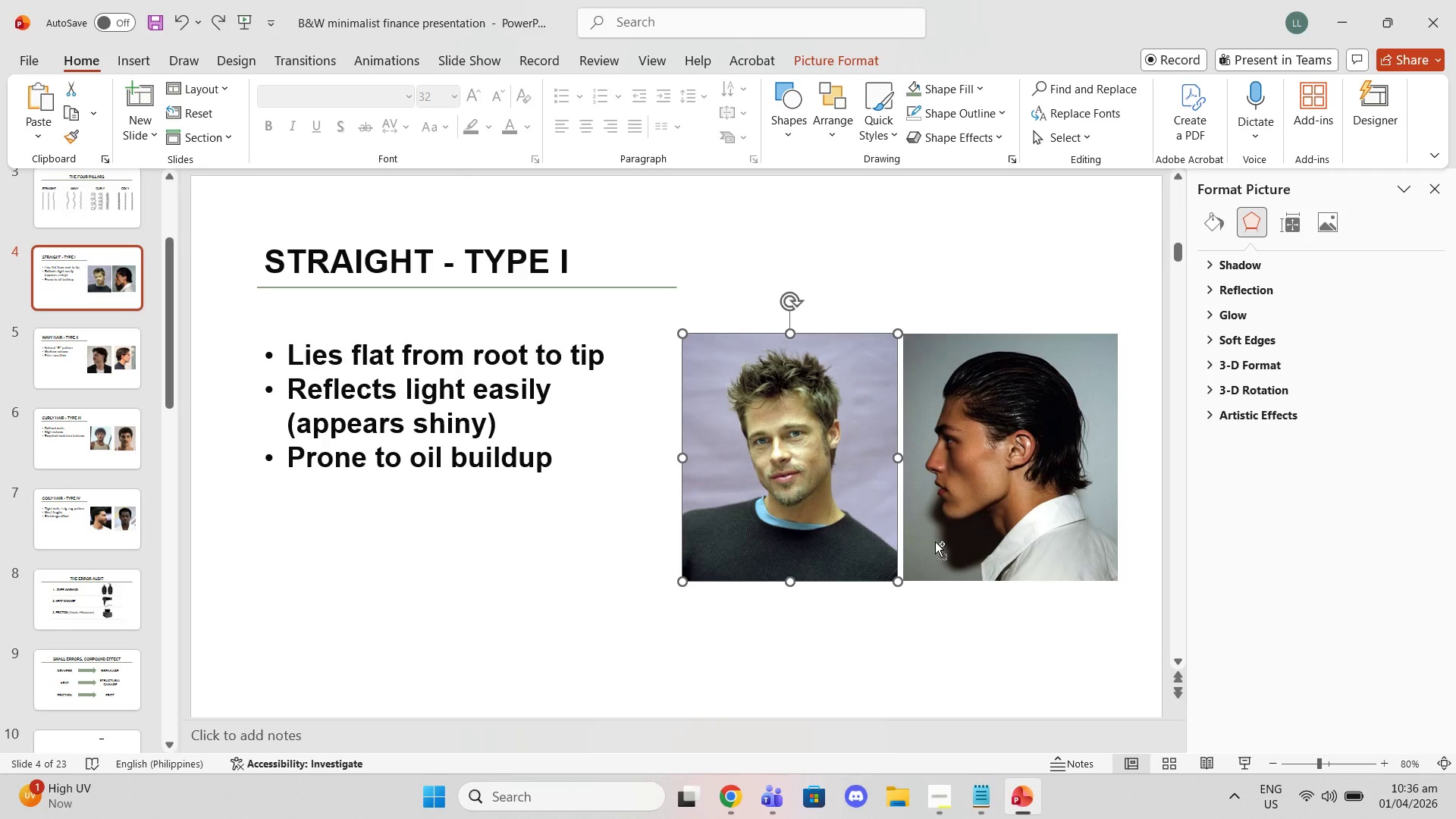 
key(Control+Z)
 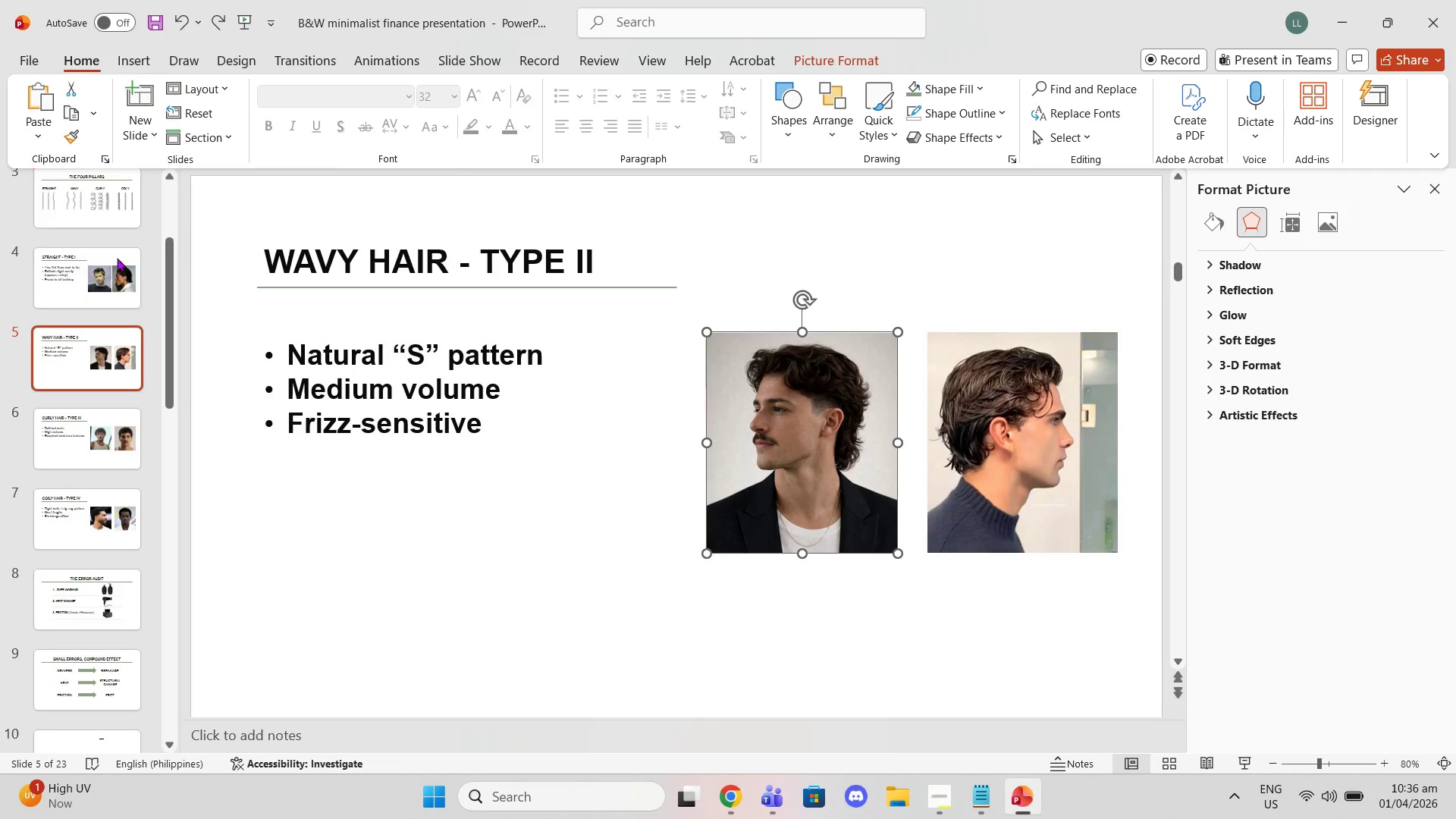 
left_click([121, 270])
 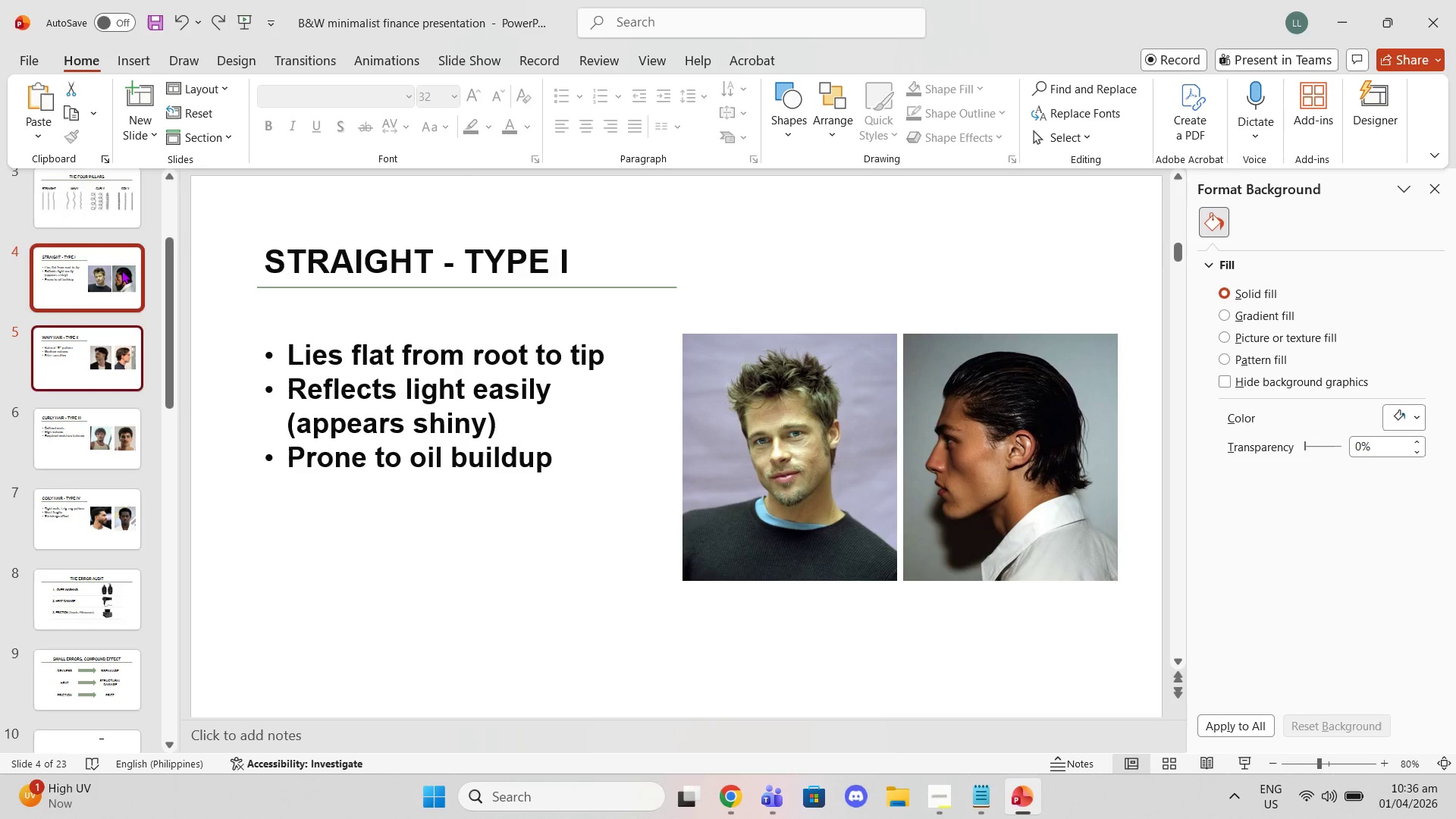 
key(Control+Z)
 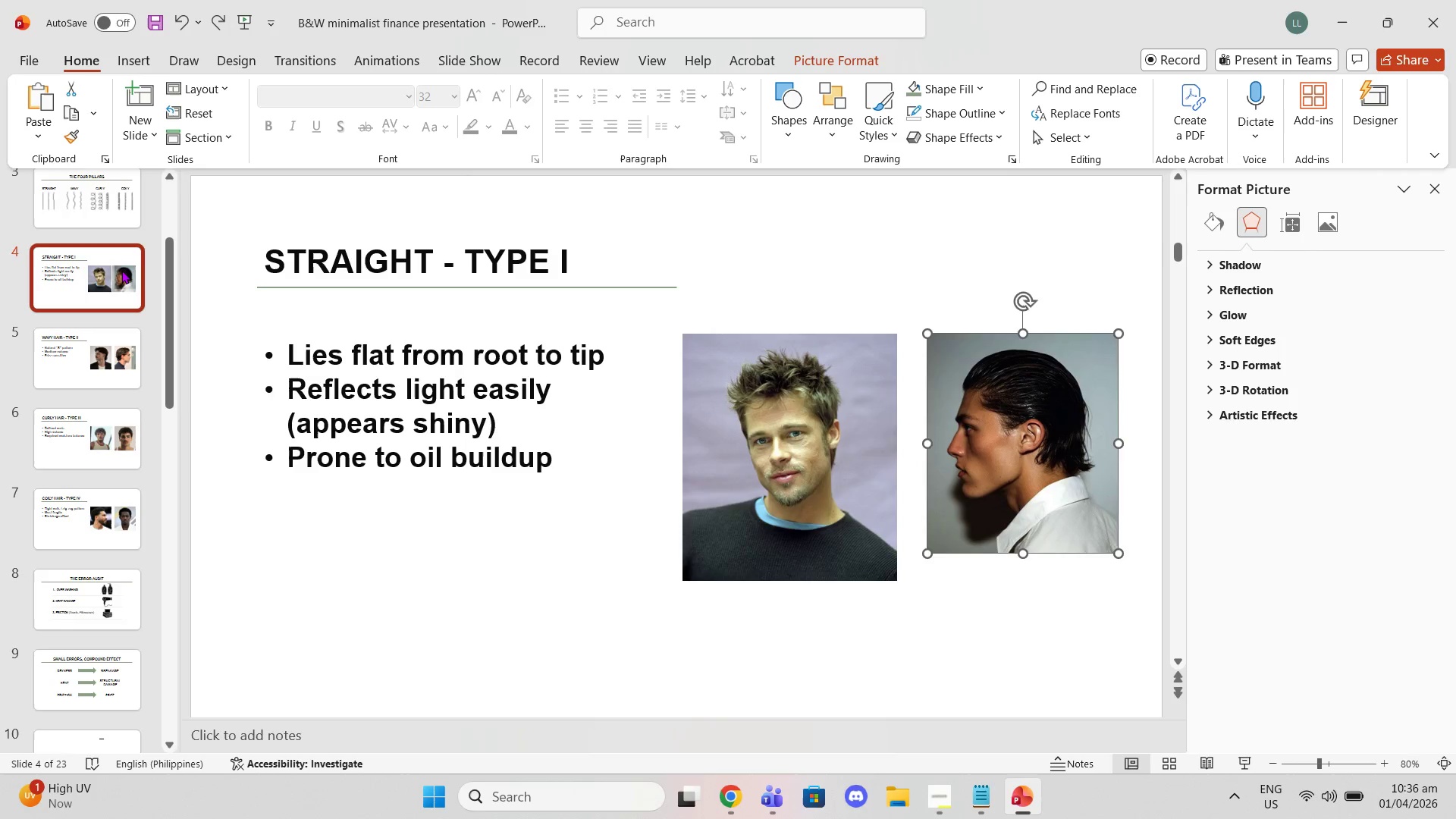 
key(Control+Z)
 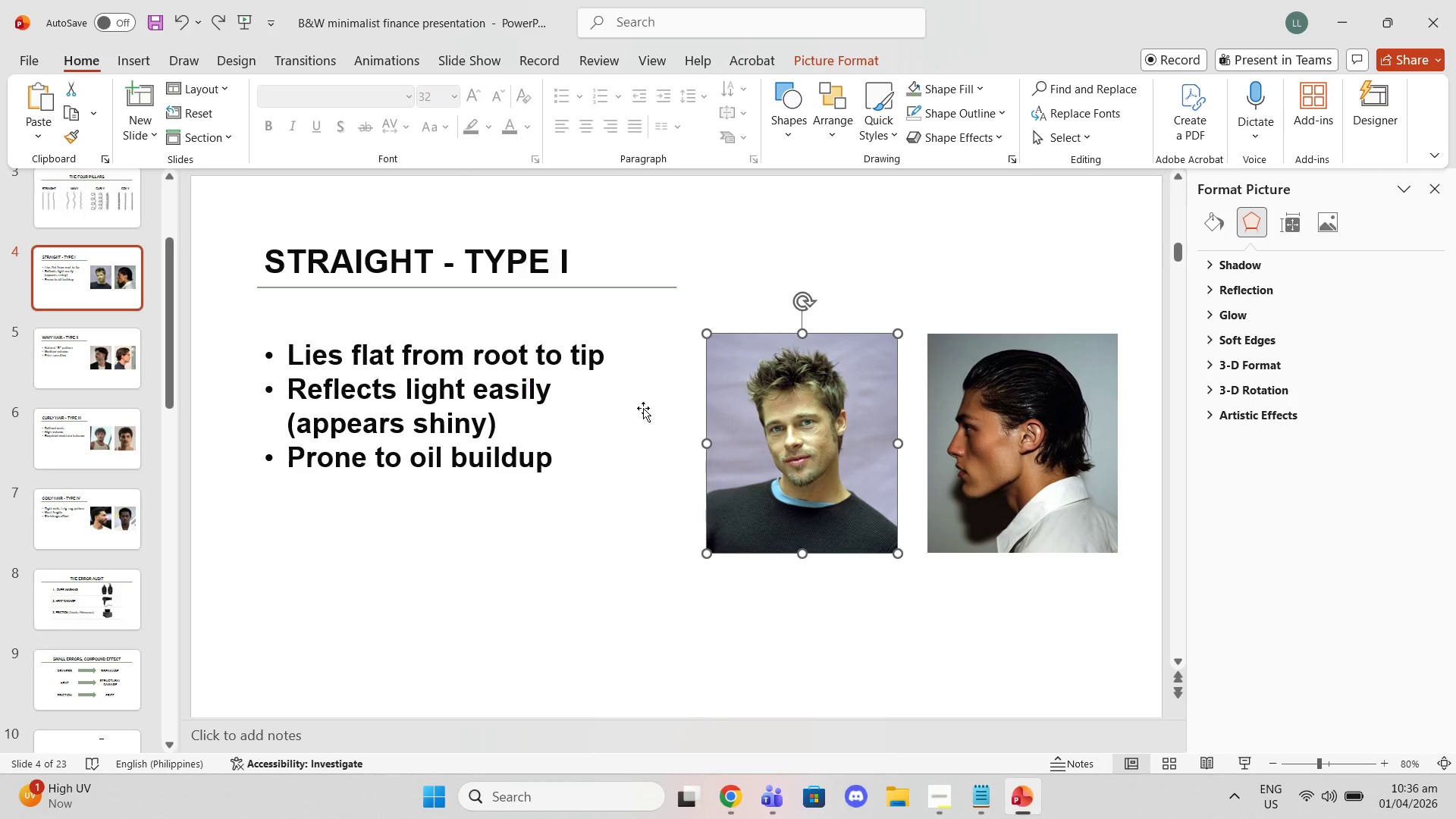 
left_click_drag(start_coordinate=[912, 447], to_coordinate=[862, 453])
 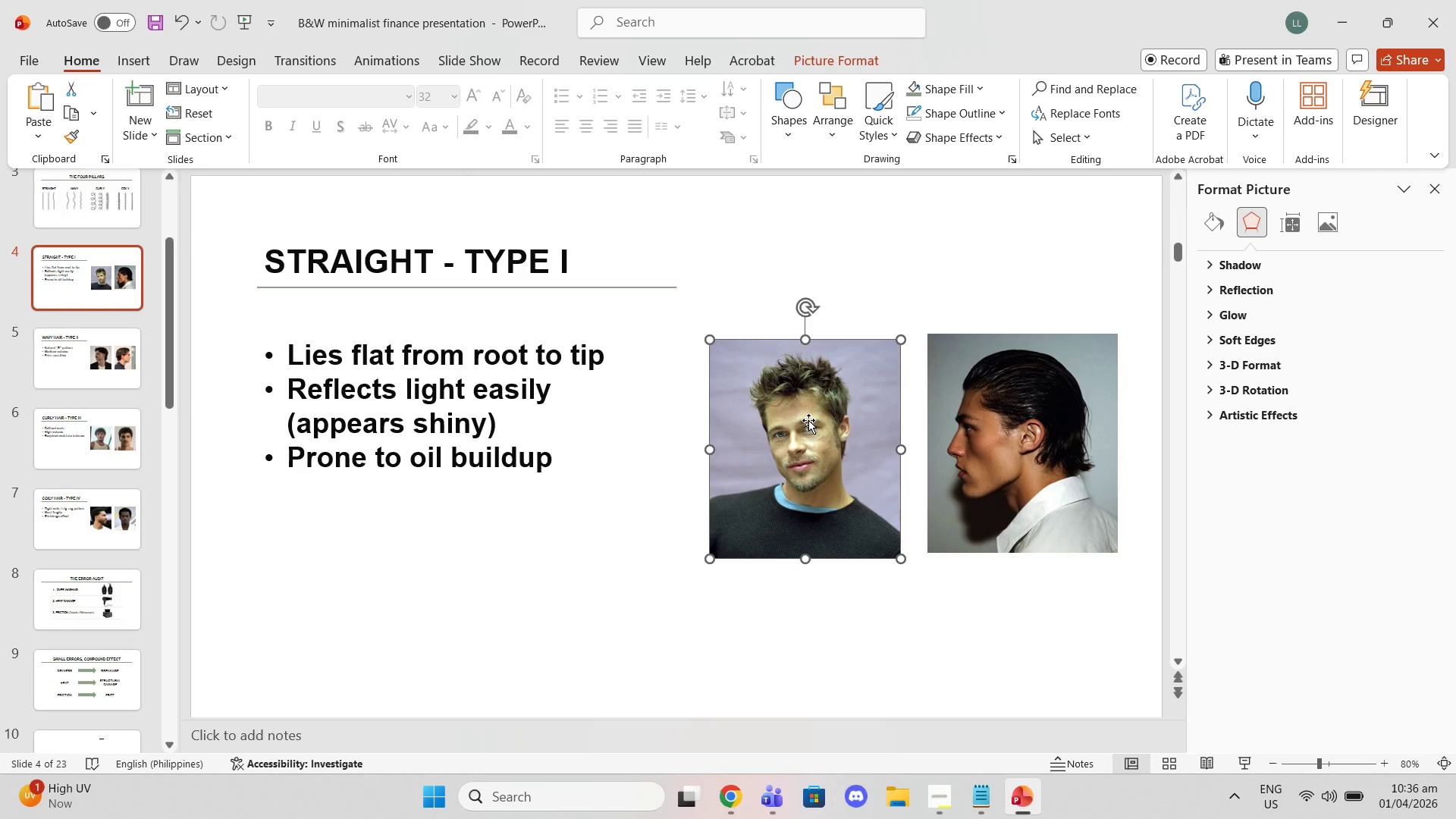 
key(Control+Z)
 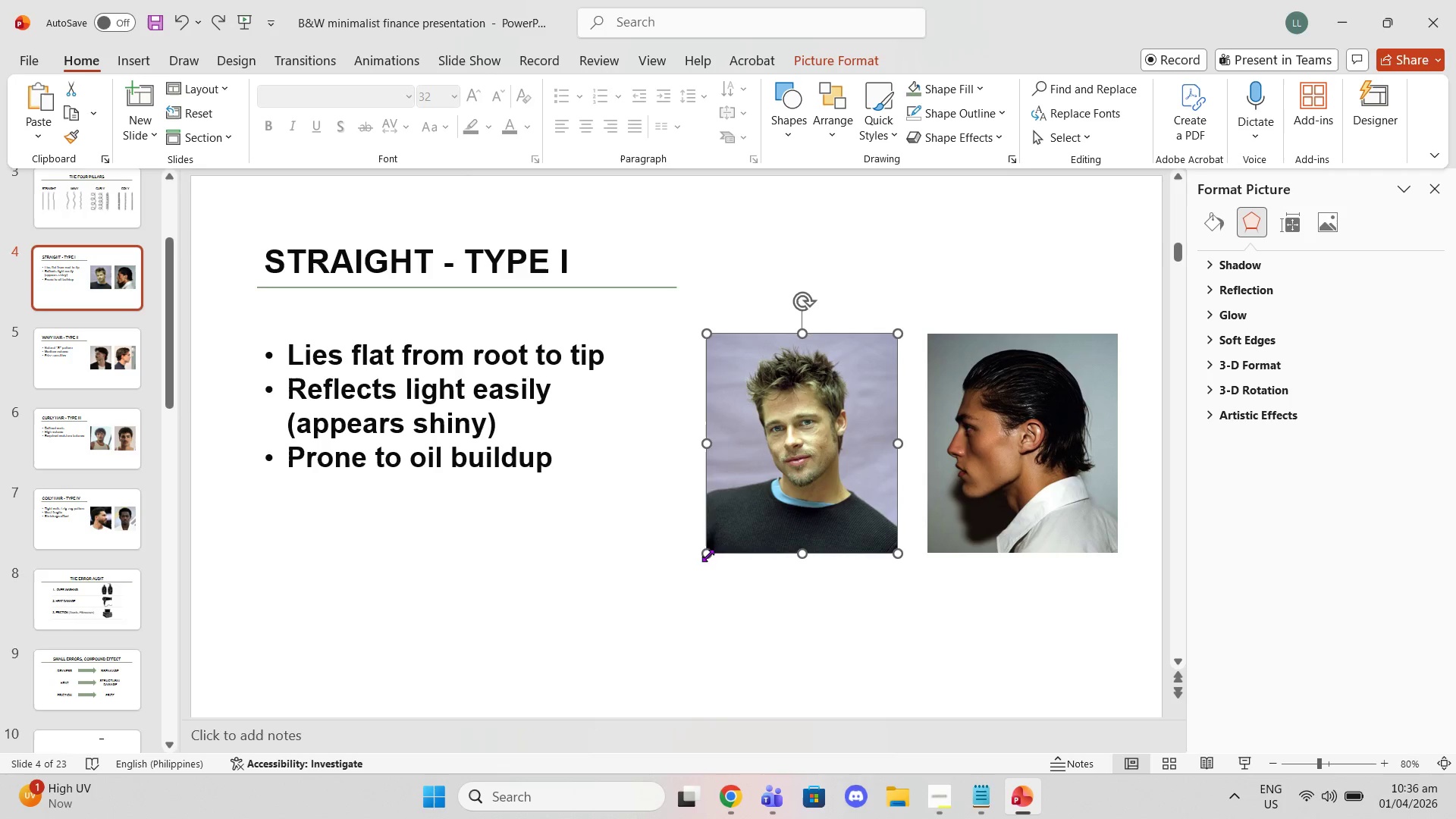 
left_click_drag(start_coordinate=[706, 558], to_coordinate=[698, 591])
 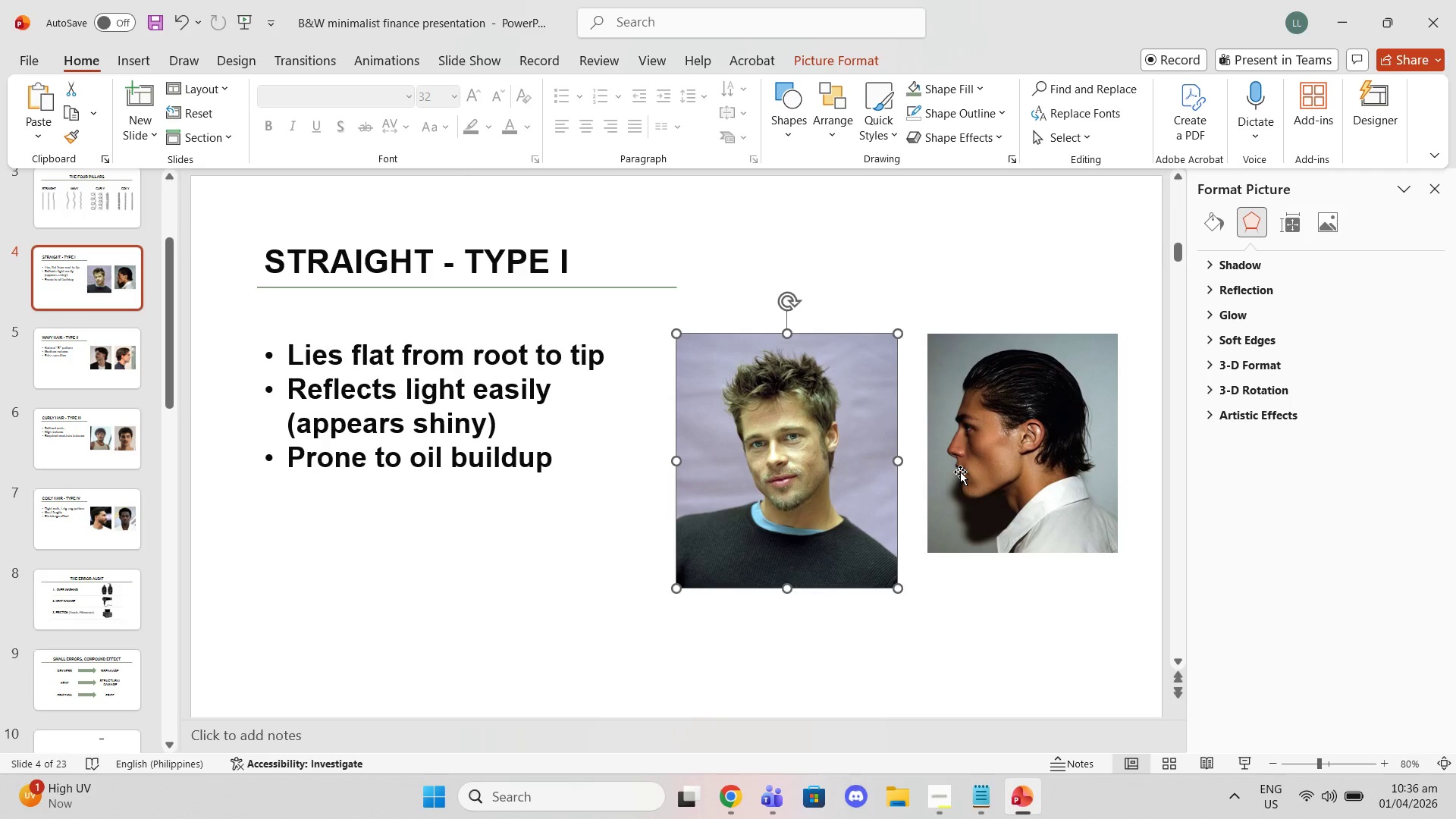 
left_click([960, 472])
 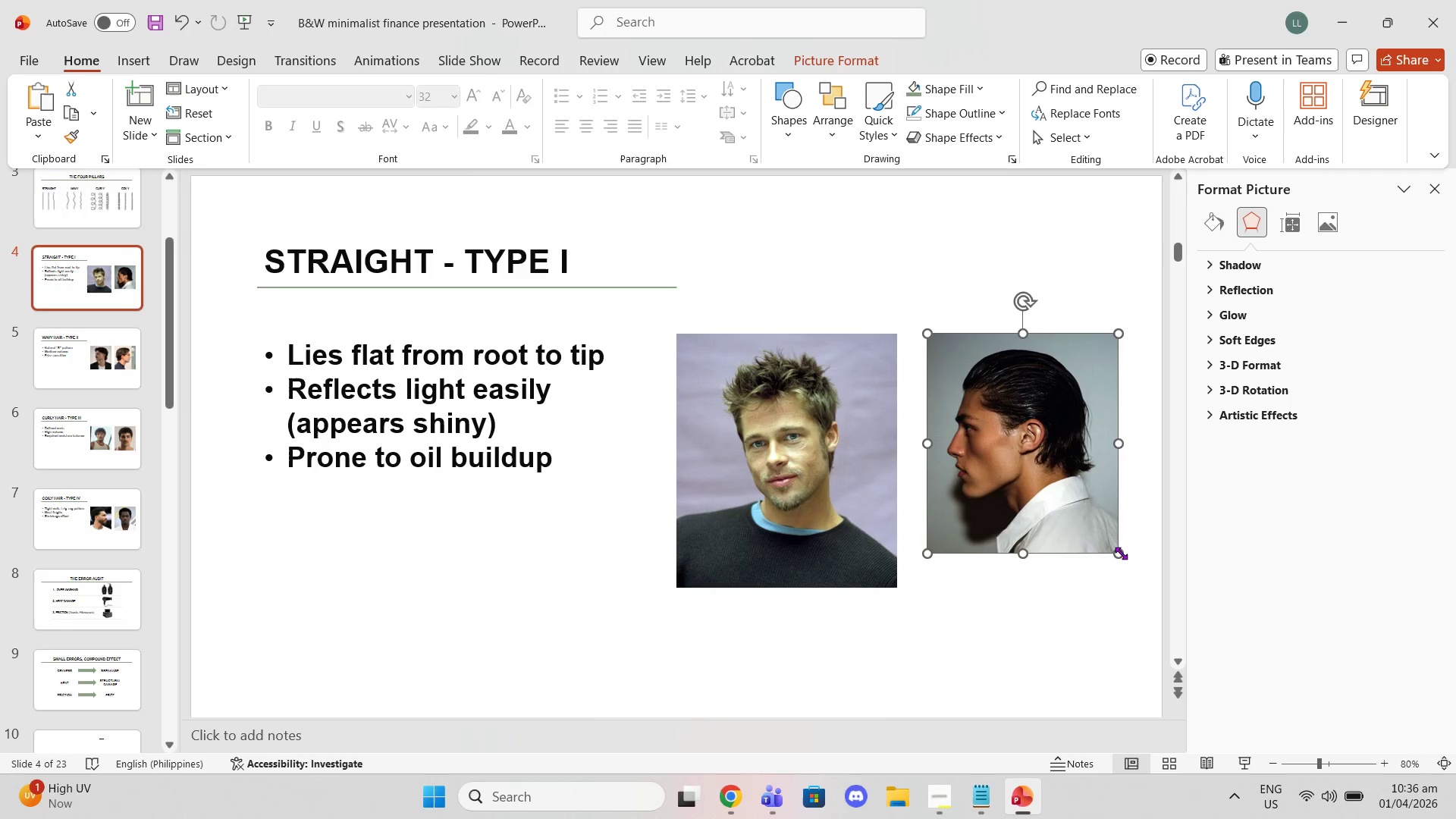 
left_click_drag(start_coordinate=[1121, 557], to_coordinate=[1147, 575])
 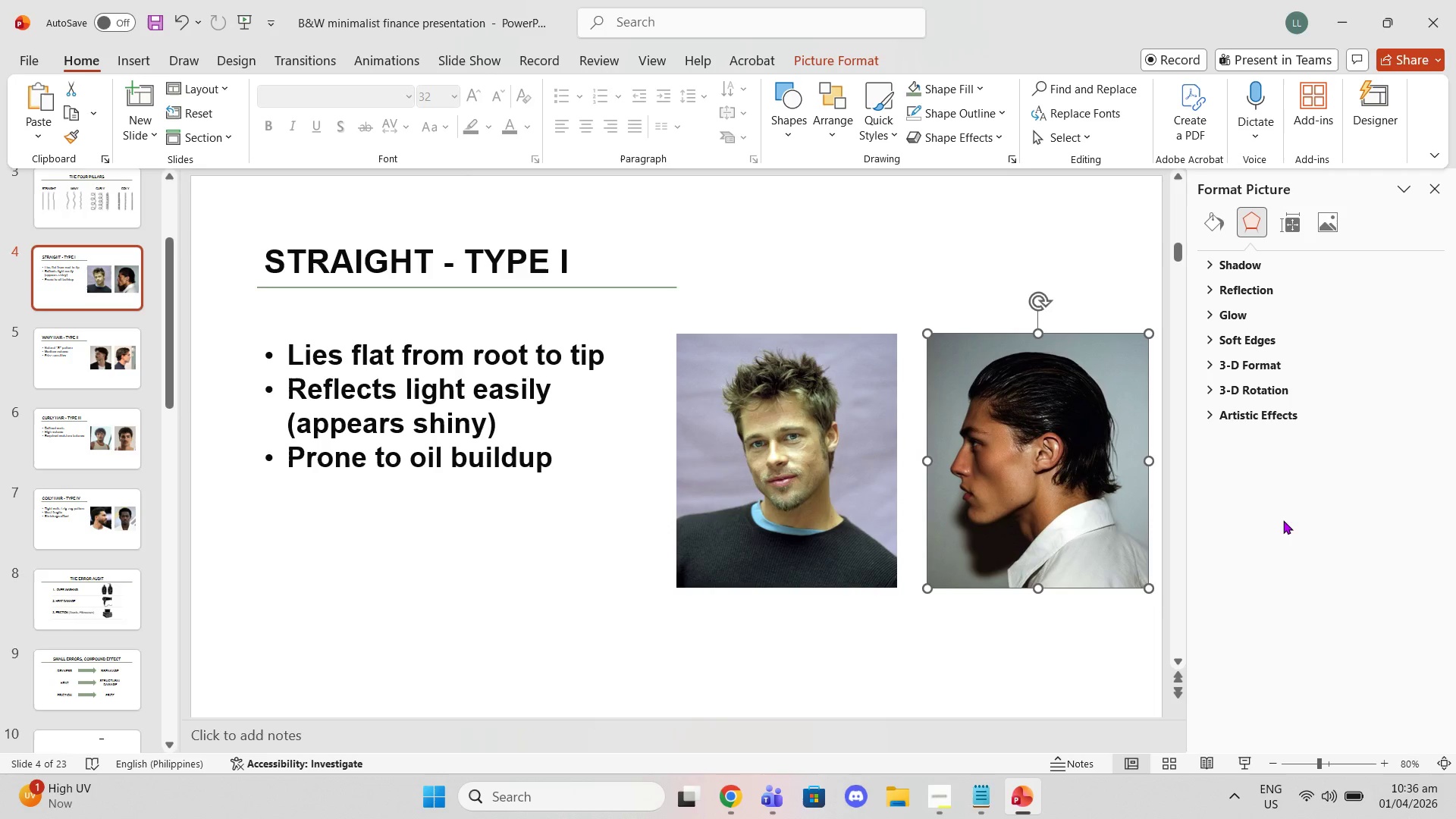 
left_click([1283, 520])
 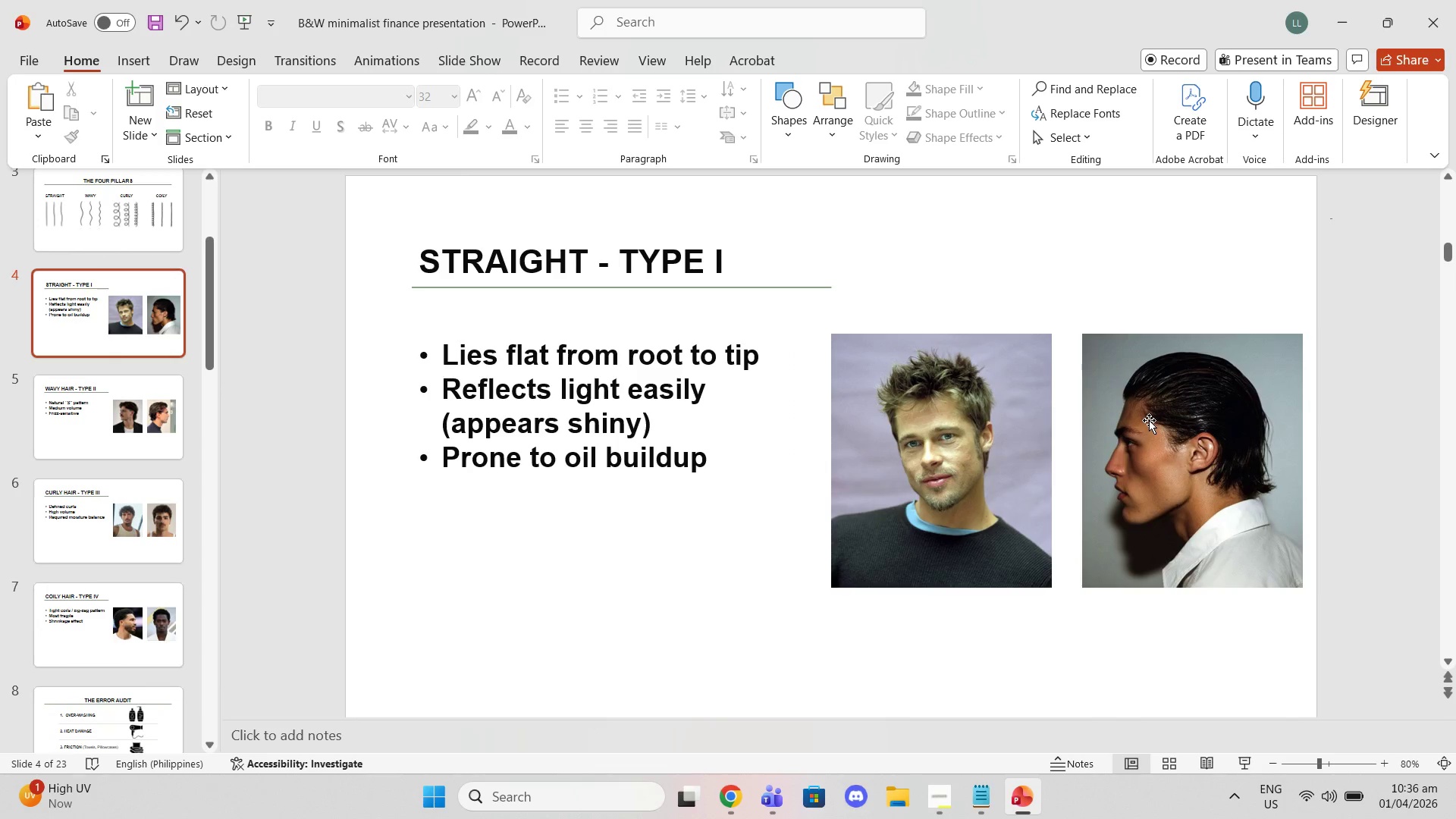 
wait(7.7)
 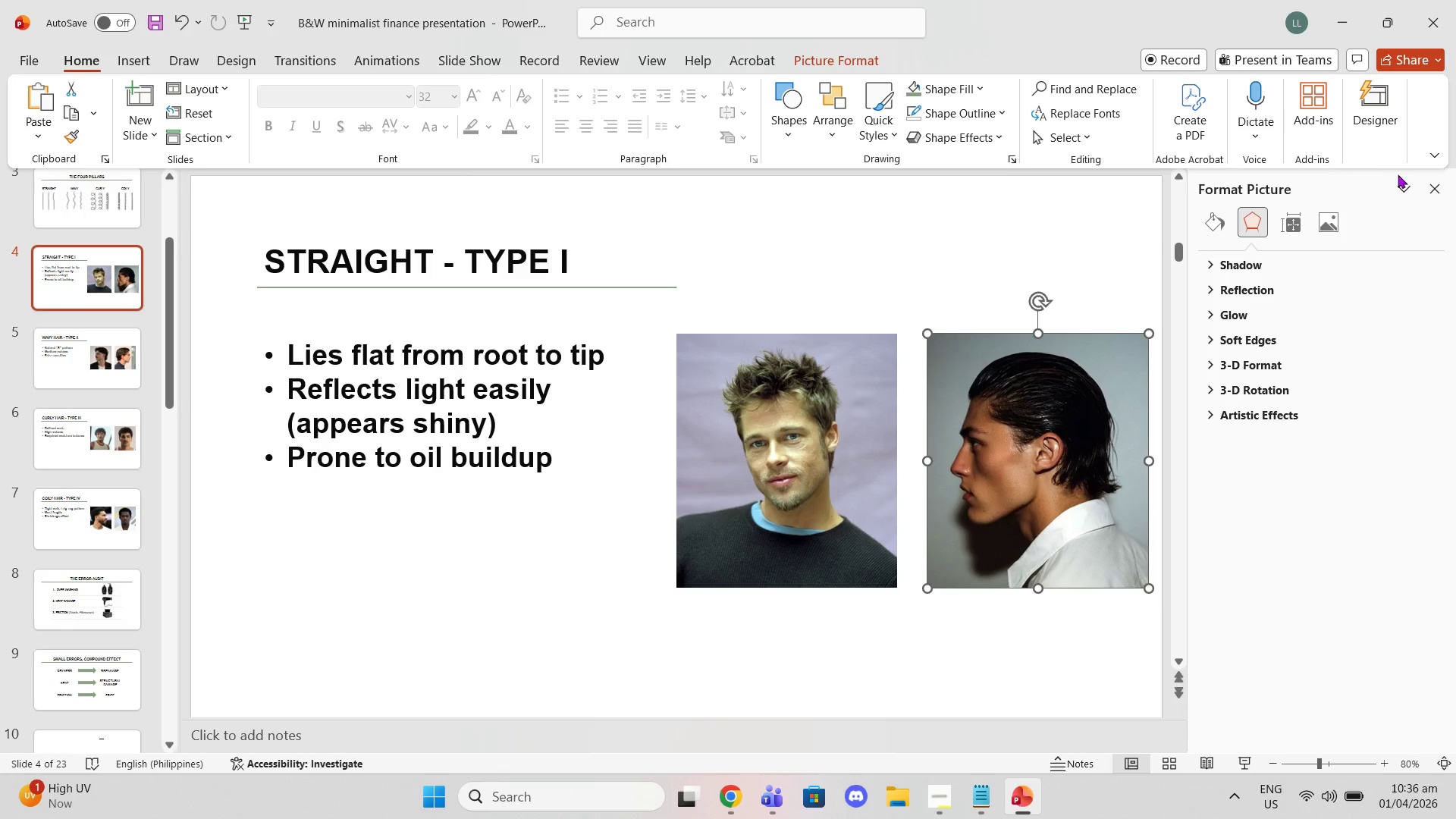 
left_click([1149, 422])
 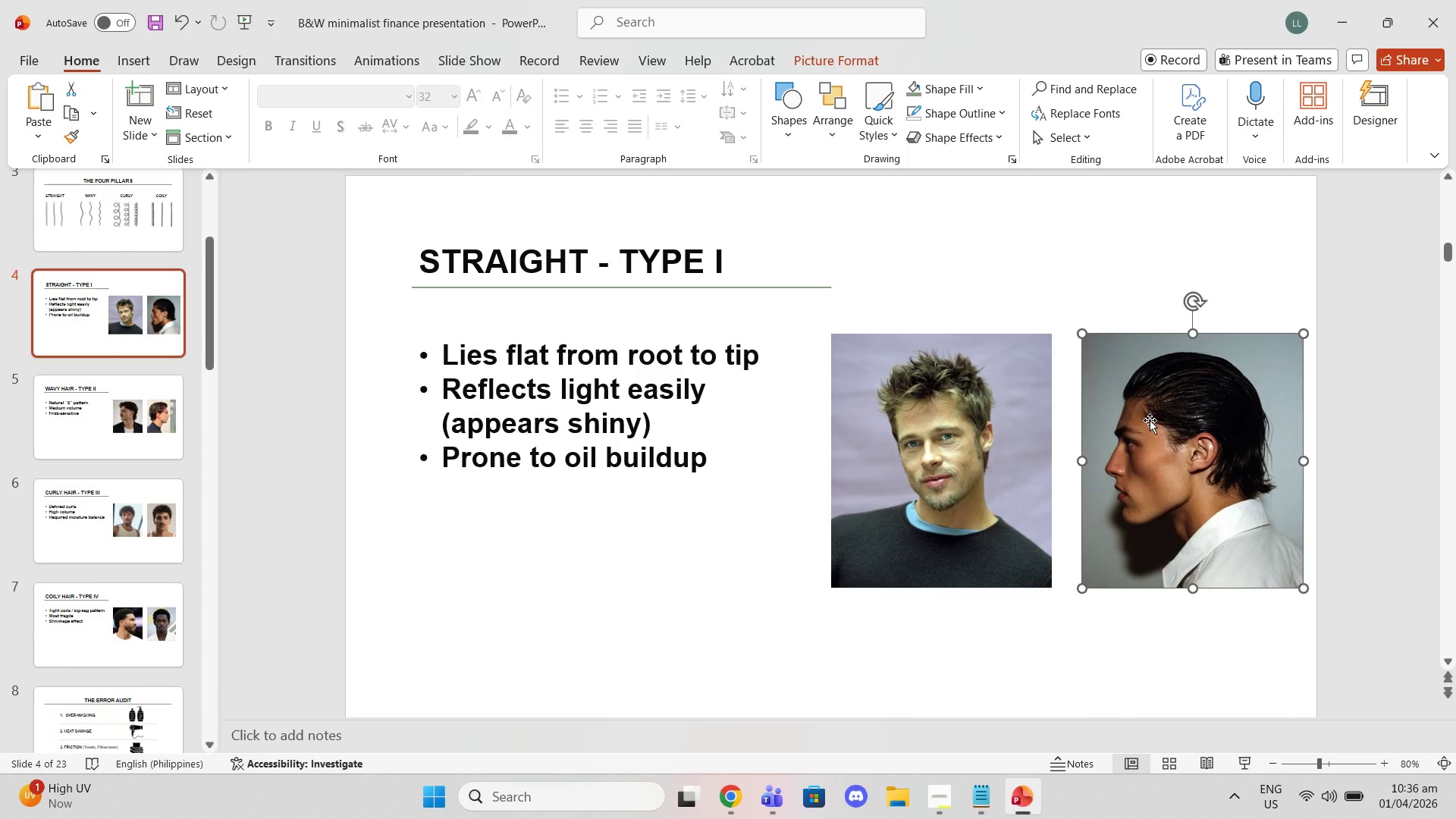 
left_click_drag(start_coordinate=[1150, 422], to_coordinate=[1139, 424])
 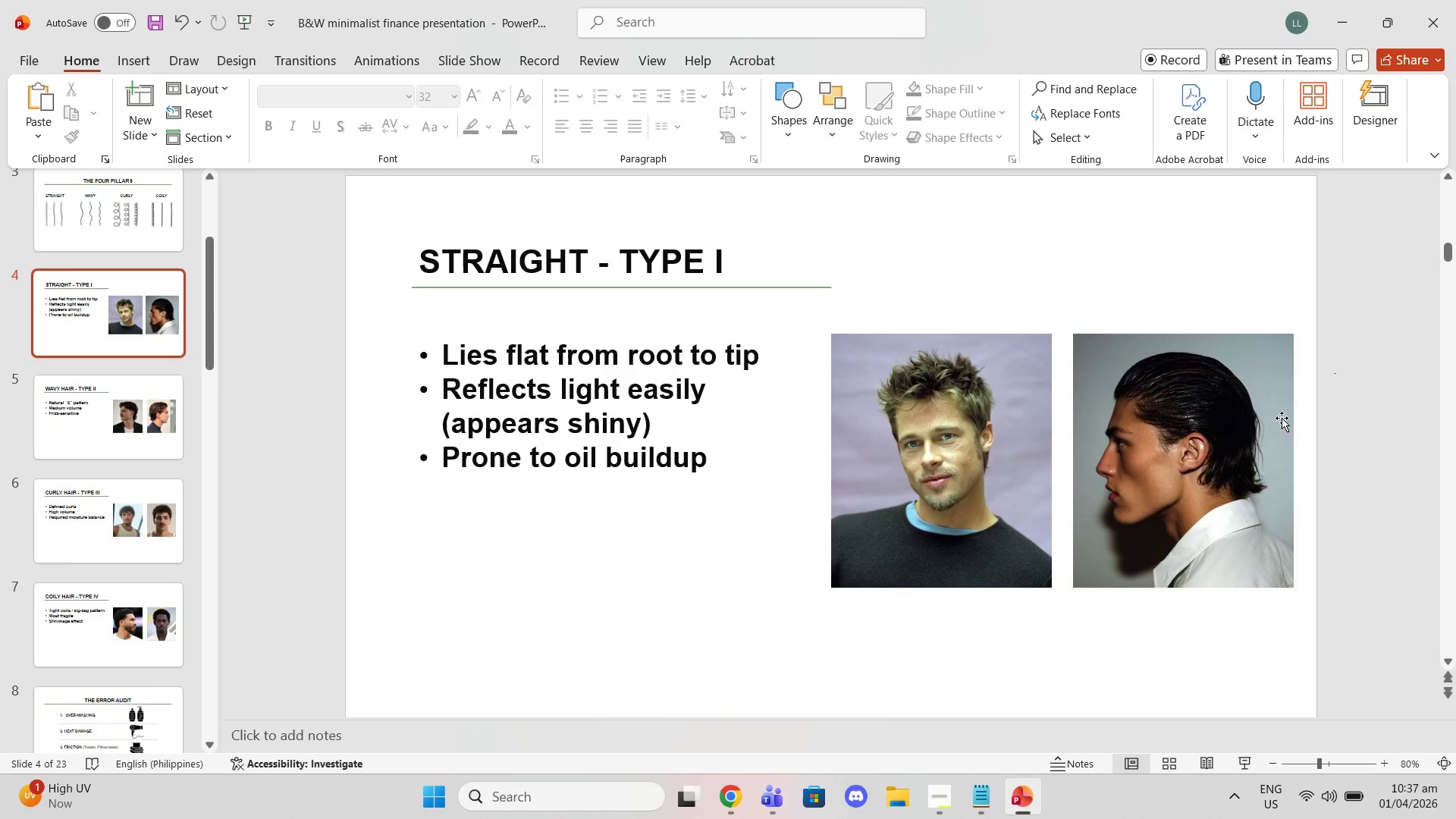 
left_click([1166, 450])
 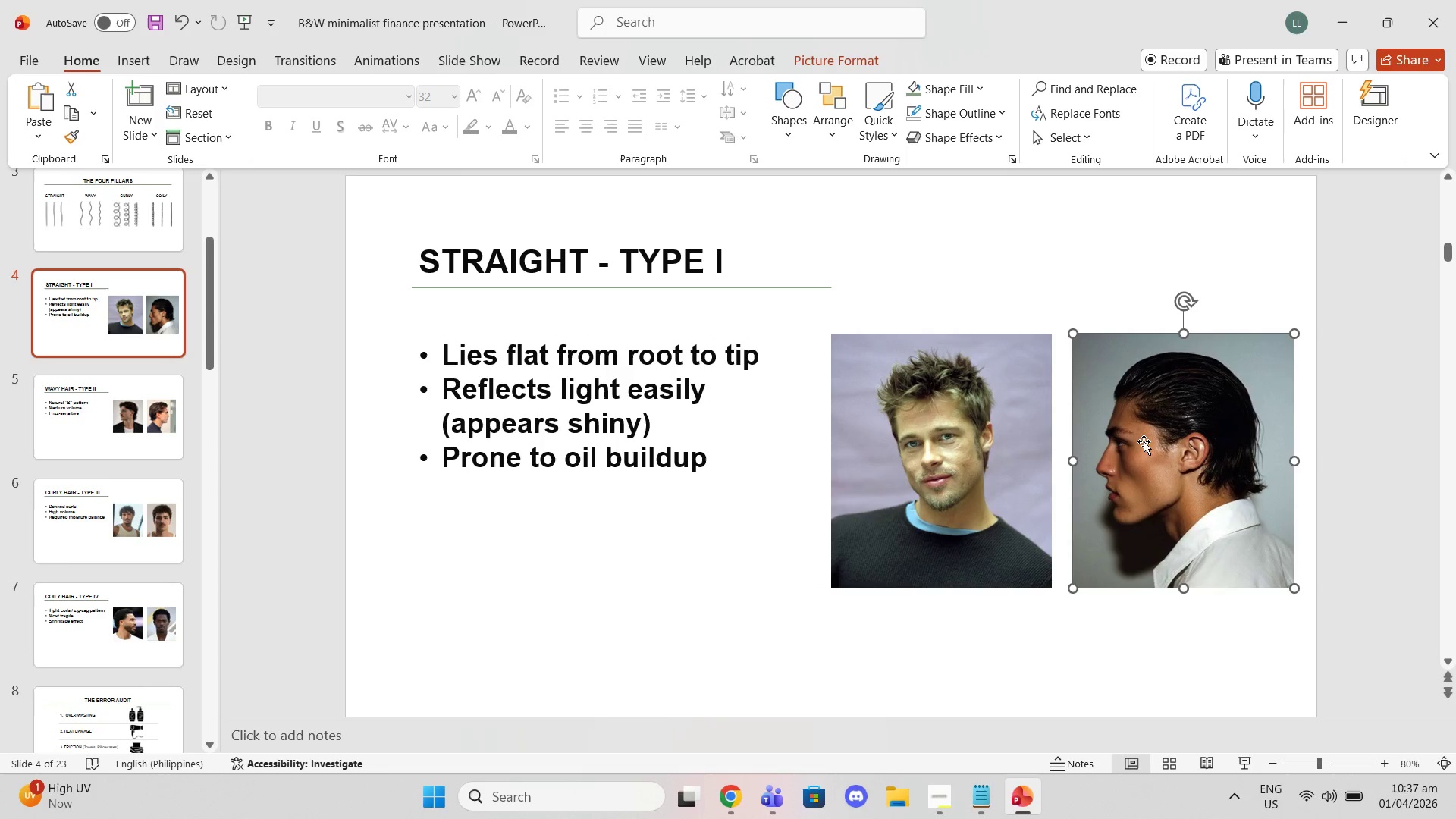 
left_click_drag(start_coordinate=[1145, 438], to_coordinate=[1140, 441])
 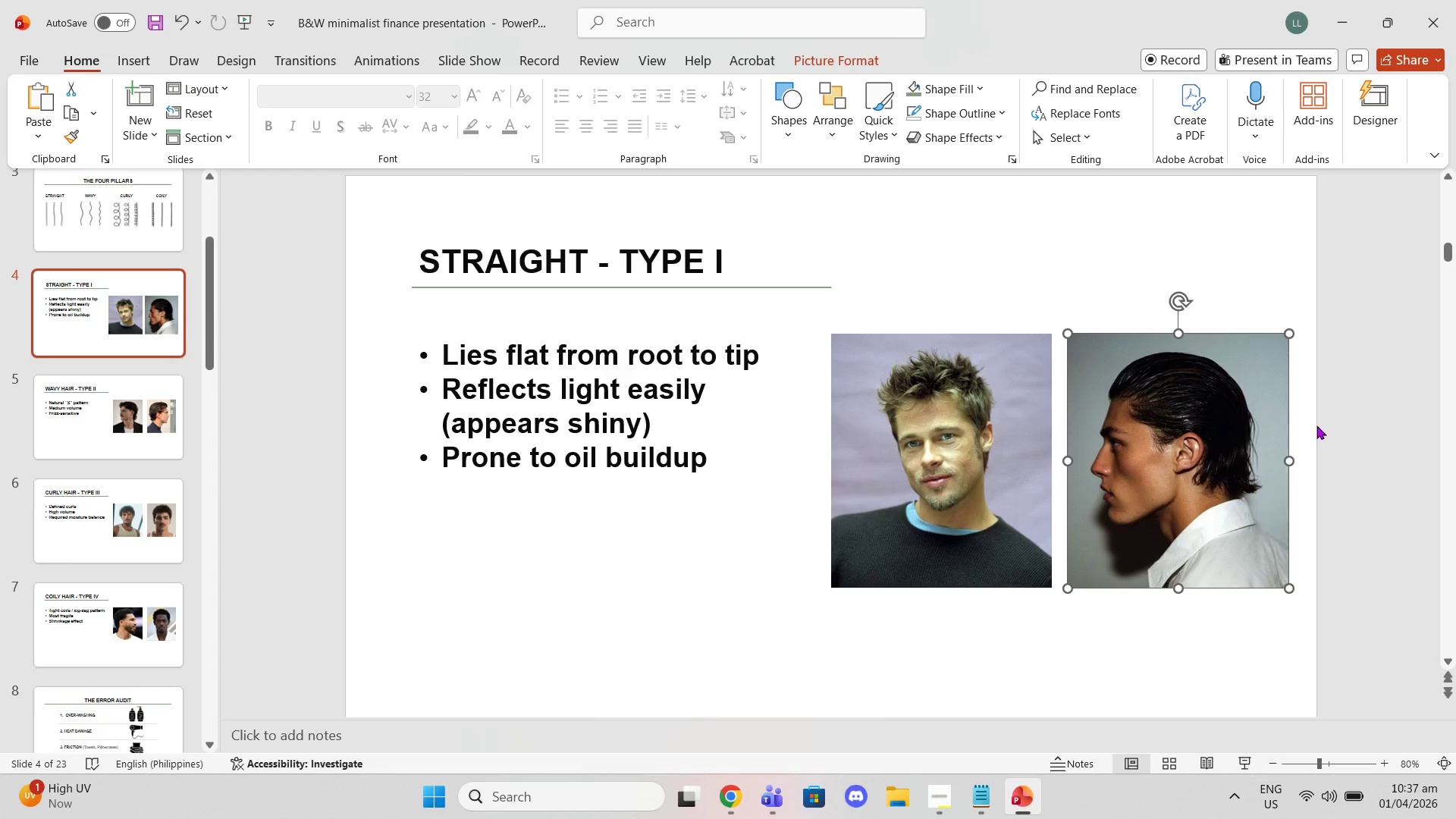 
left_click_drag(start_coordinate=[1379, 387], to_coordinate=[1383, 388])
 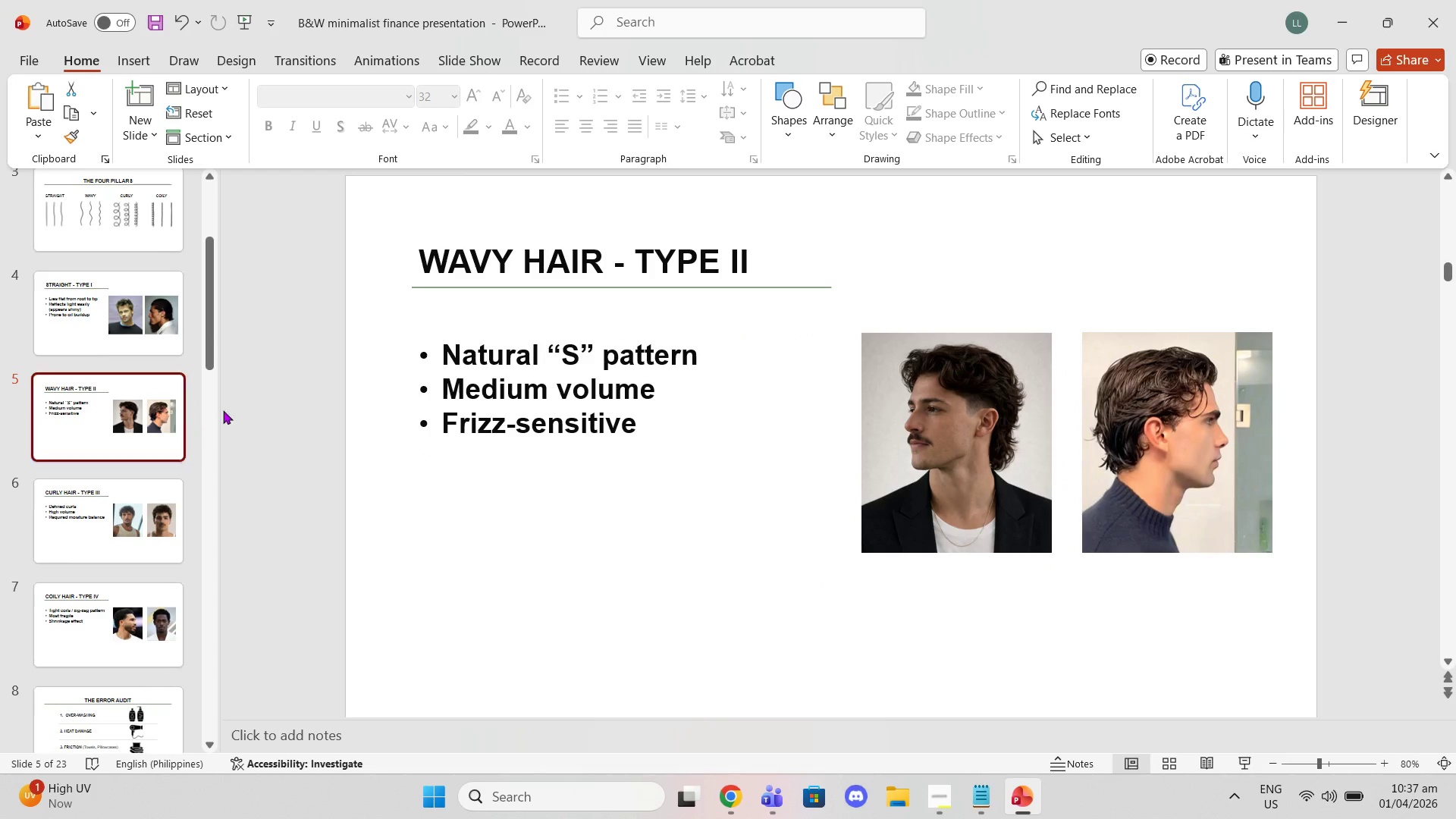 
left_click([934, 432])
 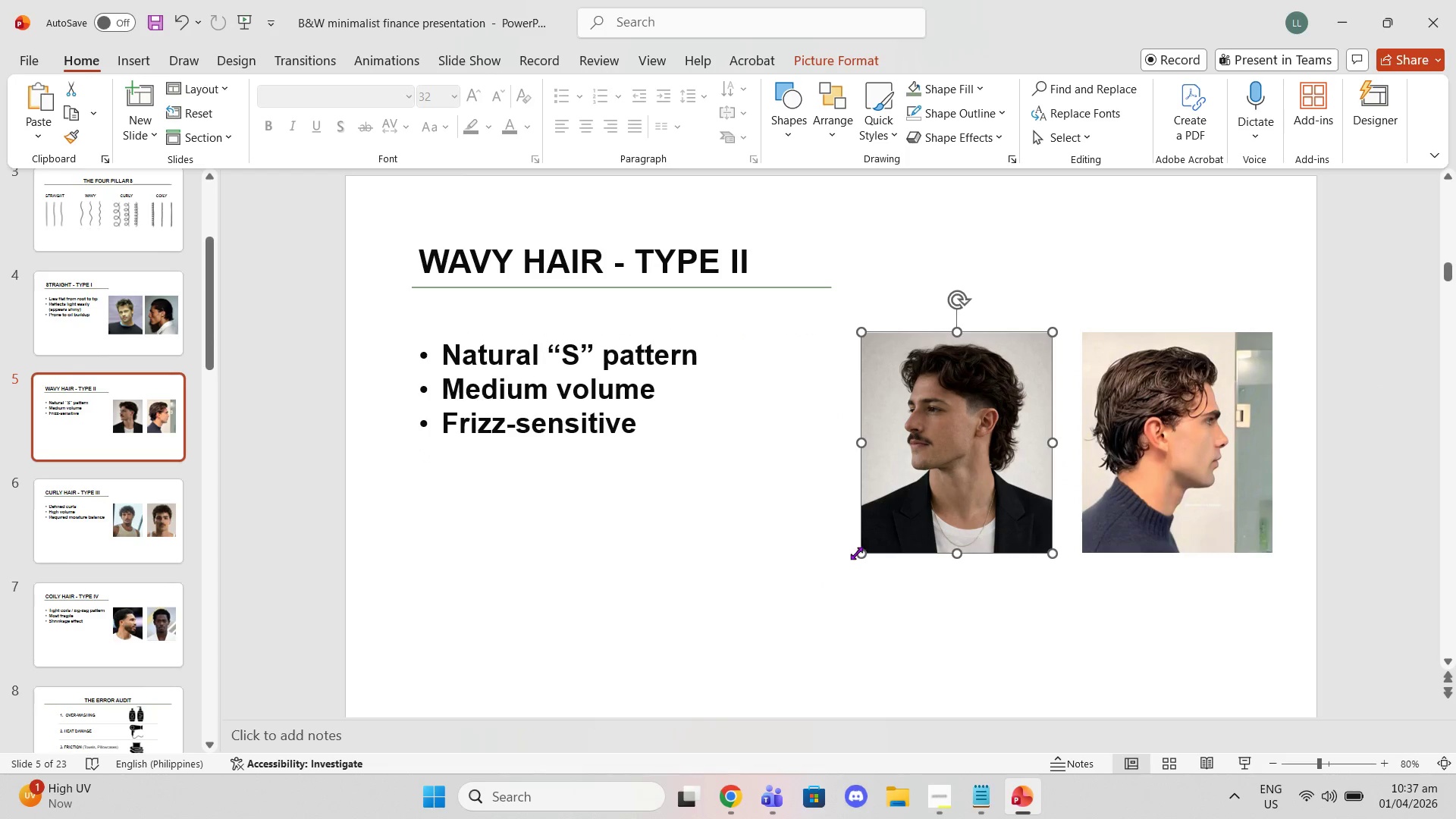 
left_click_drag(start_coordinate=[858, 553], to_coordinate=[842, 594])
 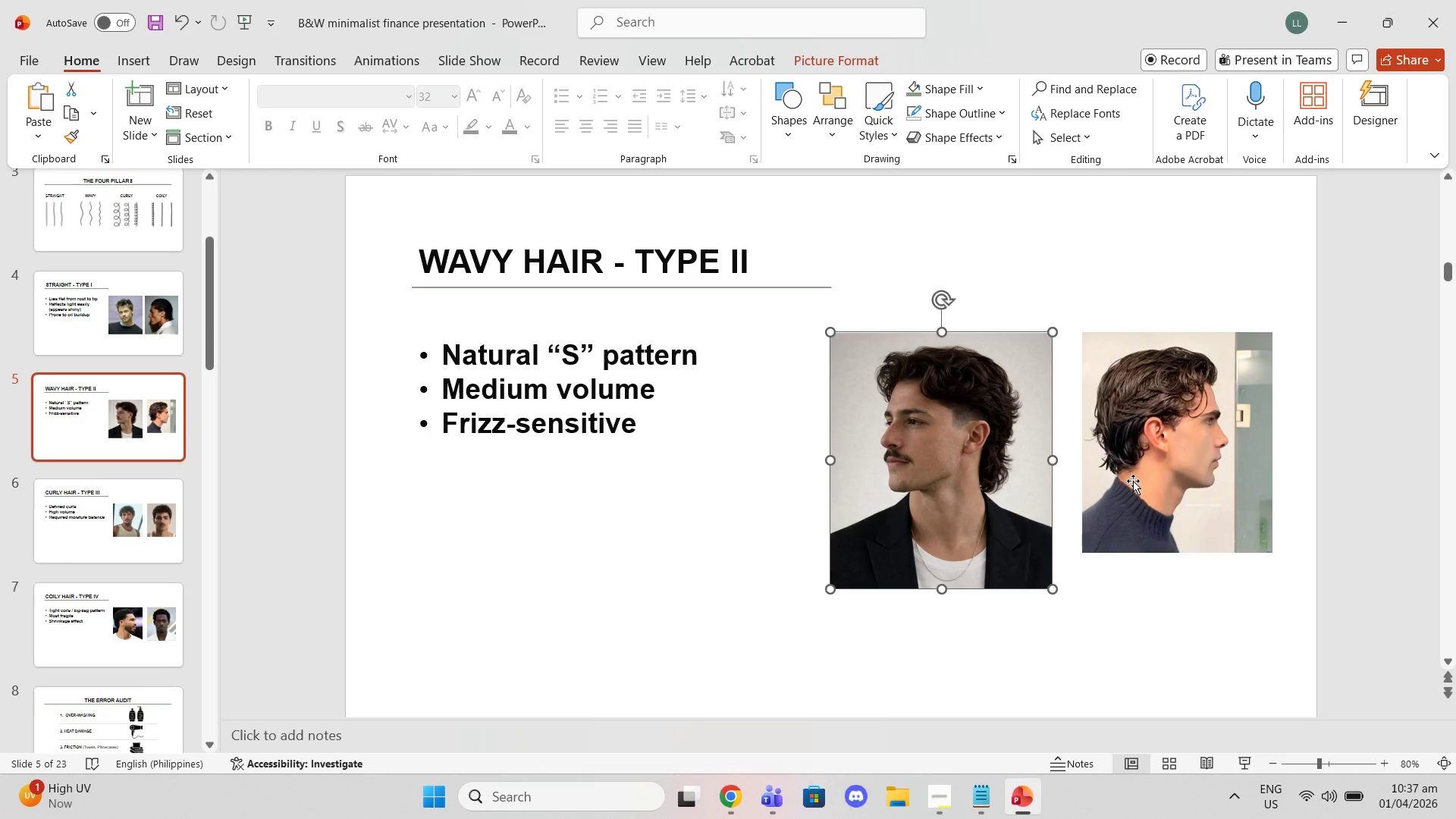 
left_click_drag(start_coordinate=[1133, 481], to_coordinate=[1137, 482])
 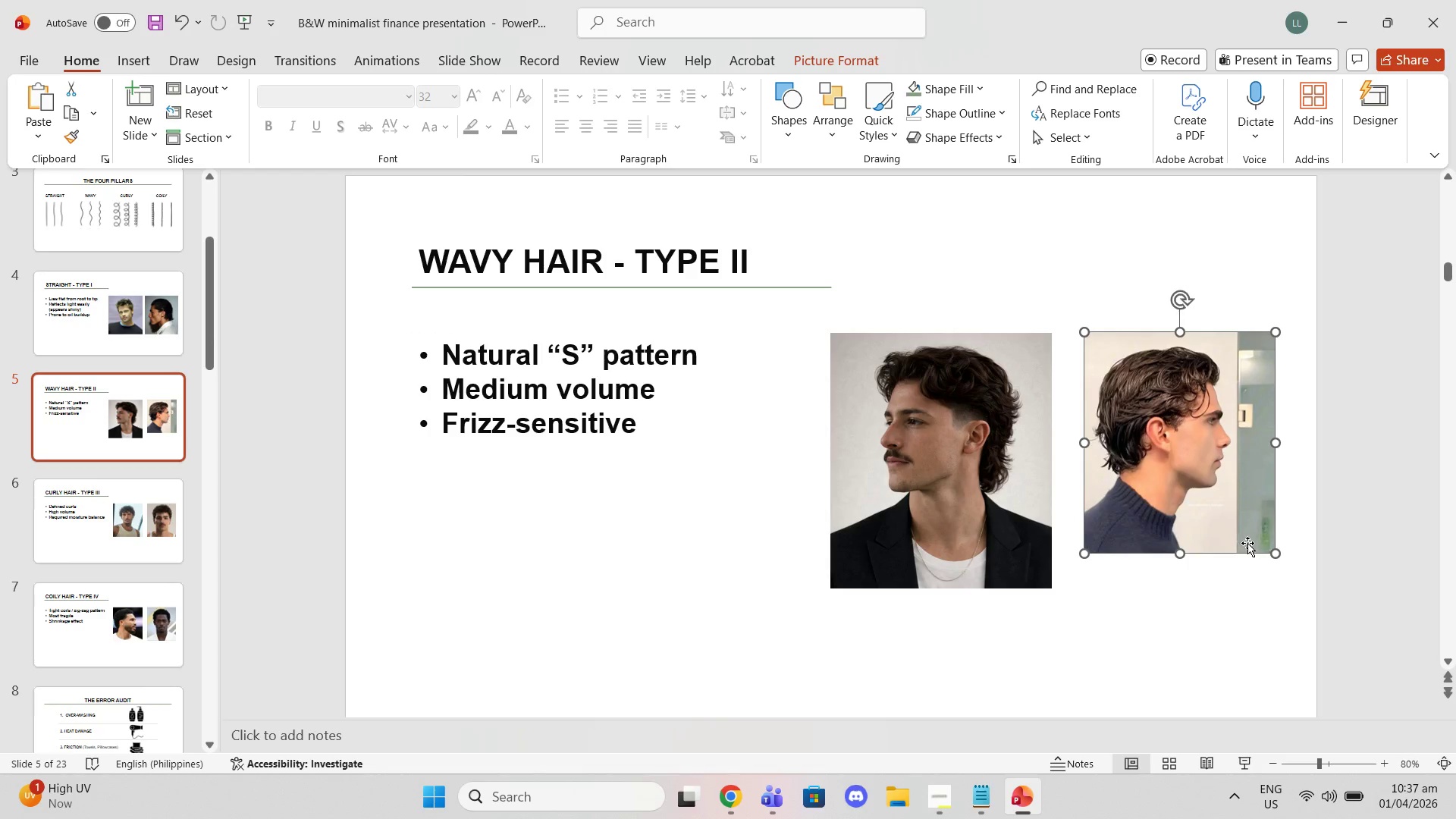 
left_click_drag(start_coordinate=[1213, 510], to_coordinate=[1208, 510])
 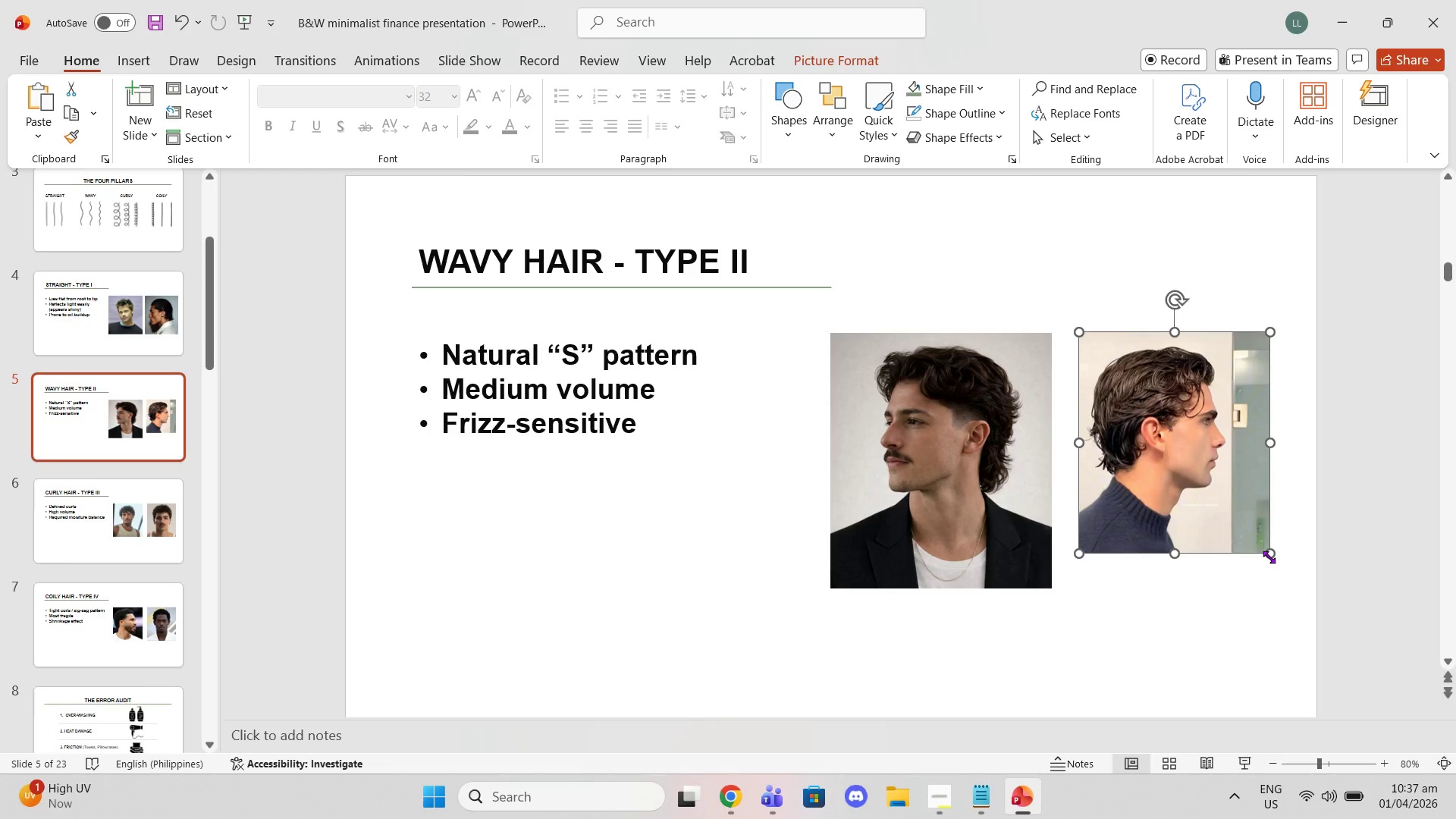 
left_click([1269, 557])
 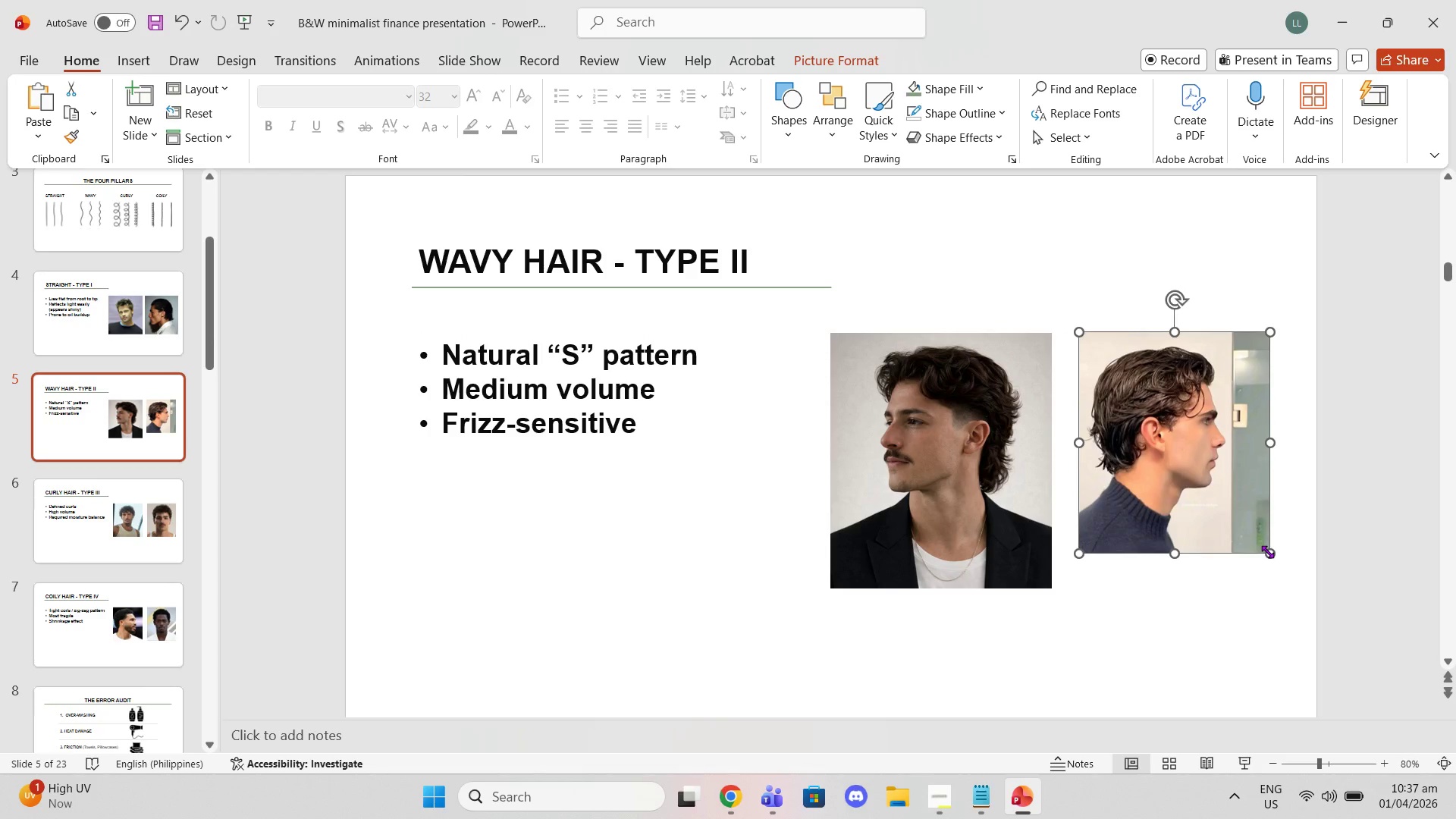 
left_click_drag(start_coordinate=[1267, 551], to_coordinate=[1284, 585])
 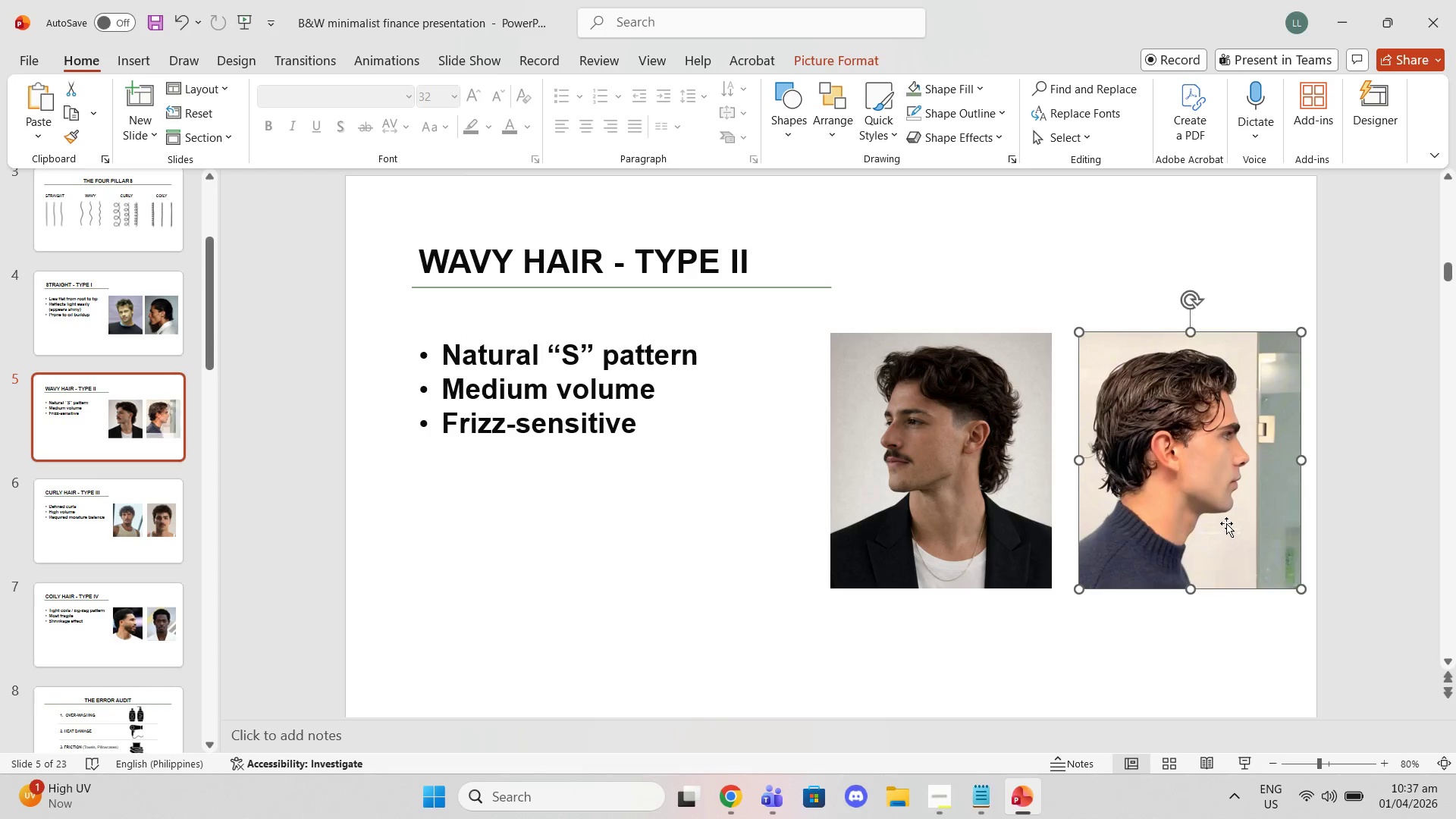 
left_click_drag(start_coordinate=[1226, 523], to_coordinate=[1210, 521])
 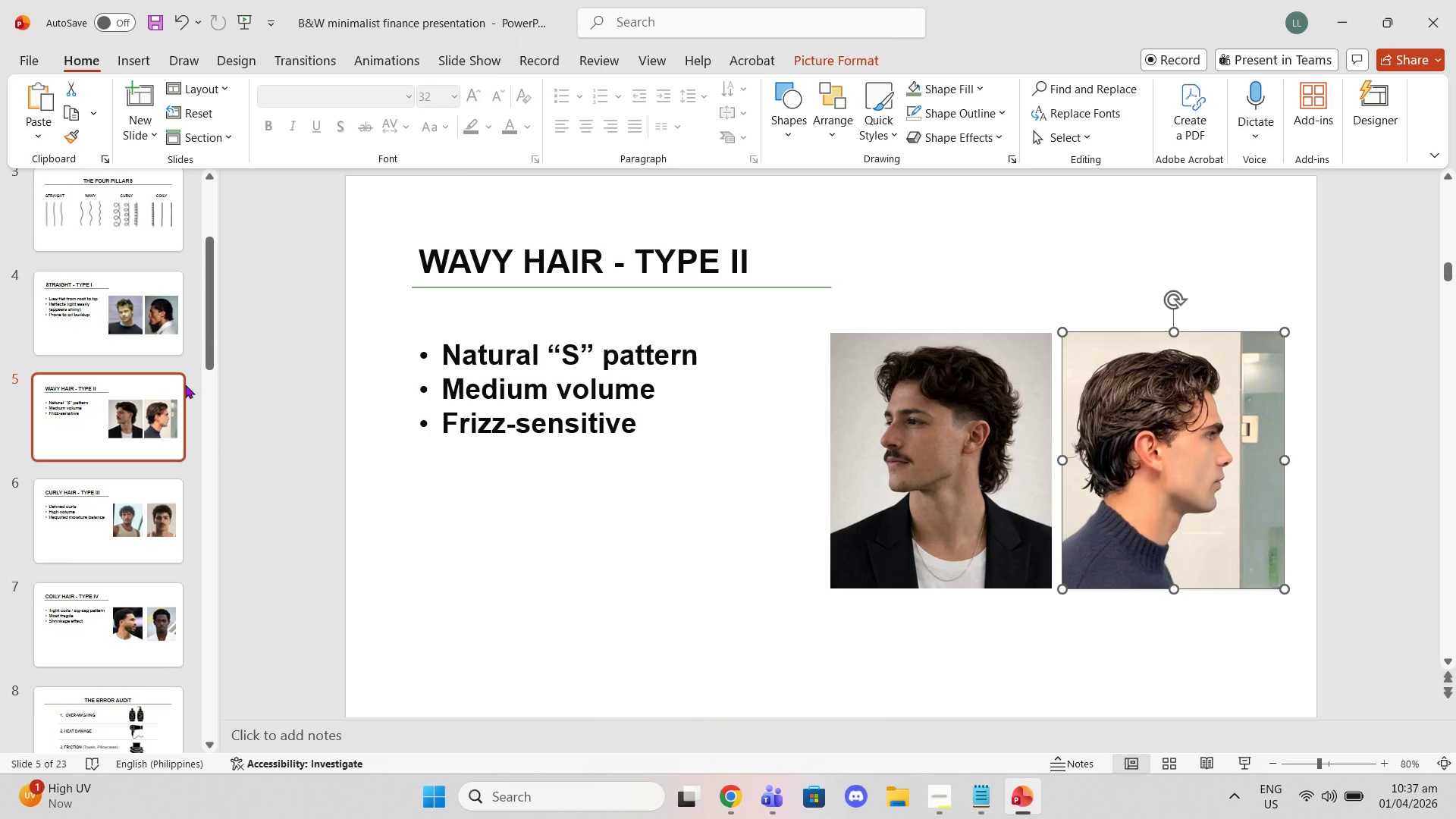 
left_click([152, 325])
 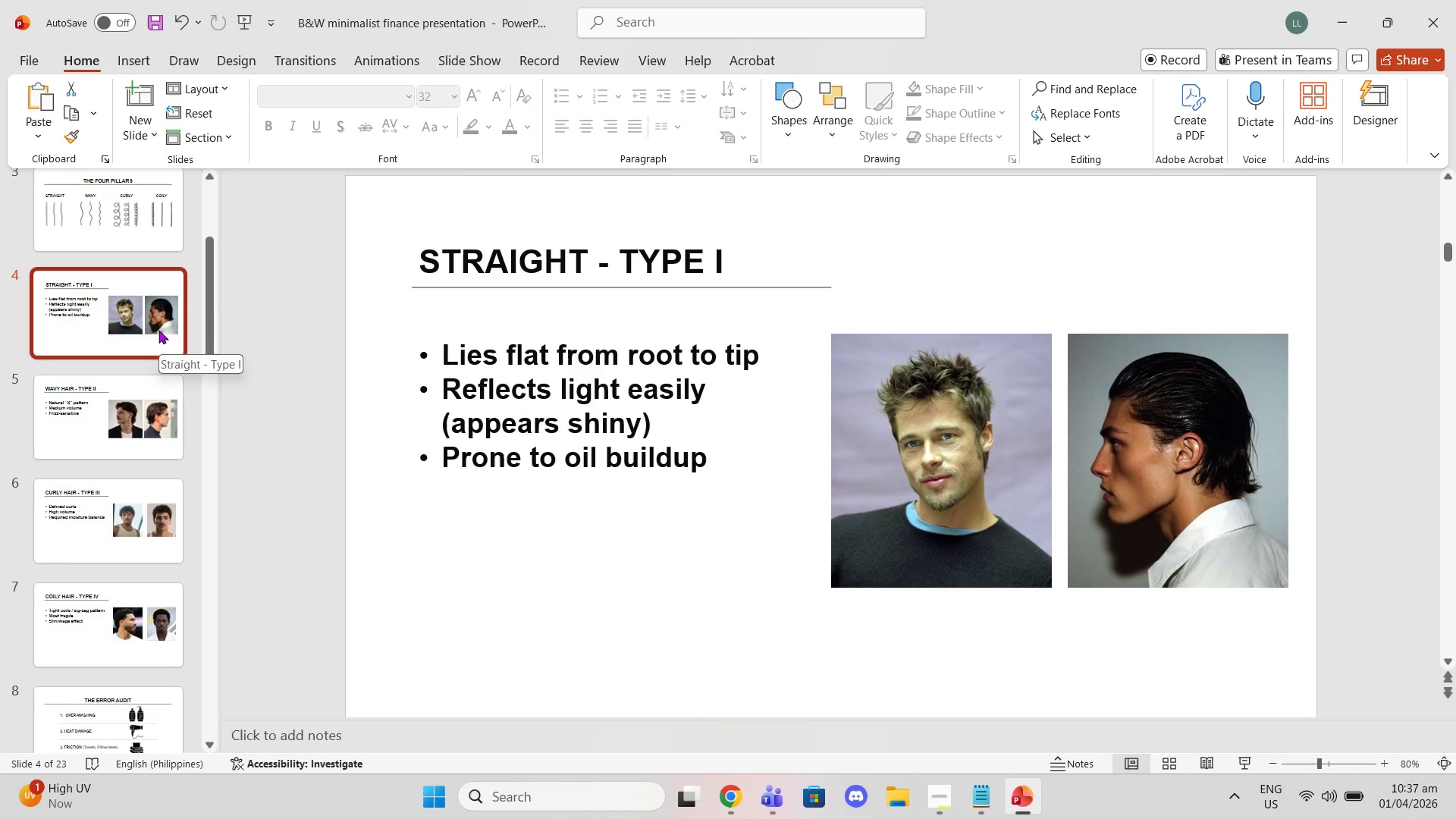 
wait(6.83)
 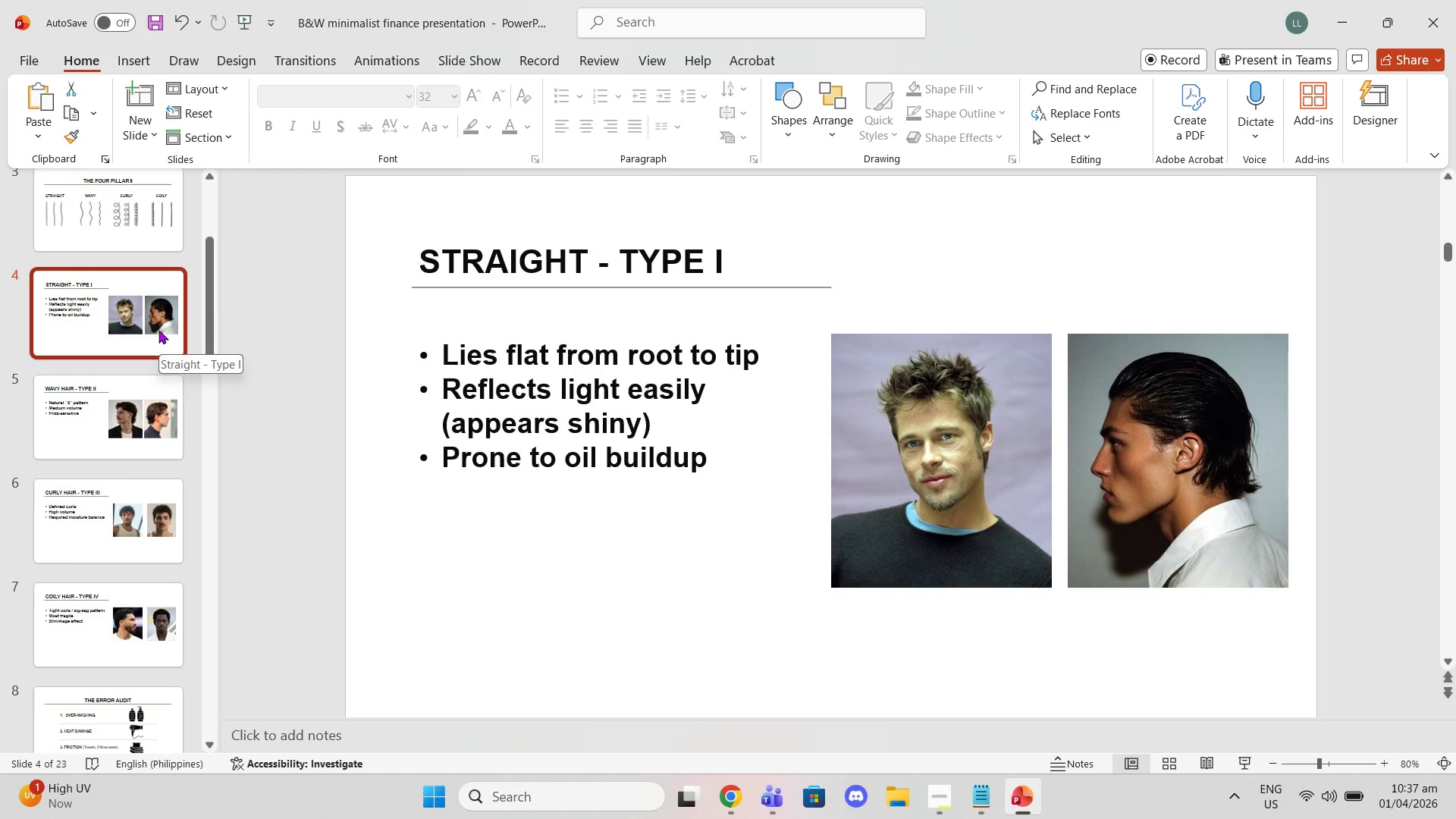 
left_click_drag(start_coordinate=[977, 275], to_coordinate=[1108, 380])
 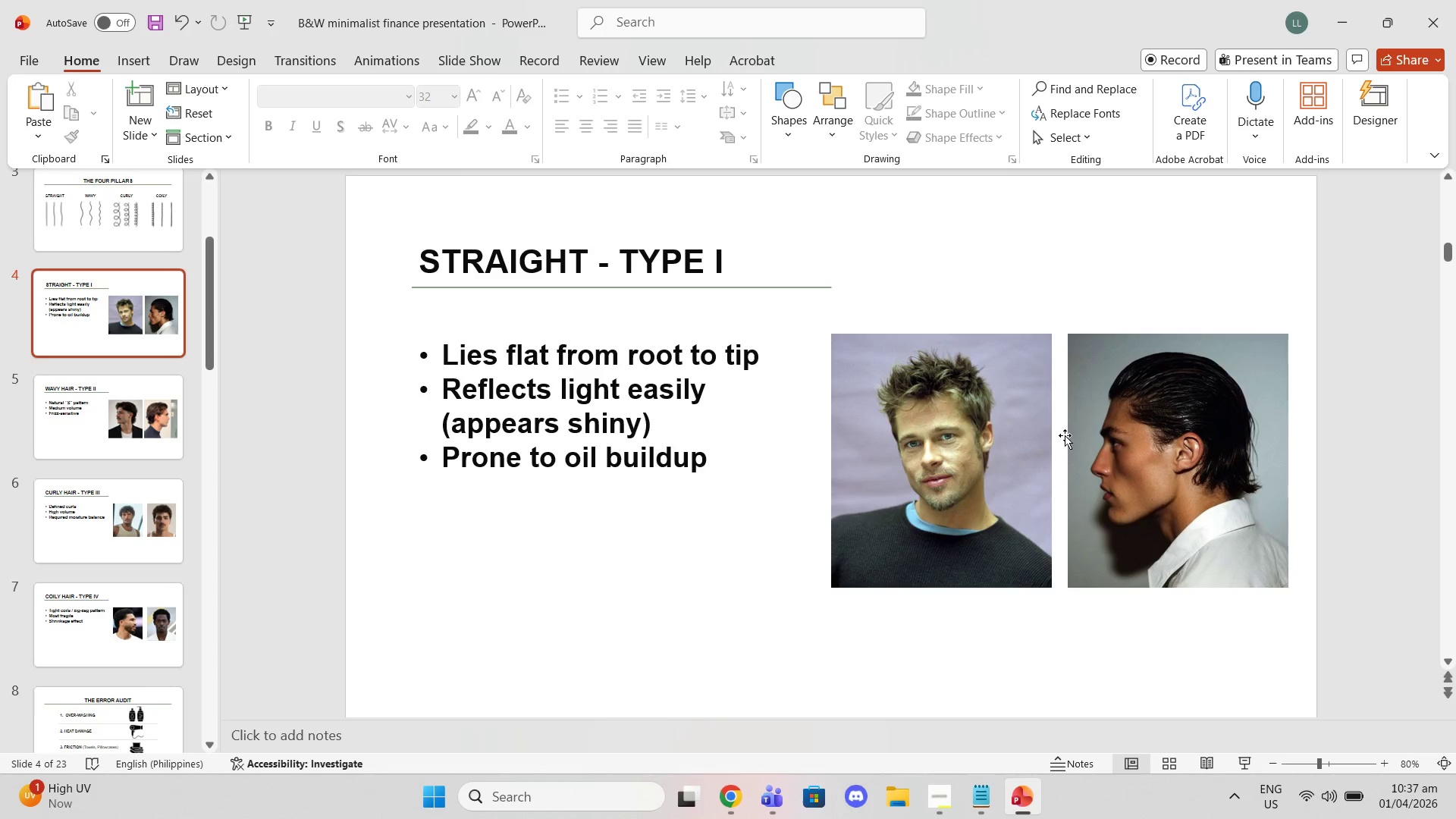 
left_click([1064, 435])
 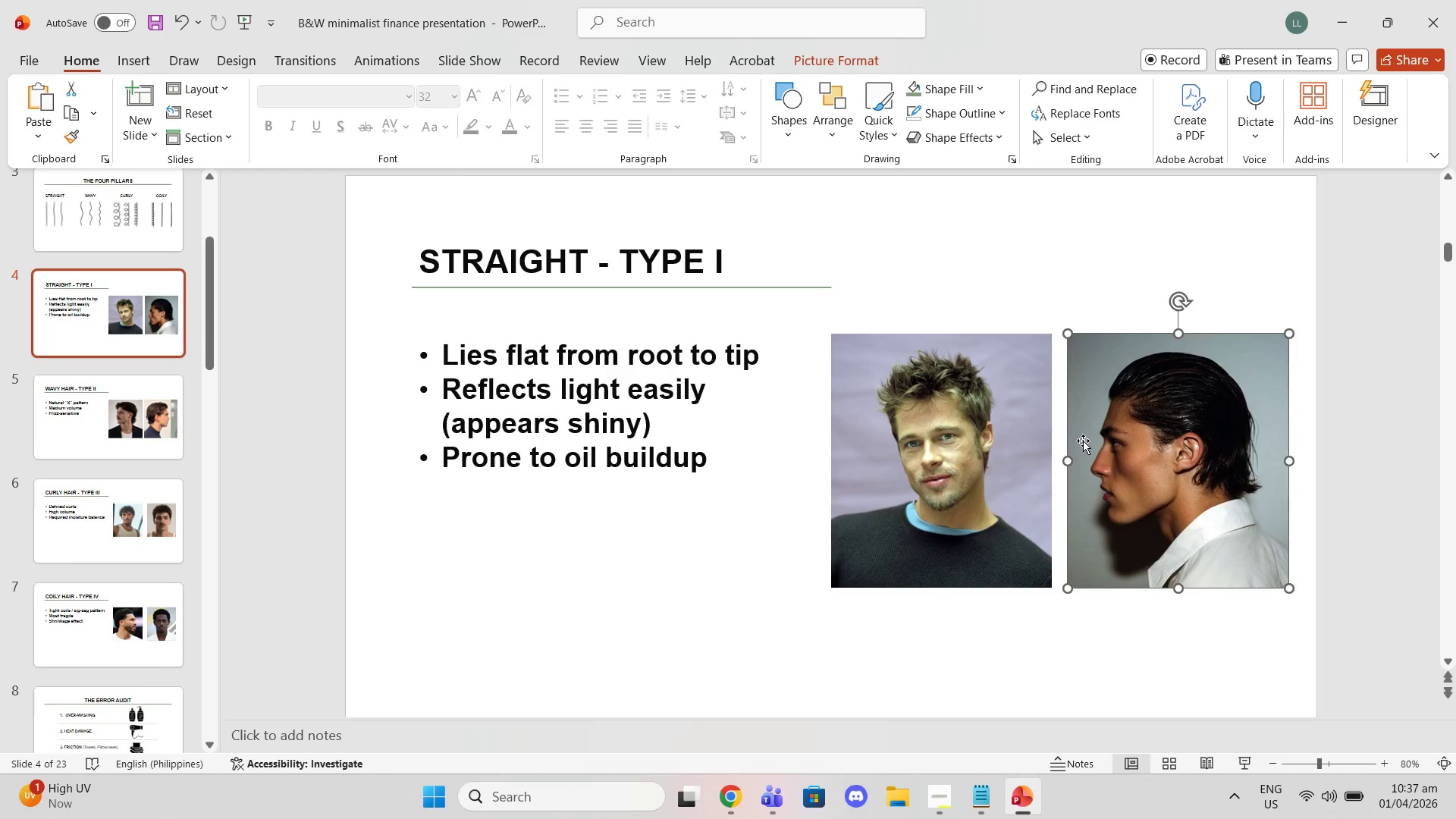 
key(Control+Z)
 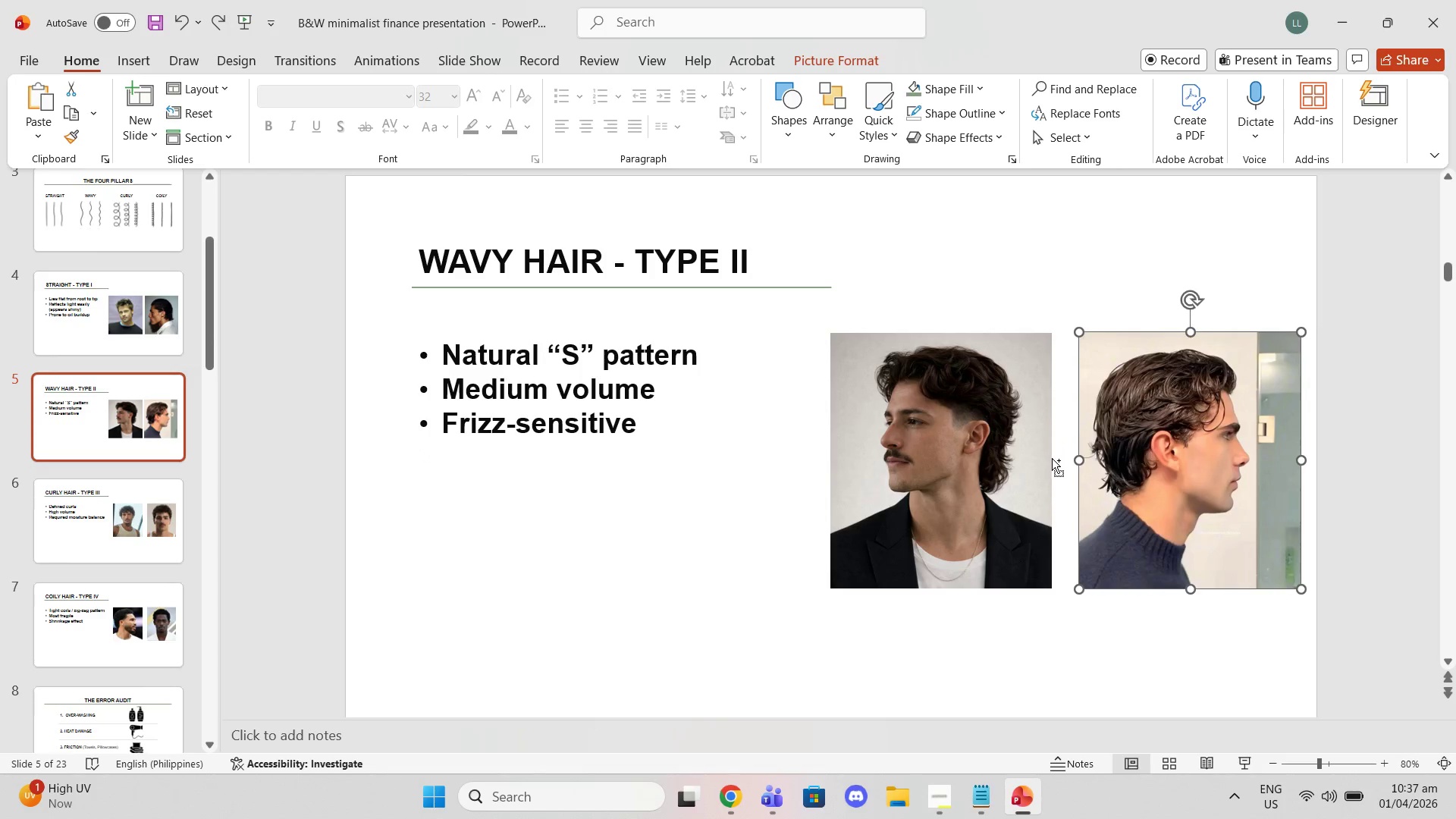 
key(Control+Z)
 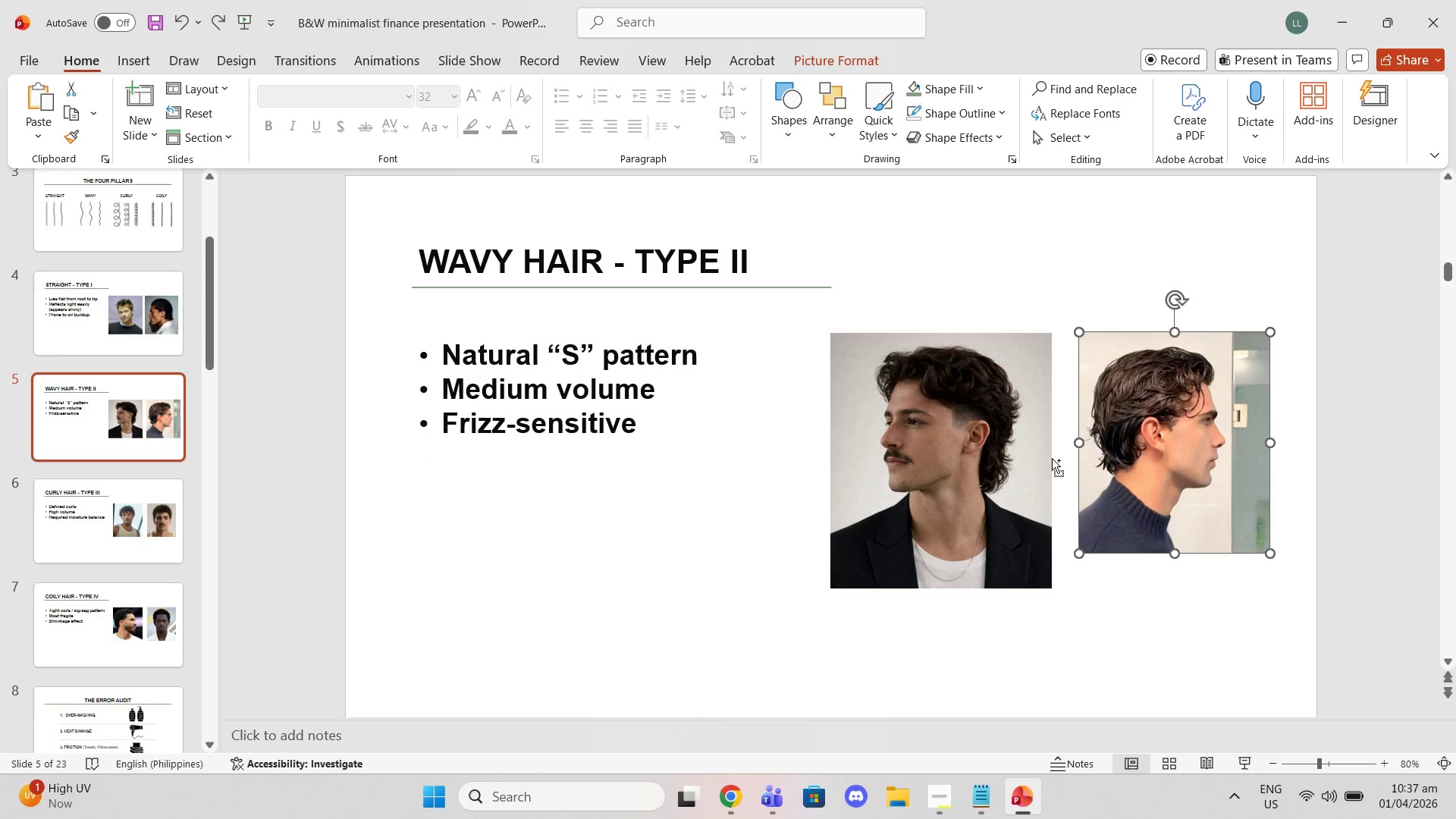 
key(Control+Z)
 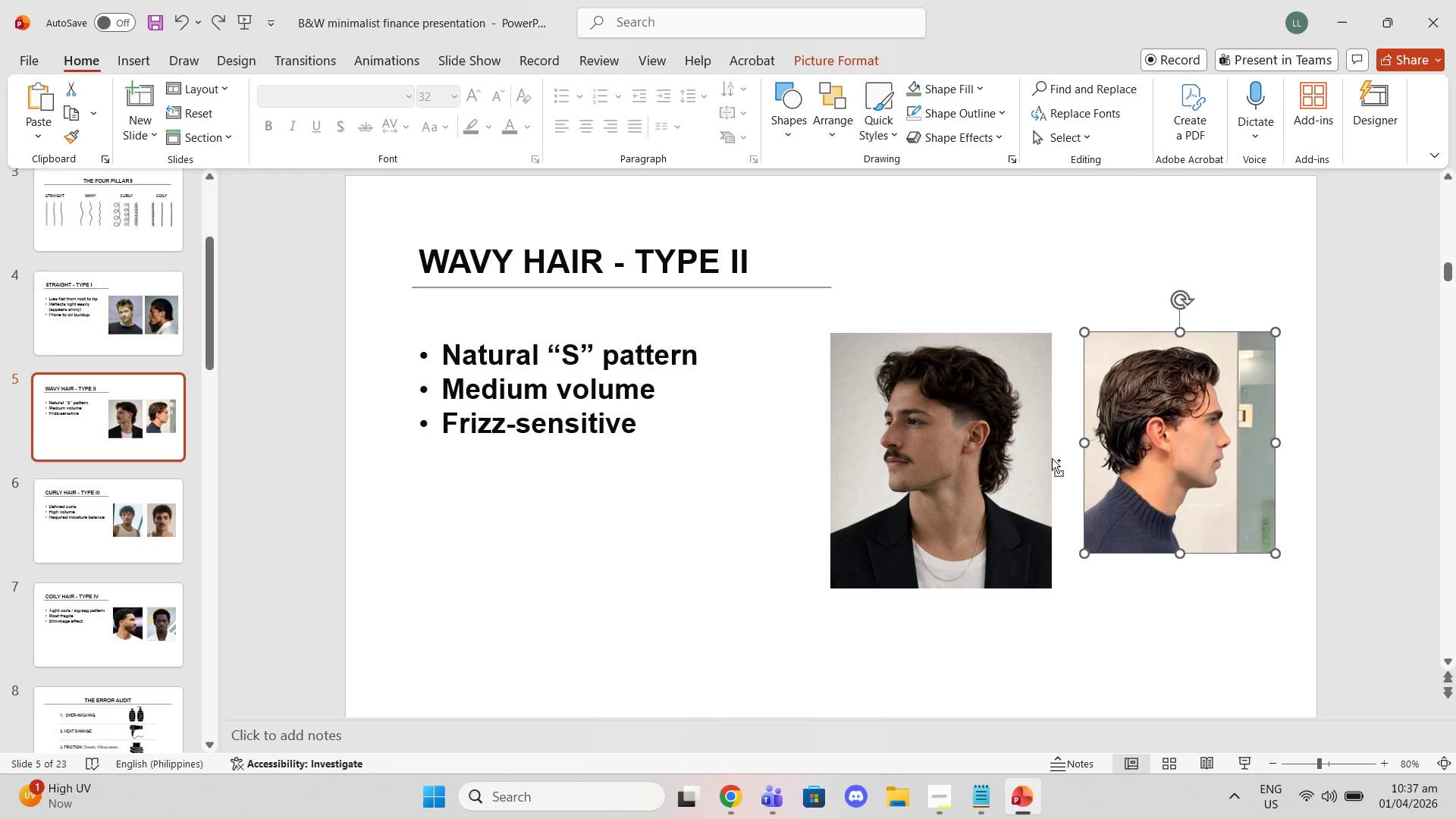 
key(Control+Z)
 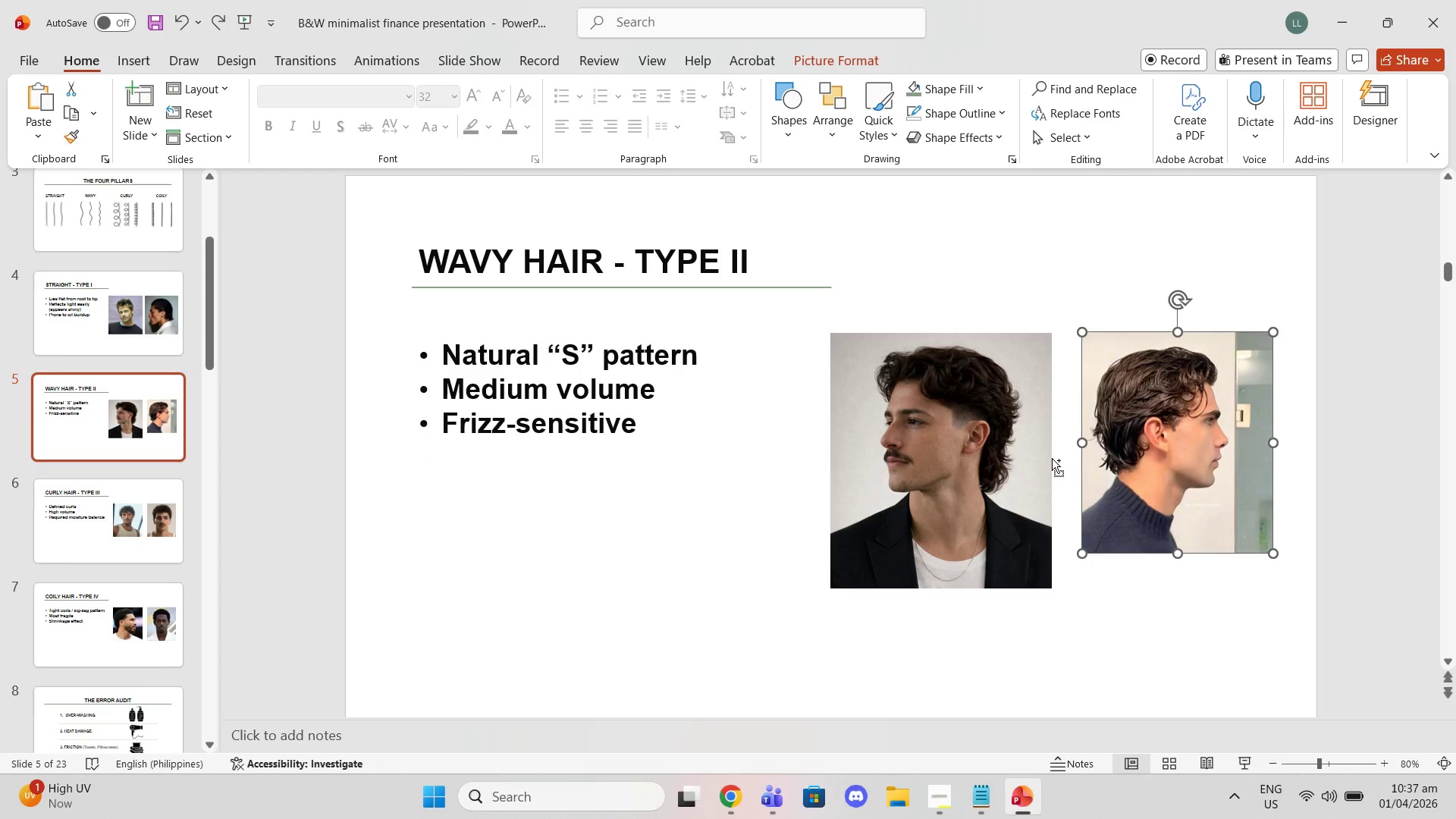 
key(Control+Z)
 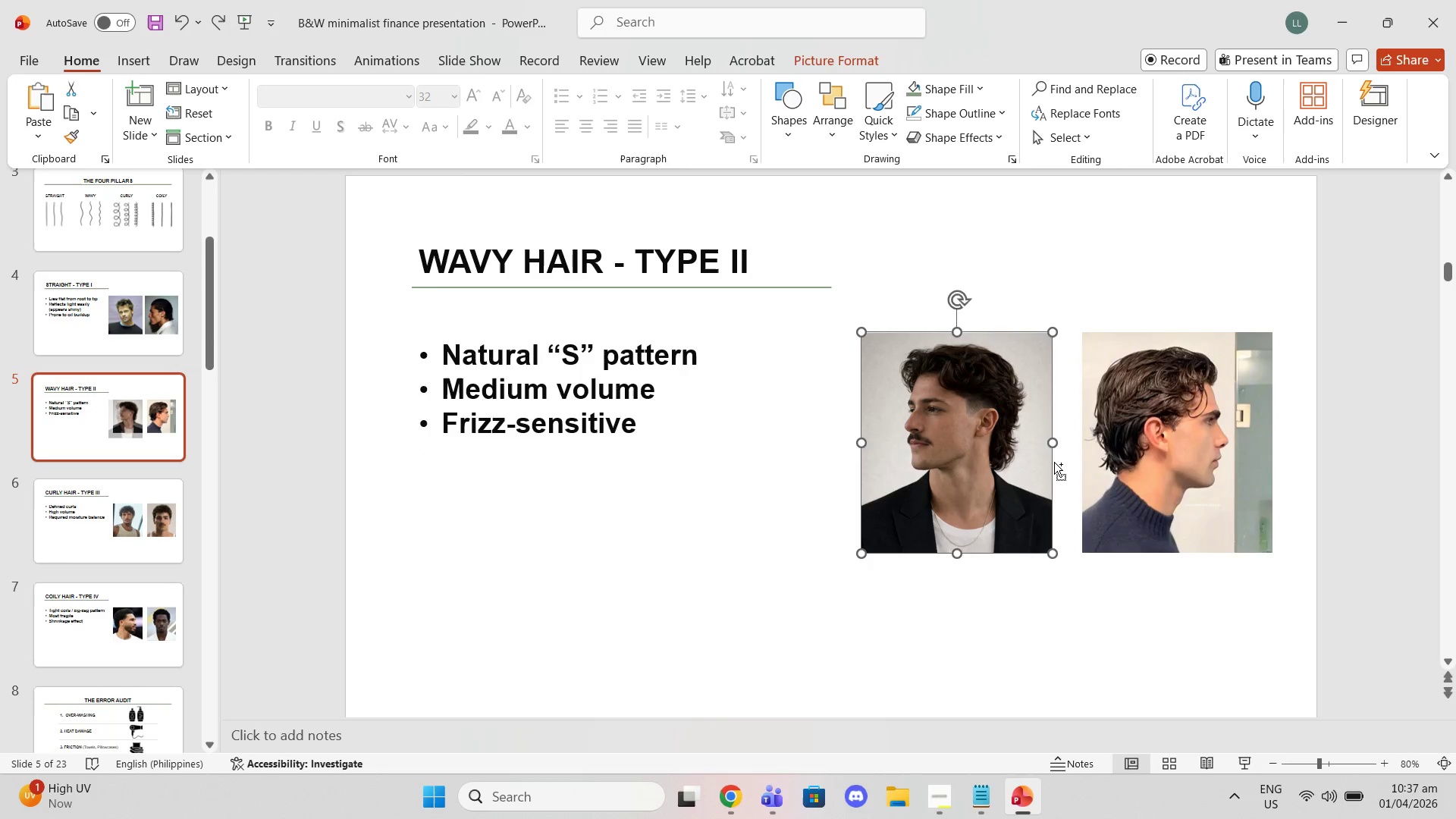 
key(Control+Z)
 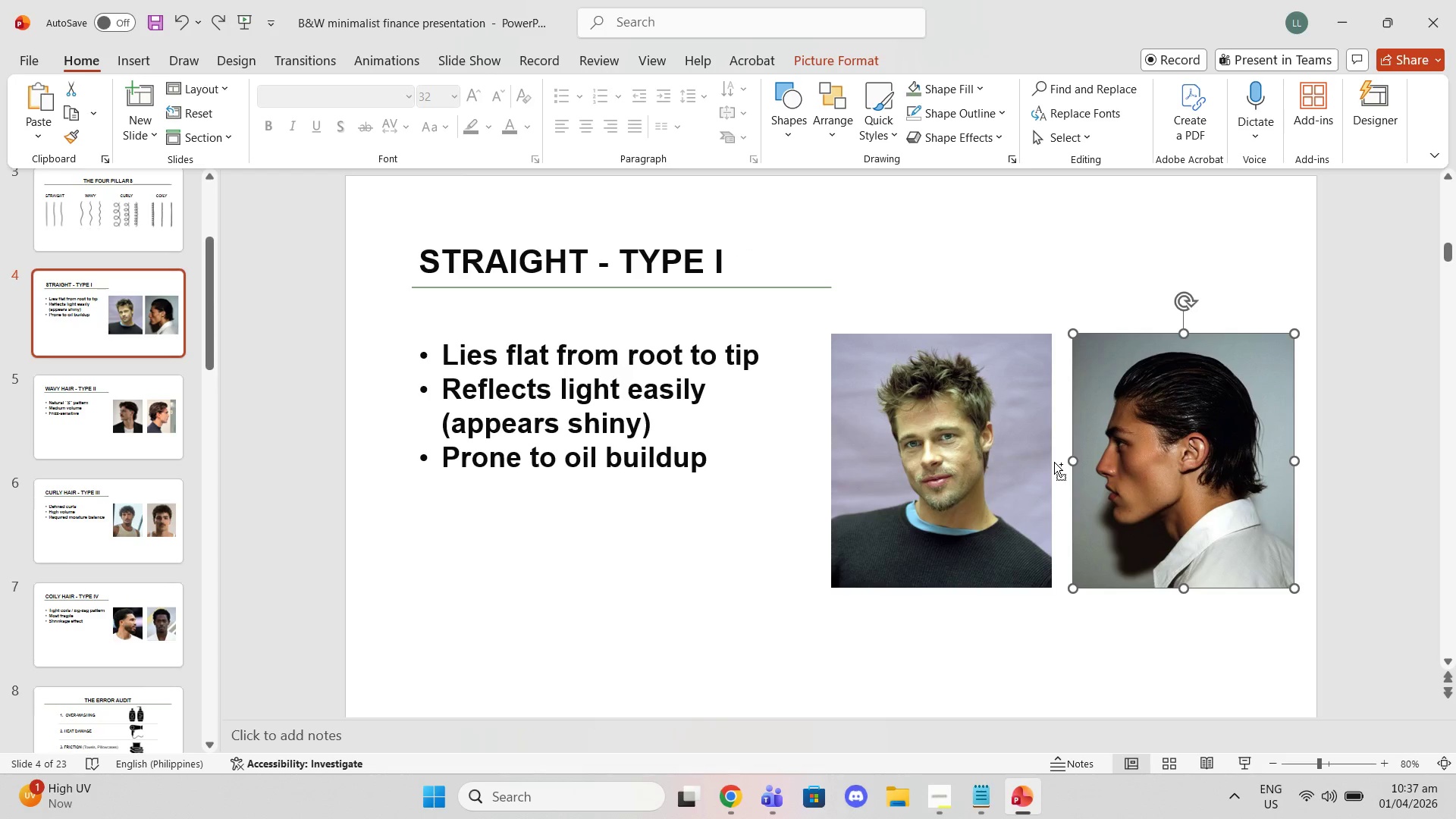 
key(Control+Z)
 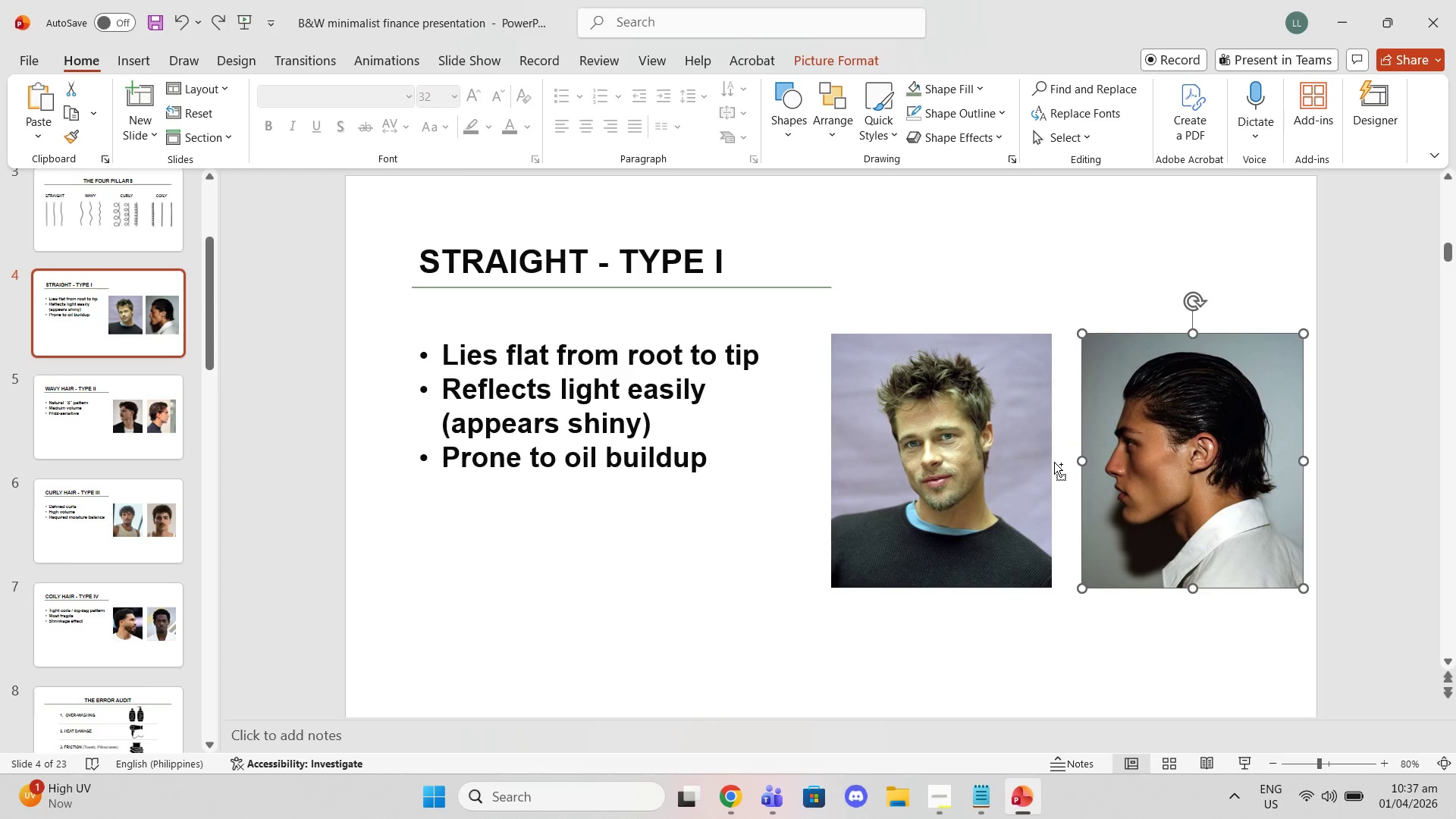 
key(Control+Z)
 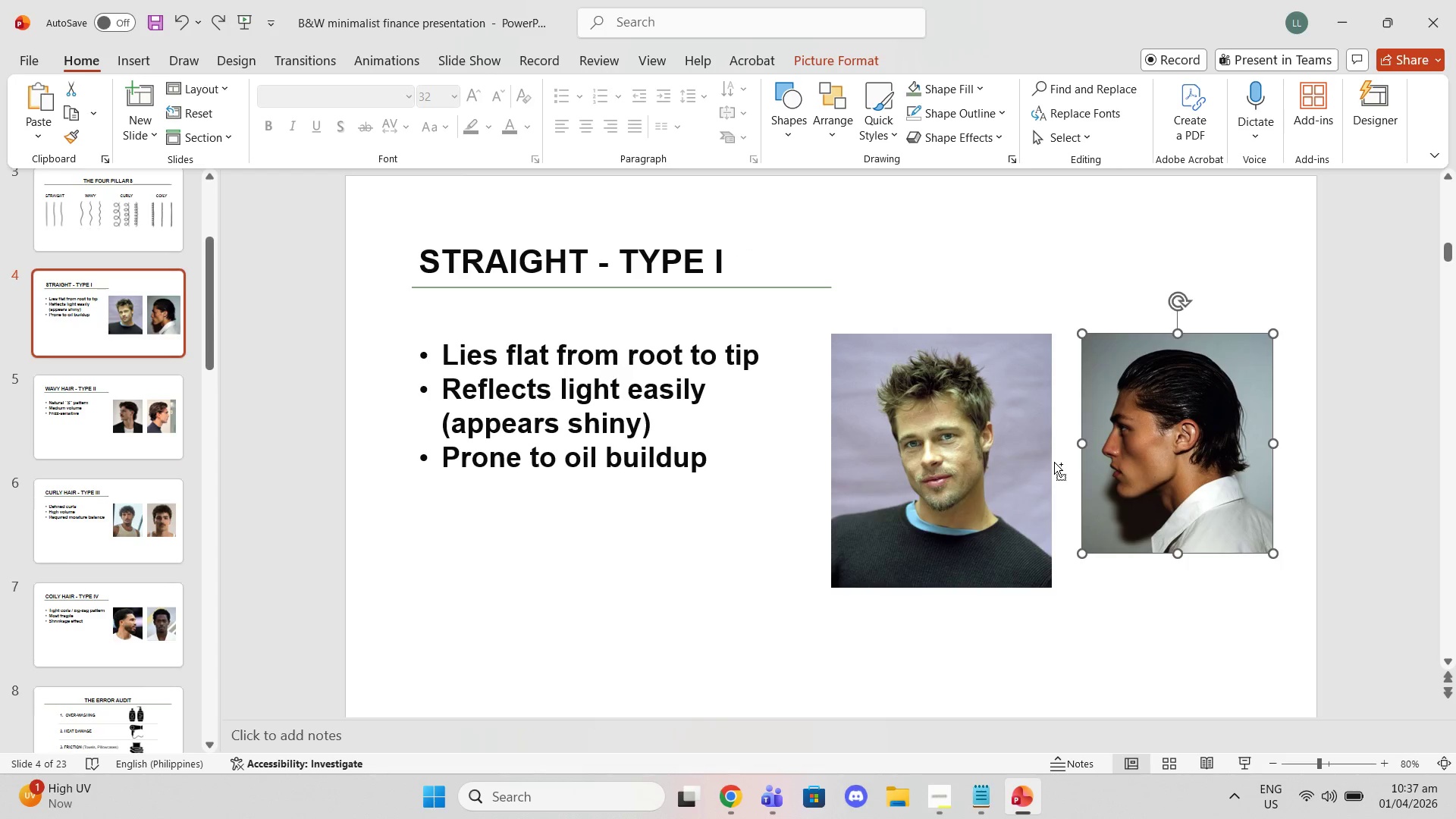 
key(Control+Z)
 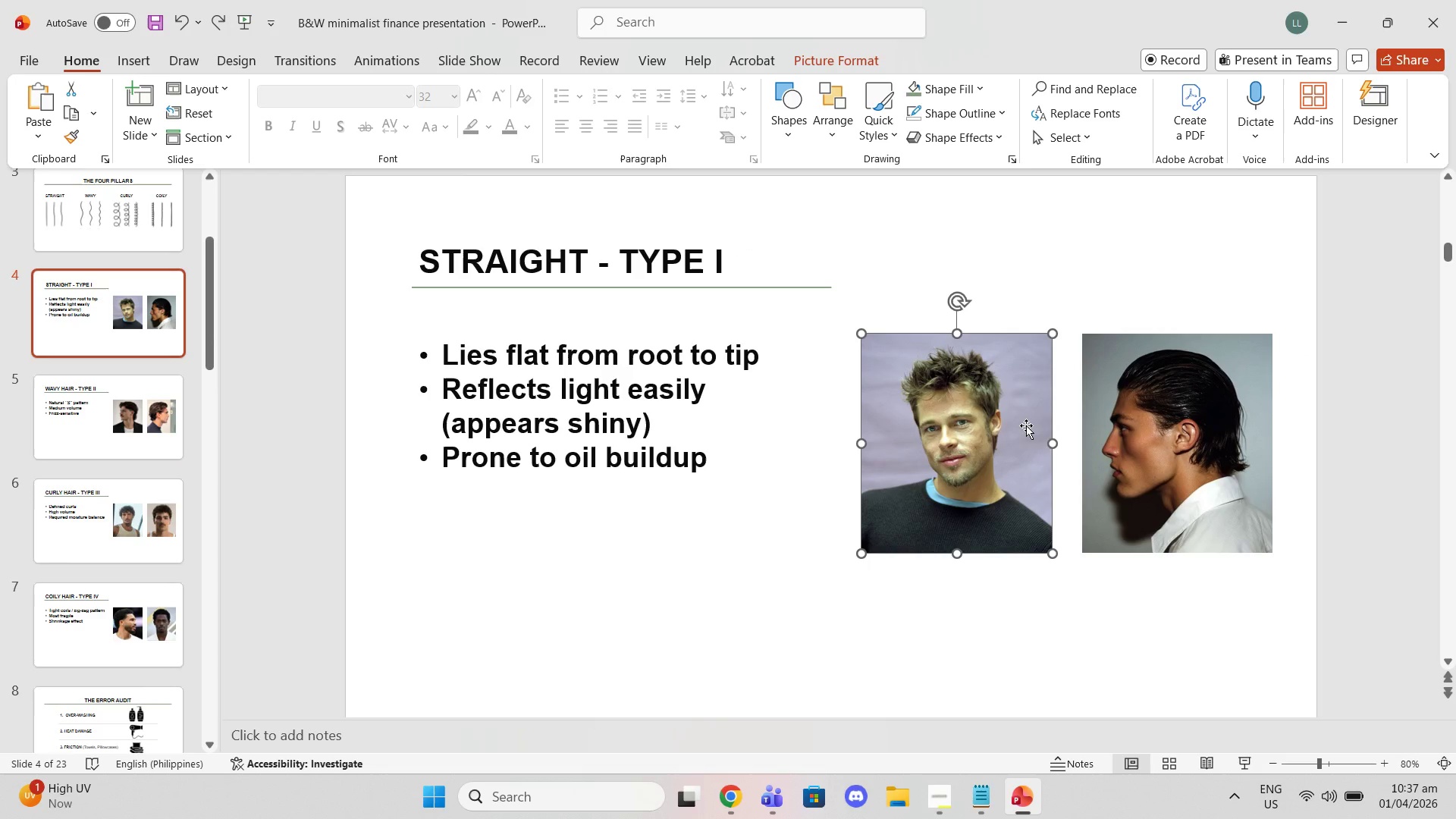 
wait(12.25)
 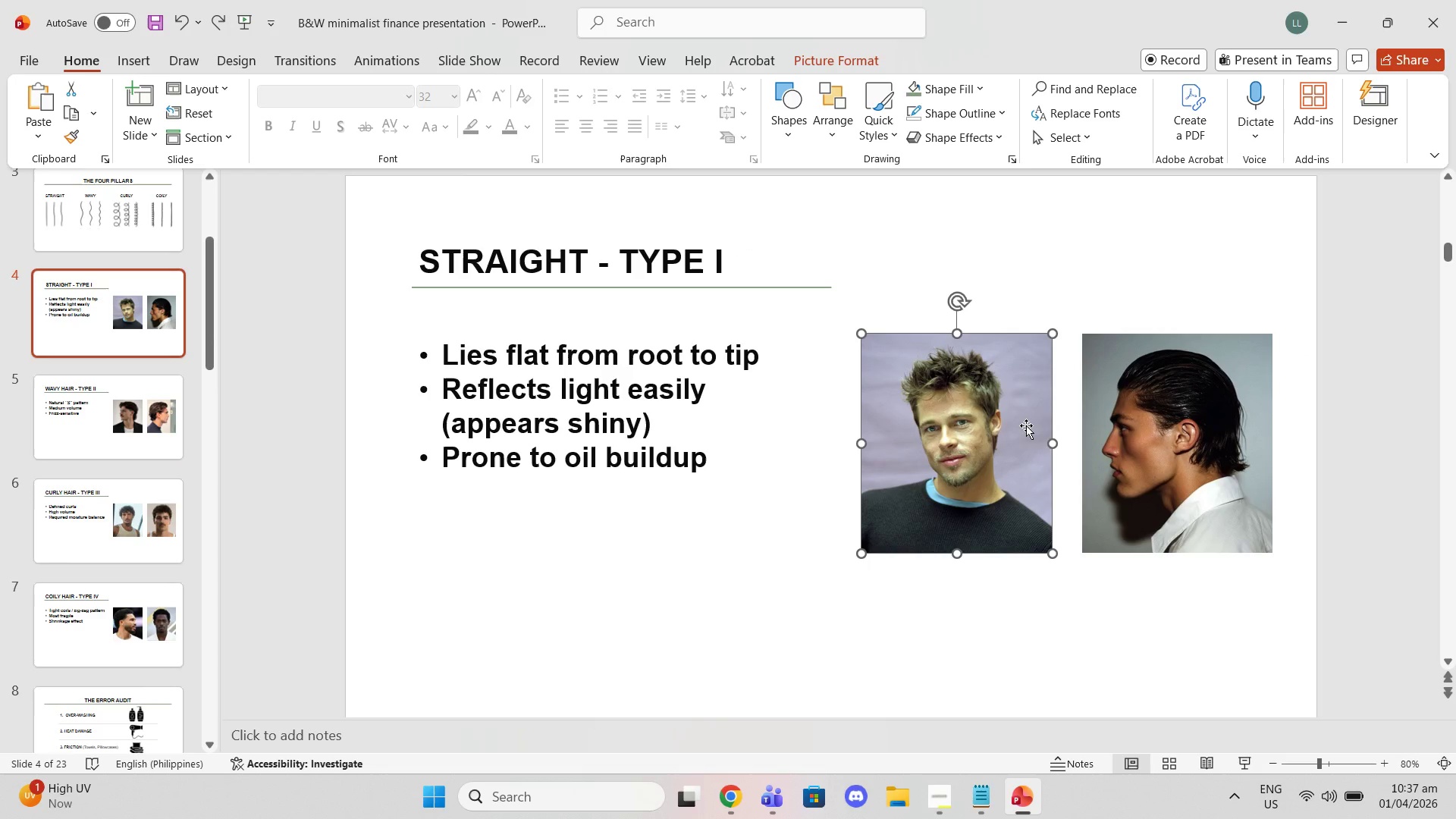 
left_click_drag(start_coordinate=[1046, 449], to_coordinate=[1051, 453])
 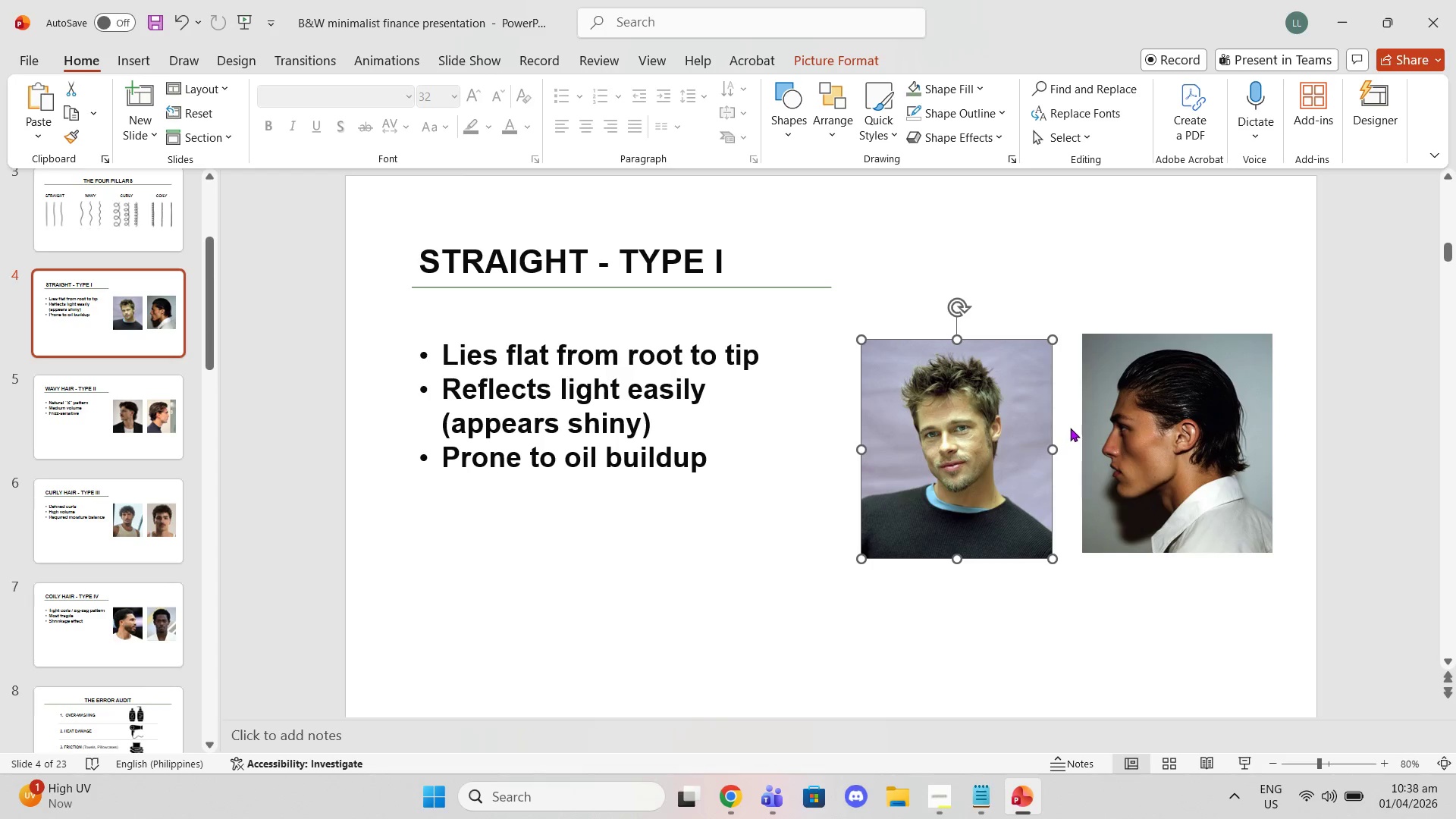 
key(Control+Z)
 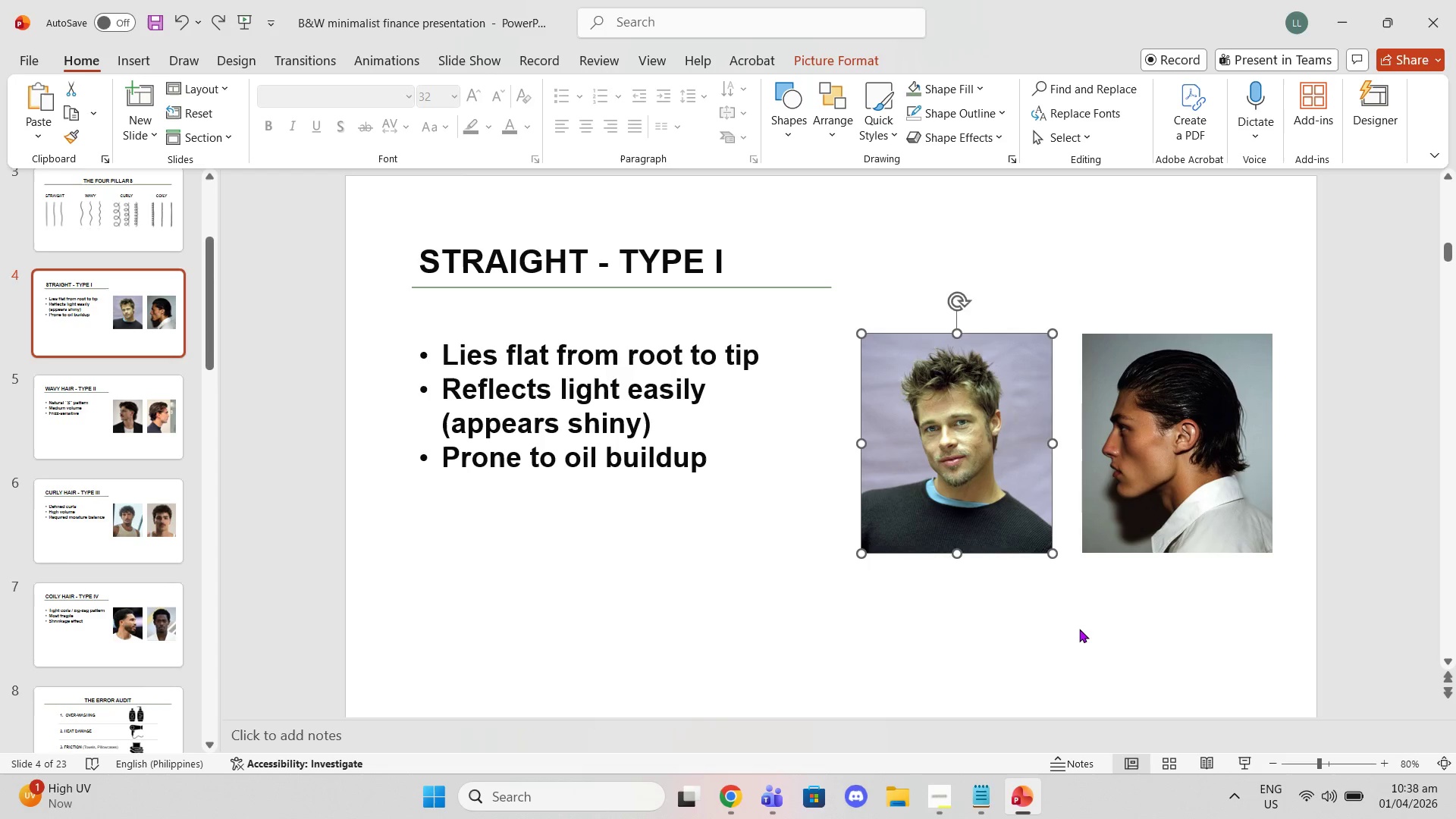 
left_click_drag(start_coordinate=[1081, 632], to_coordinate=[1085, 639])
 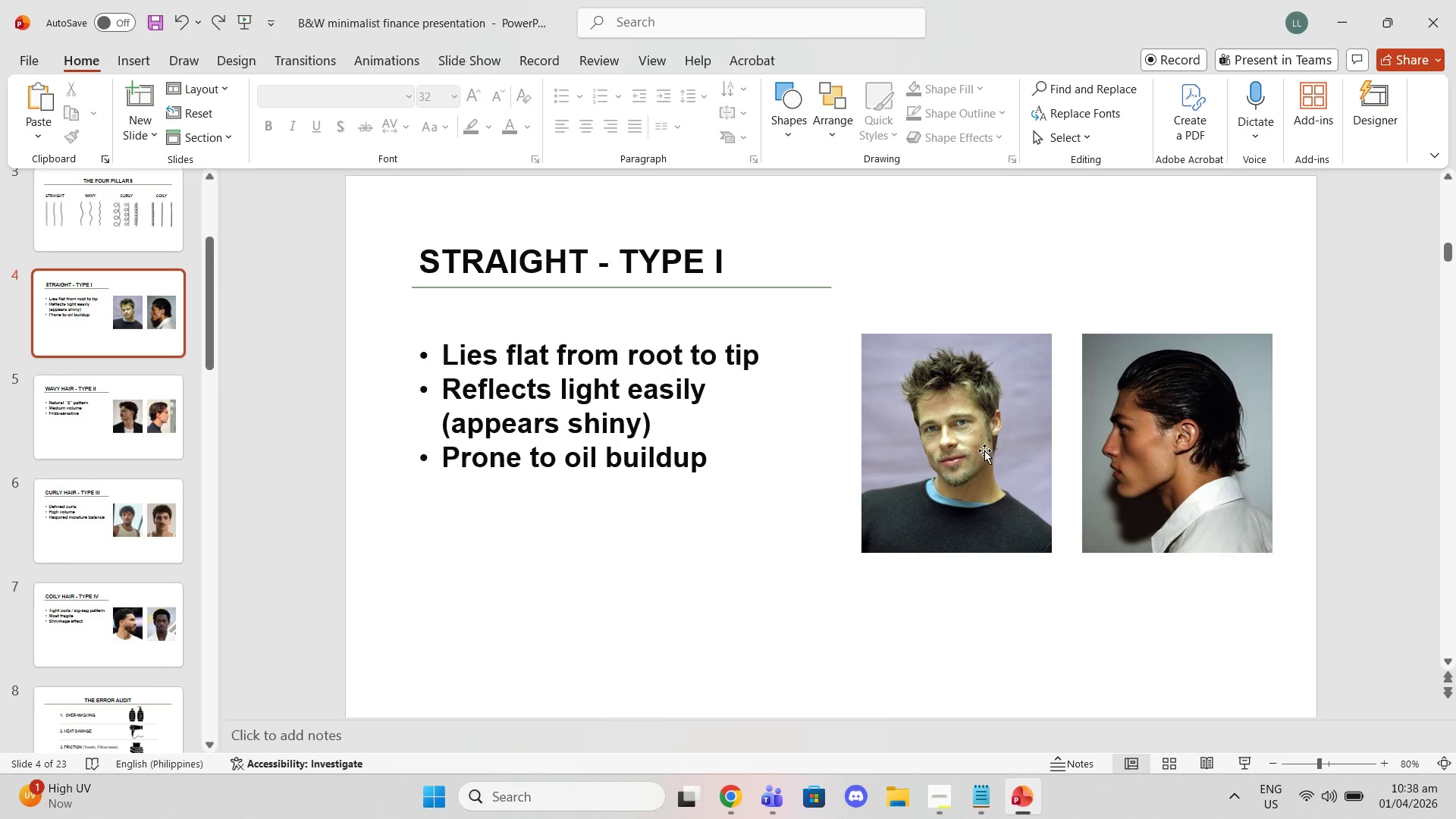 
left_click_drag(start_coordinate=[984, 435], to_coordinate=[978, 414])
 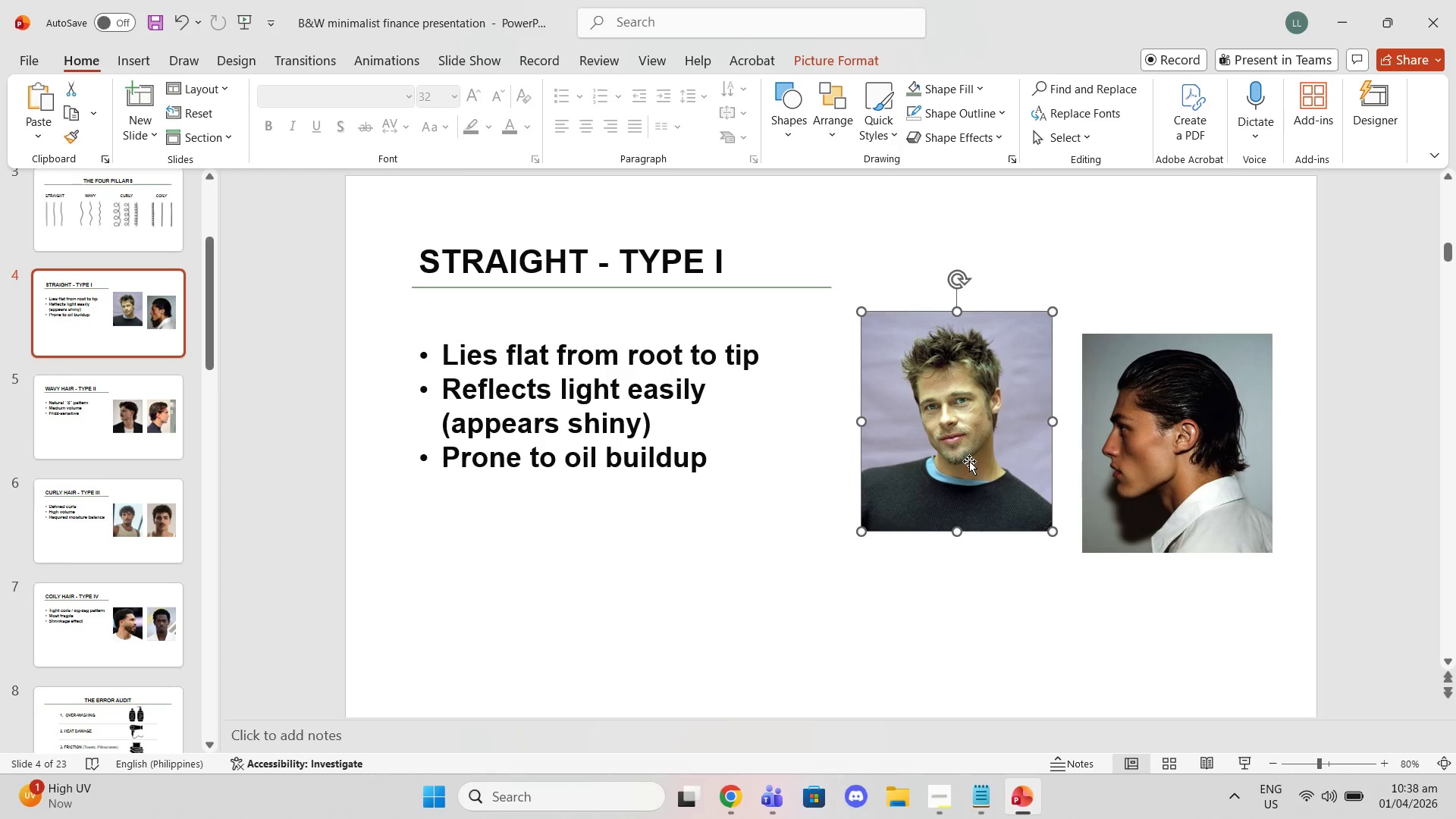 
key(Control+ControlLeft)
 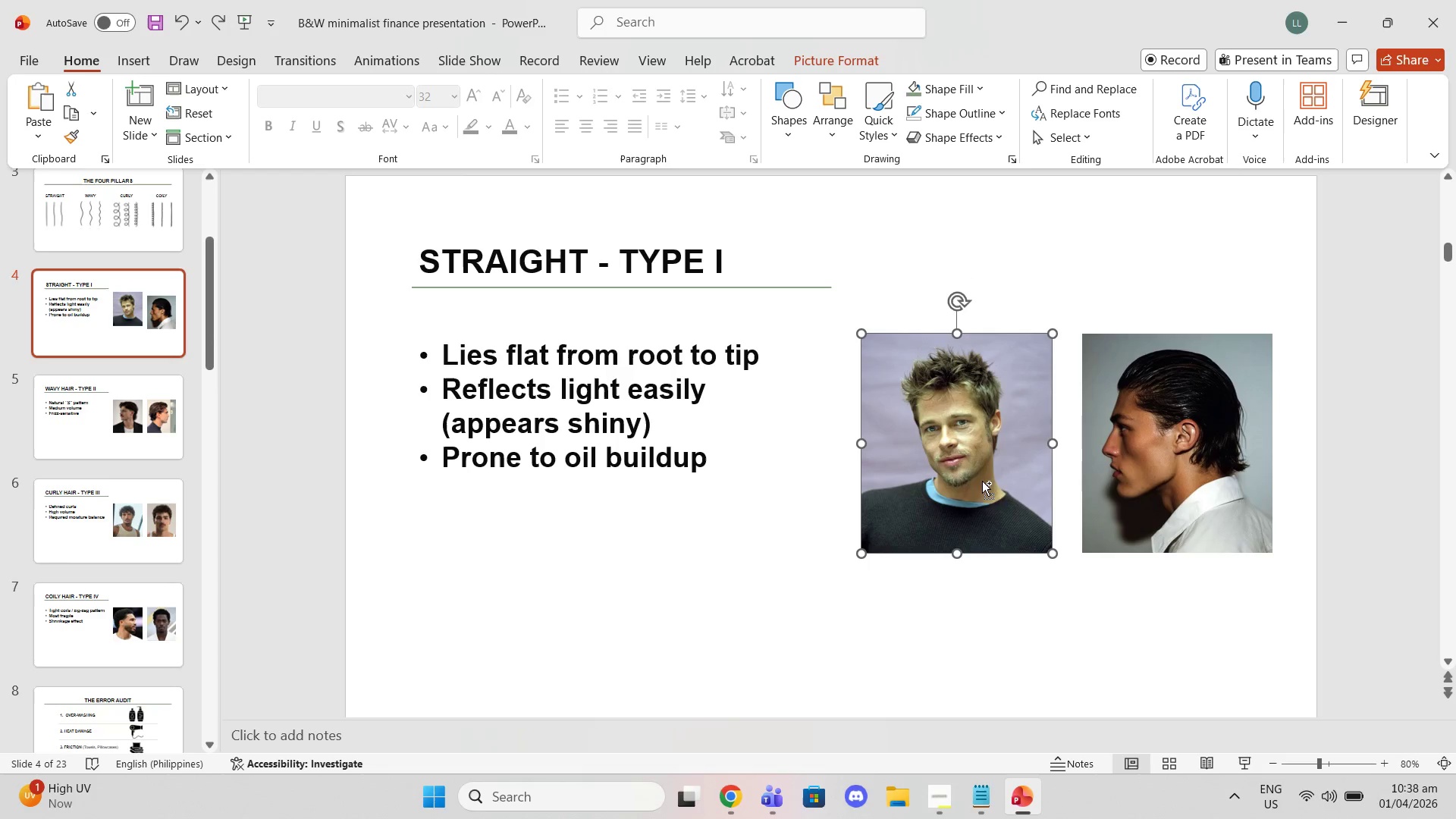 
key(Control+Z)
 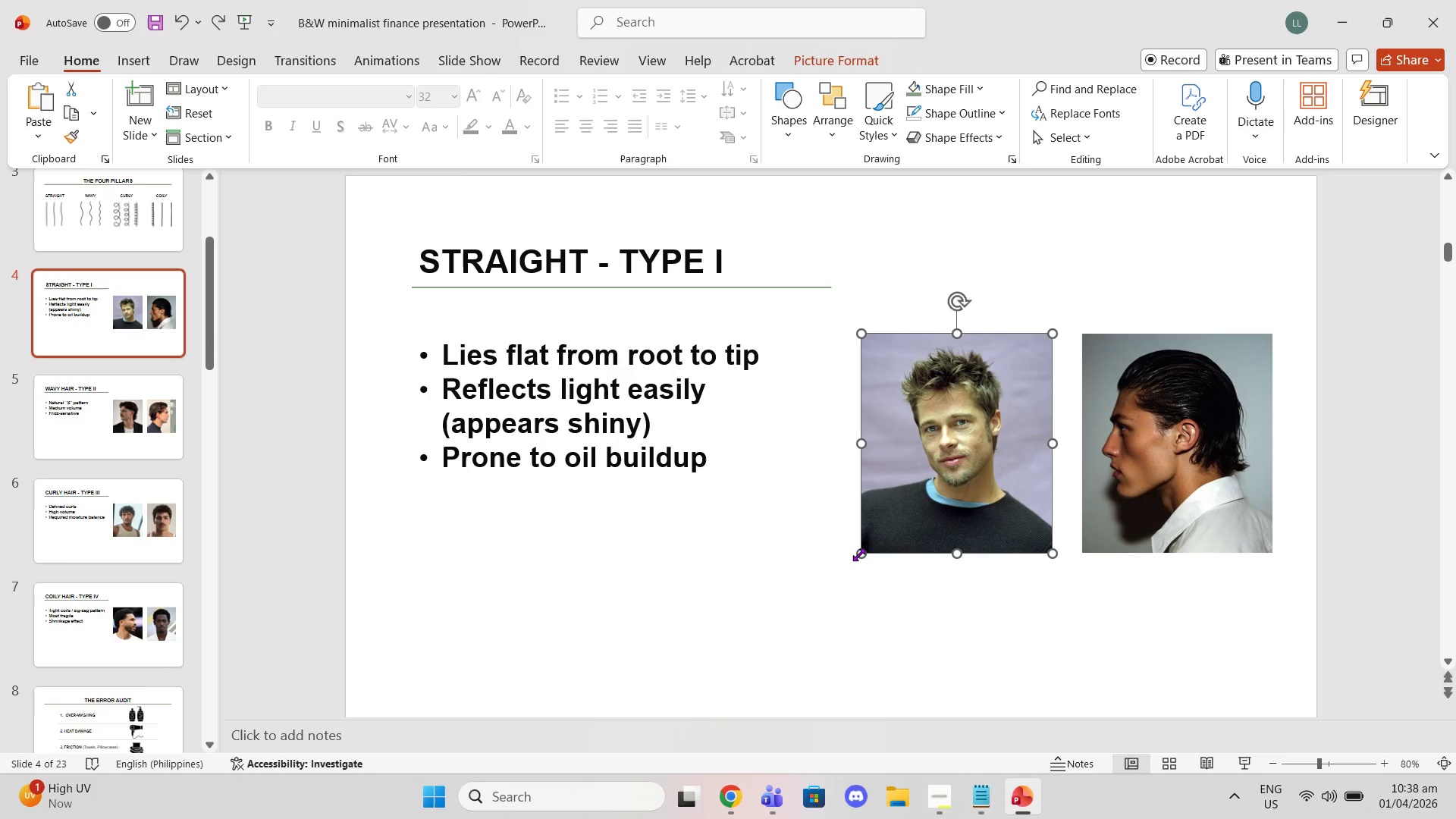 
left_click_drag(start_coordinate=[858, 555], to_coordinate=[858, 592])
 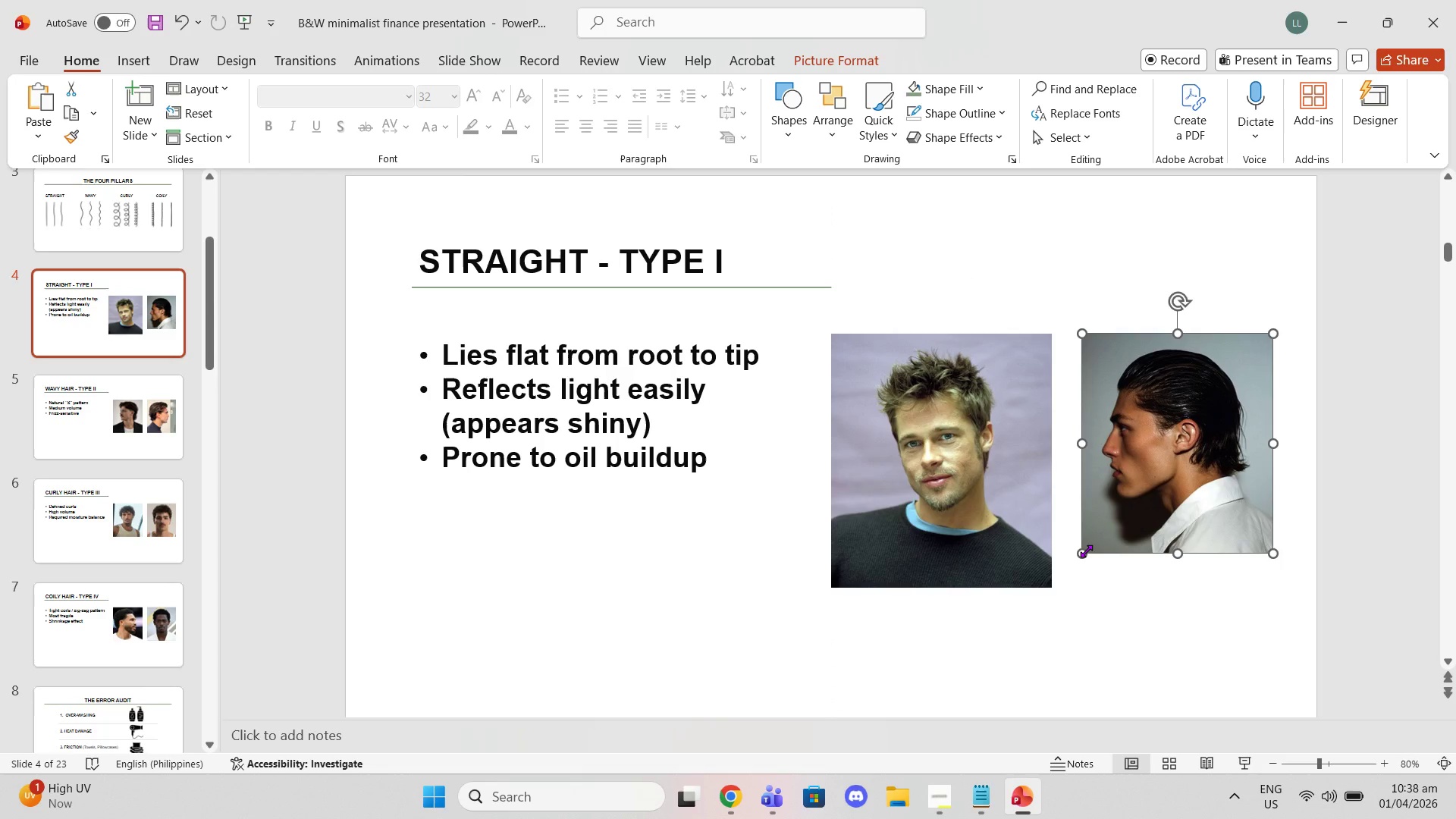 
left_click_drag(start_coordinate=[1086, 551], to_coordinate=[1075, 588])
 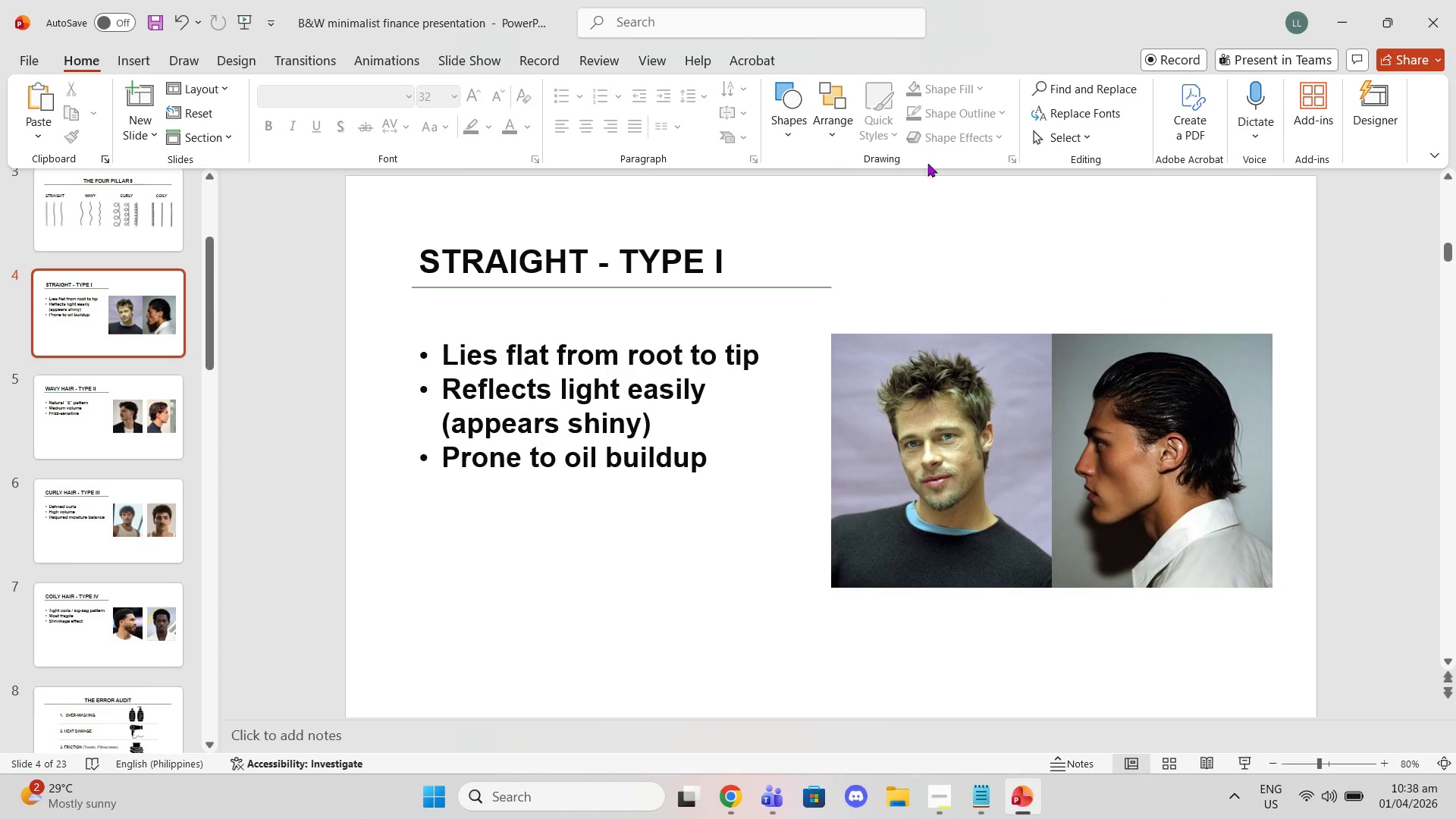 
left_click([139, 425])
 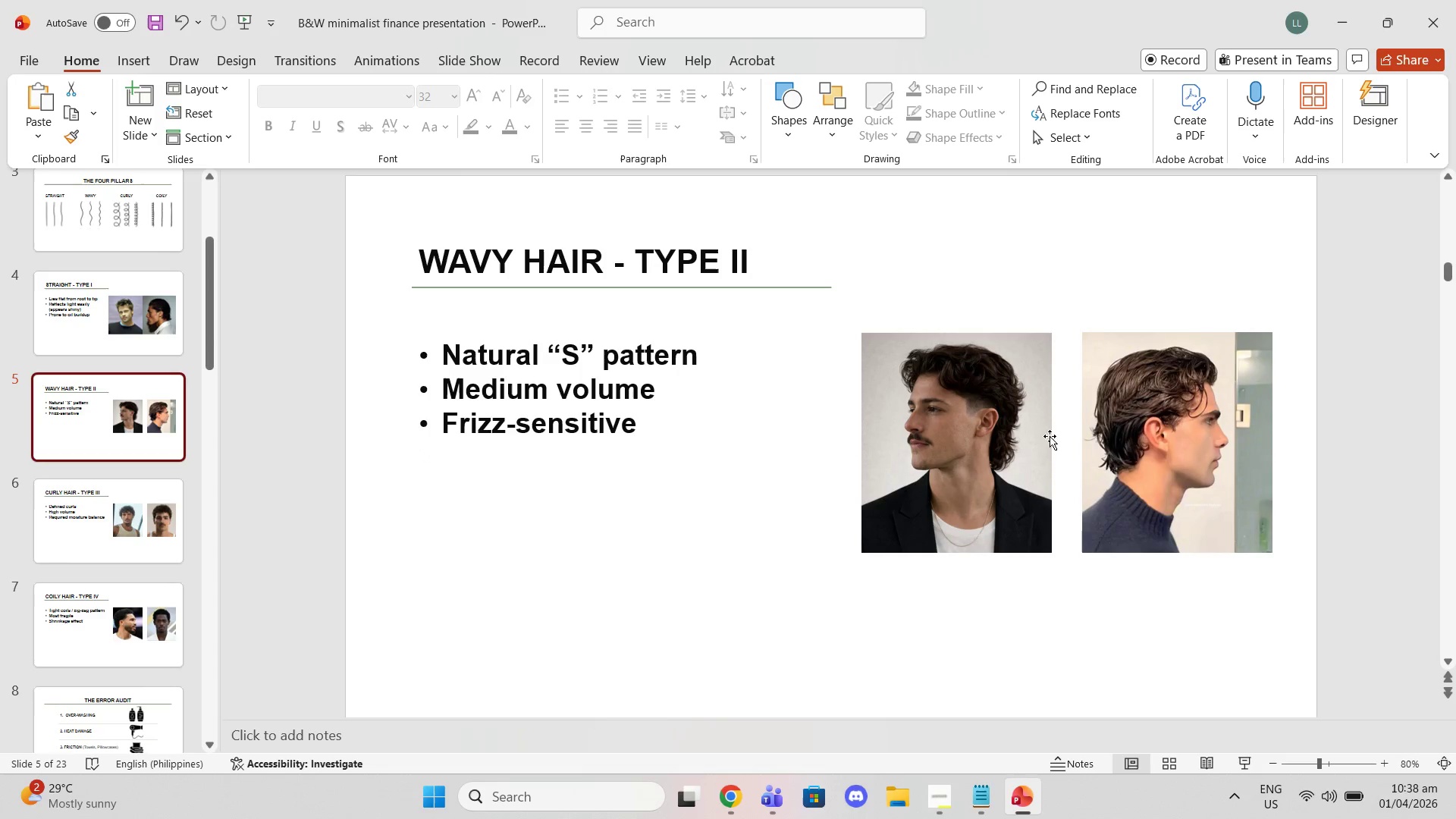 
left_click_drag(start_coordinate=[981, 432], to_coordinate=[987, 438])
 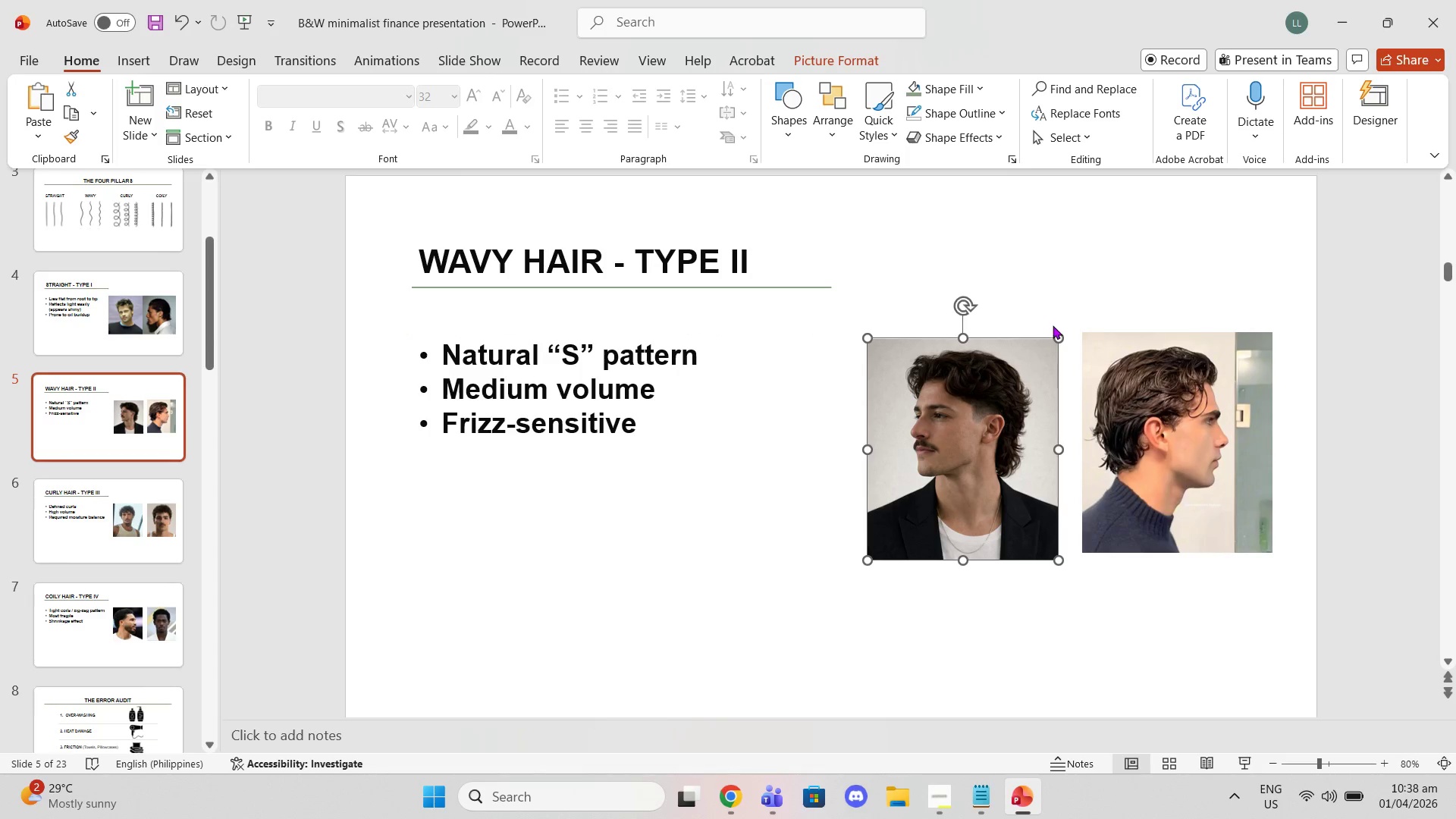 
key(Control+Z)
 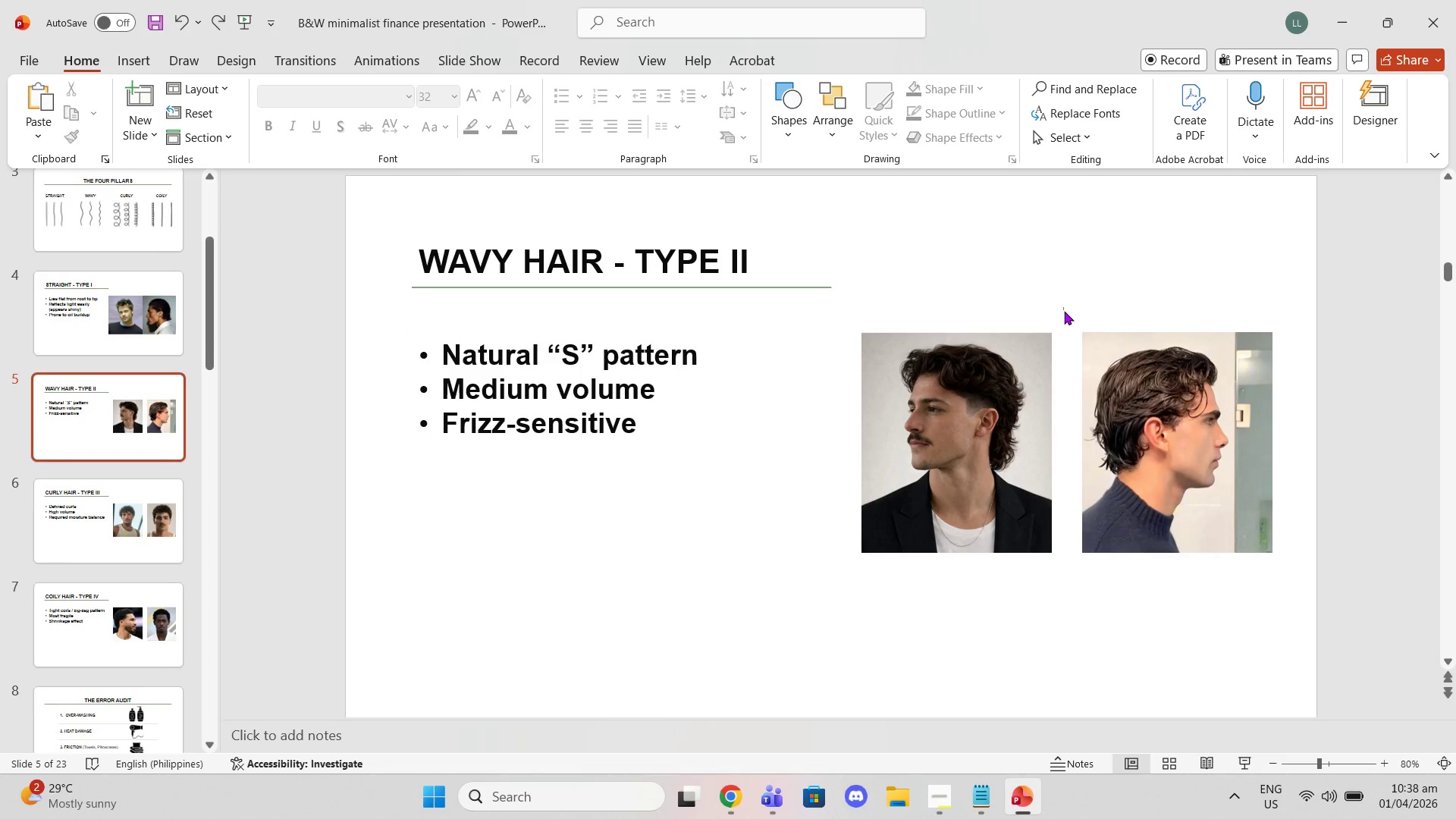 
left_click([1016, 428])
 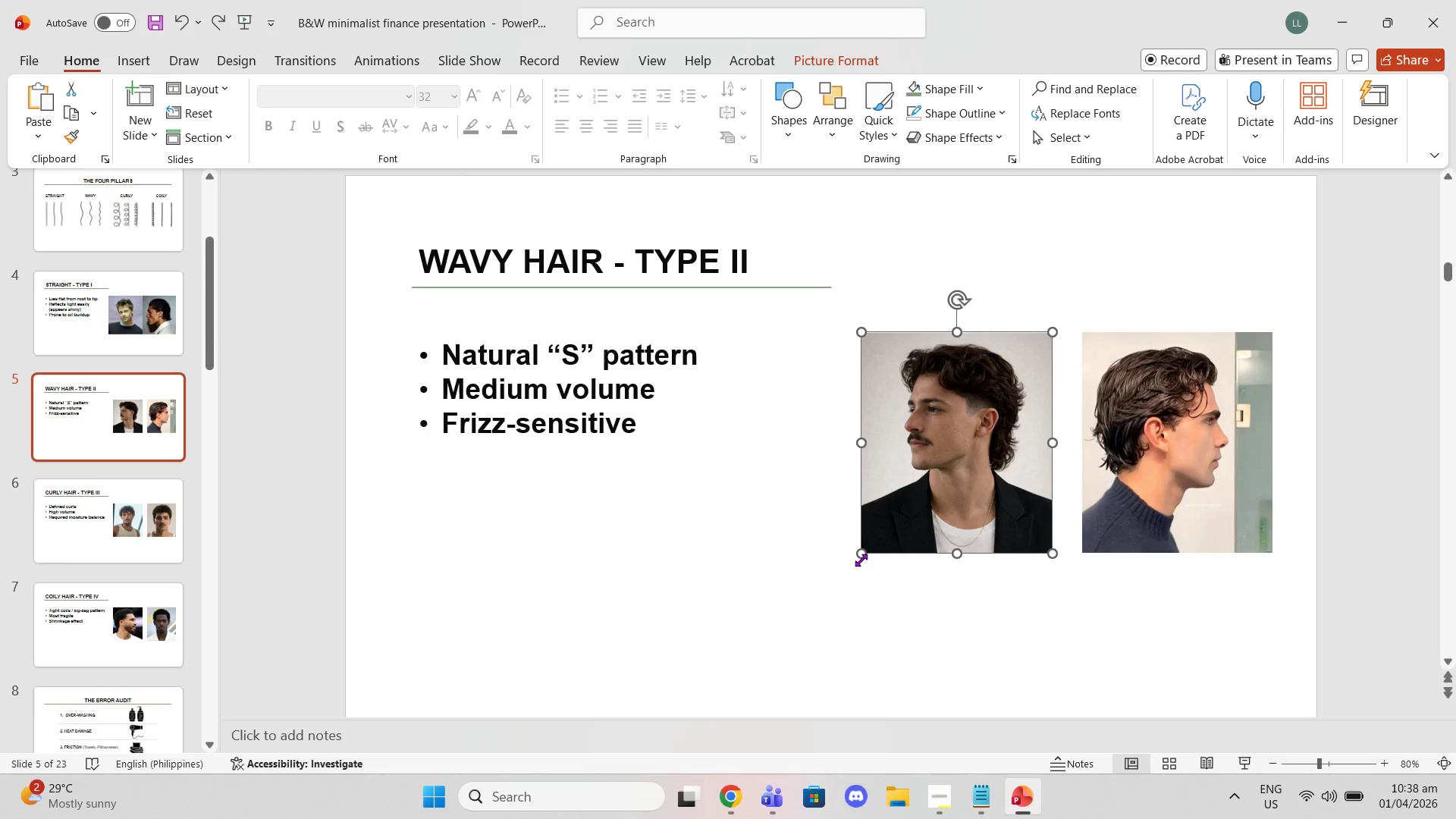 
left_click_drag(start_coordinate=[858, 560], to_coordinate=[854, 583])
 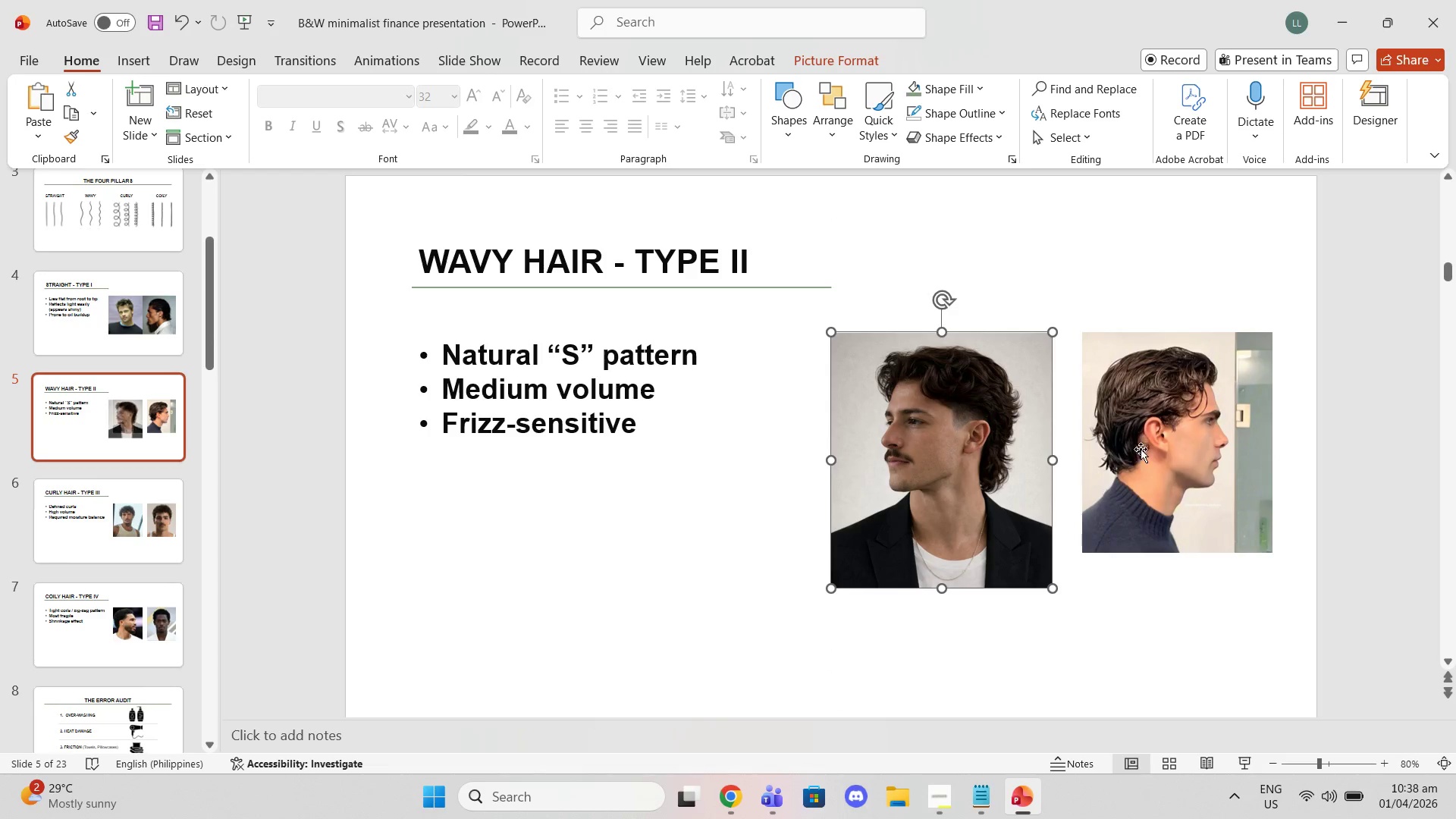 
left_click([1141, 449])
 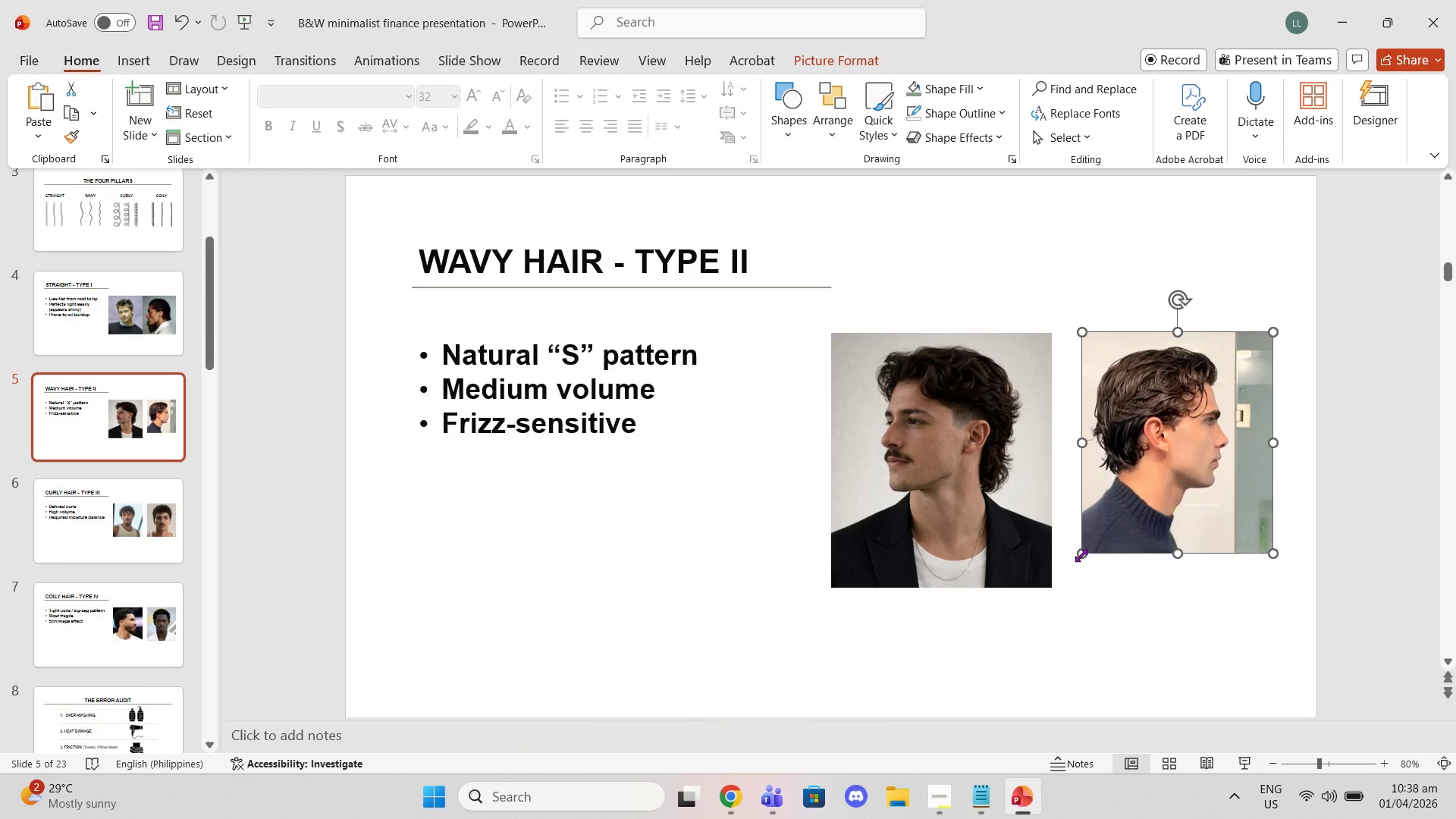 
left_click_drag(start_coordinate=[1081, 555], to_coordinate=[1063, 585])
 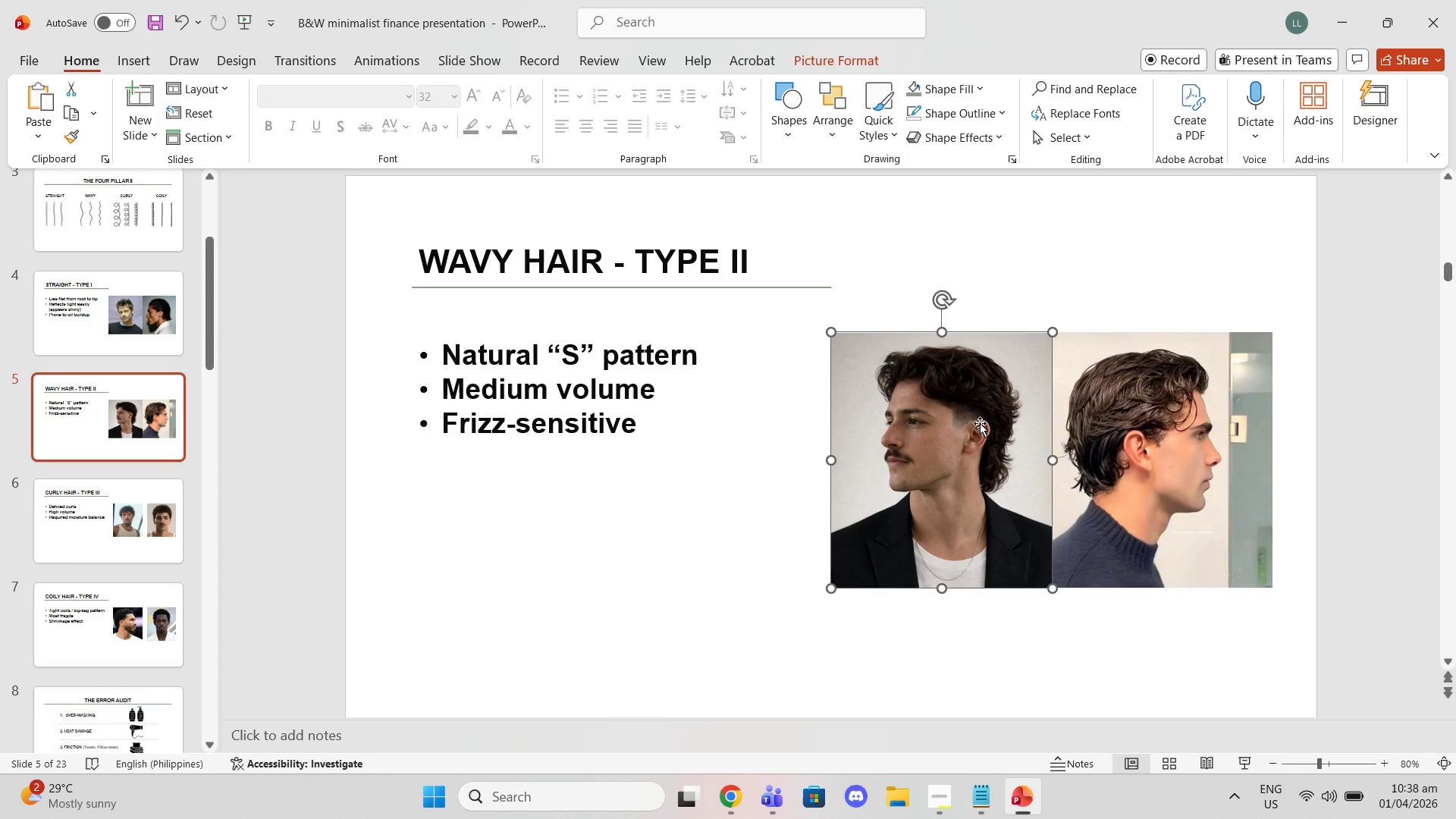 
right_click([980, 423])
 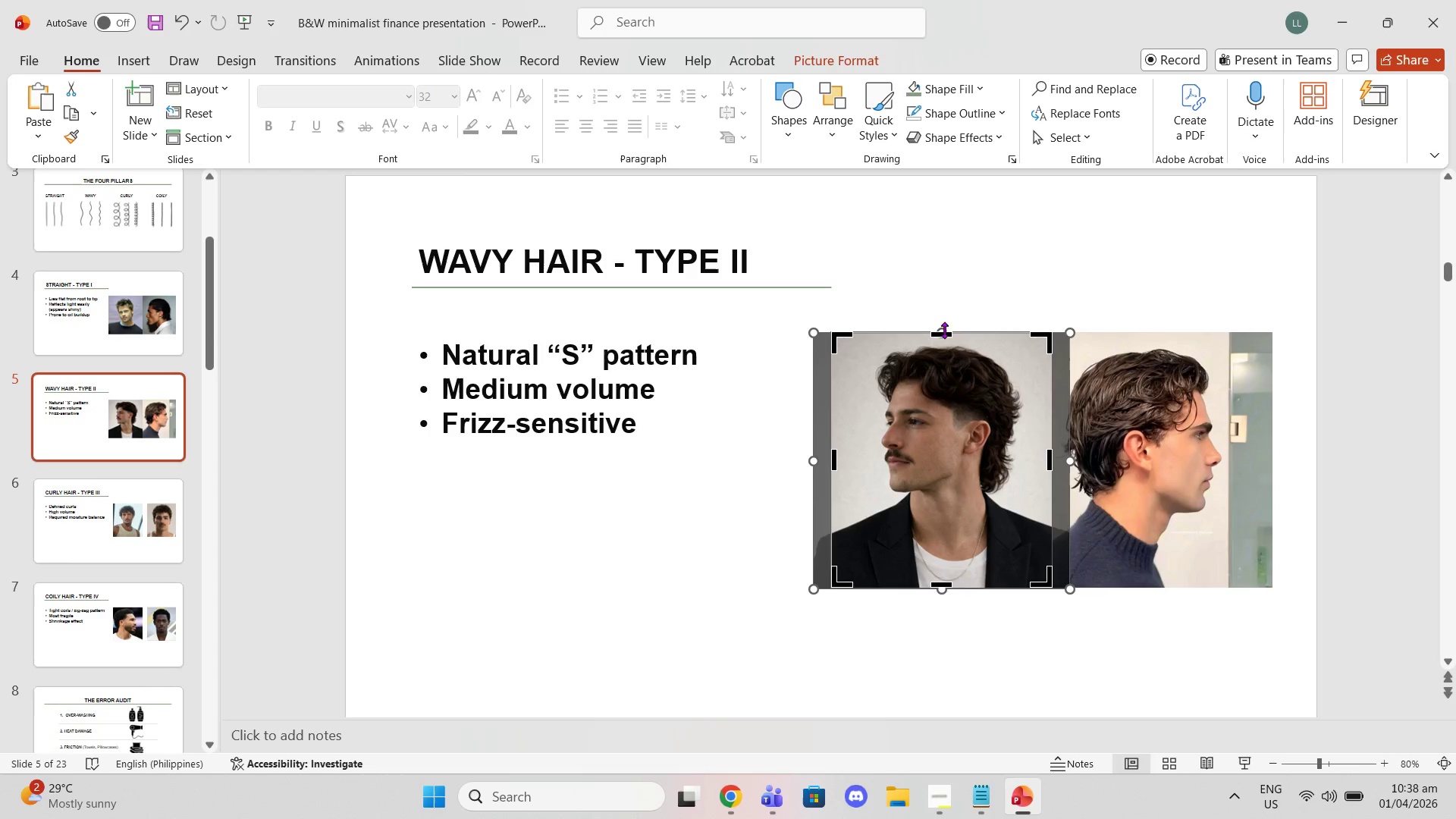 
wait(5.2)
 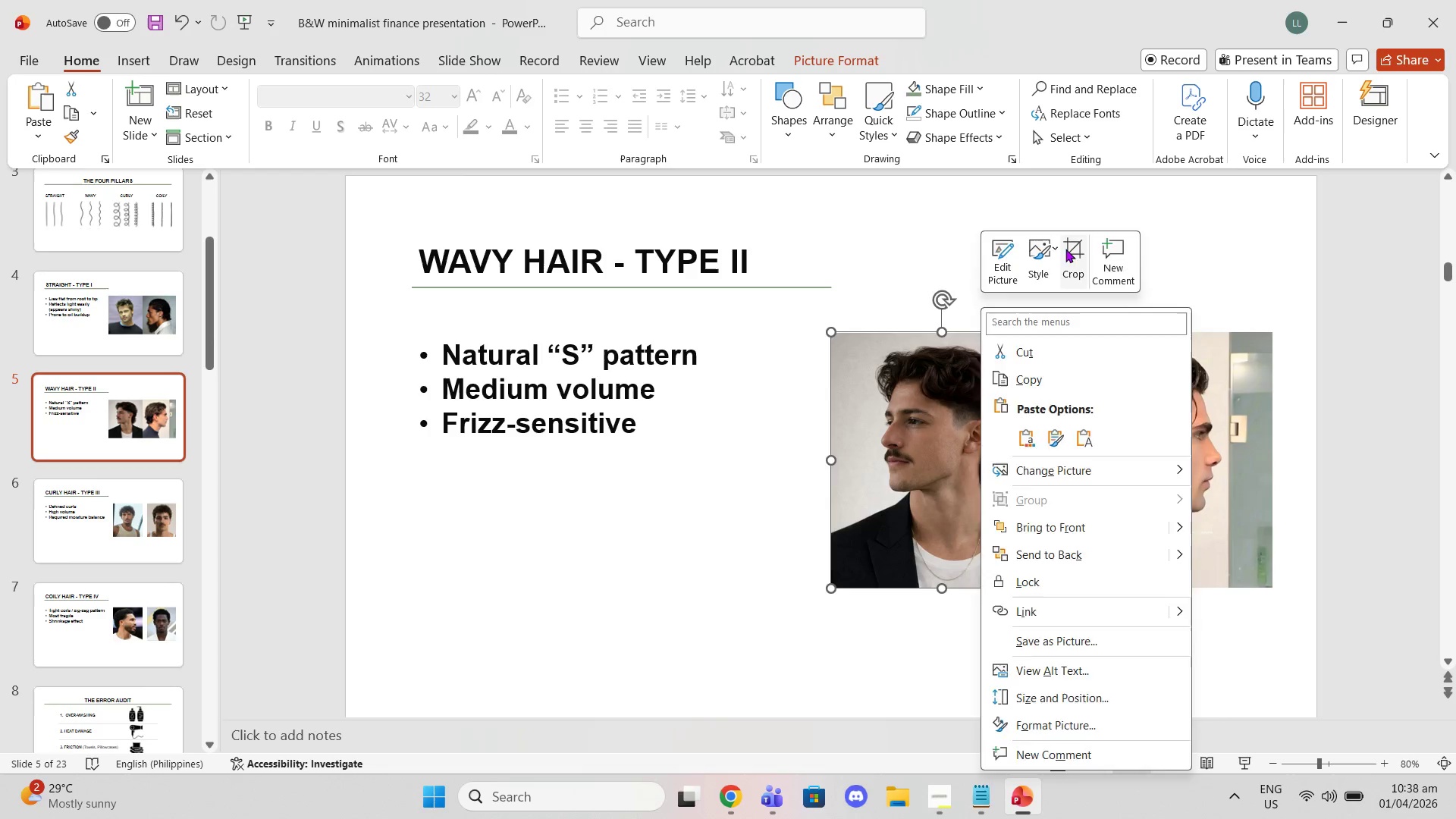 
left_click([1000, 258])
 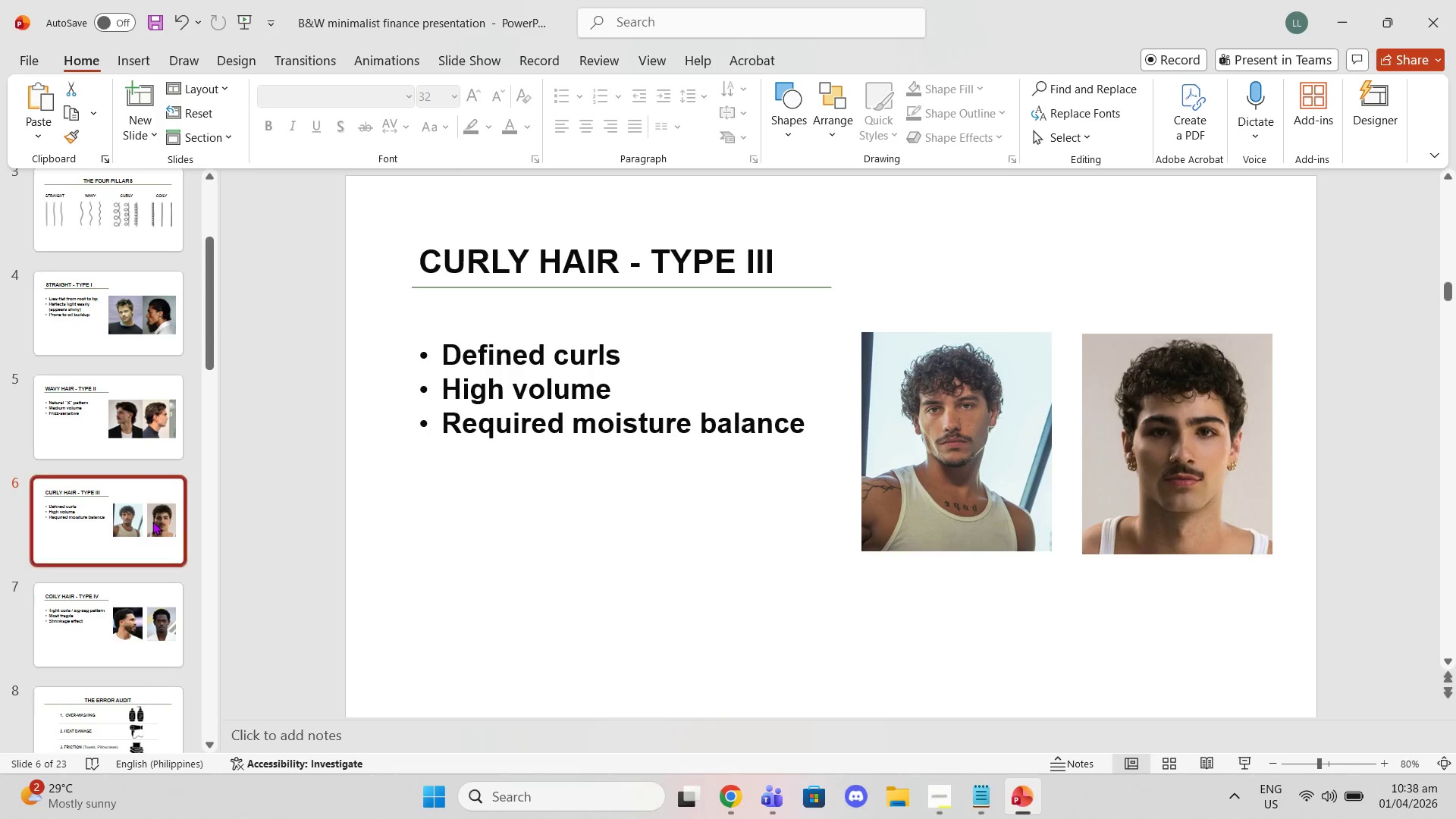 
left_click([911, 479])
 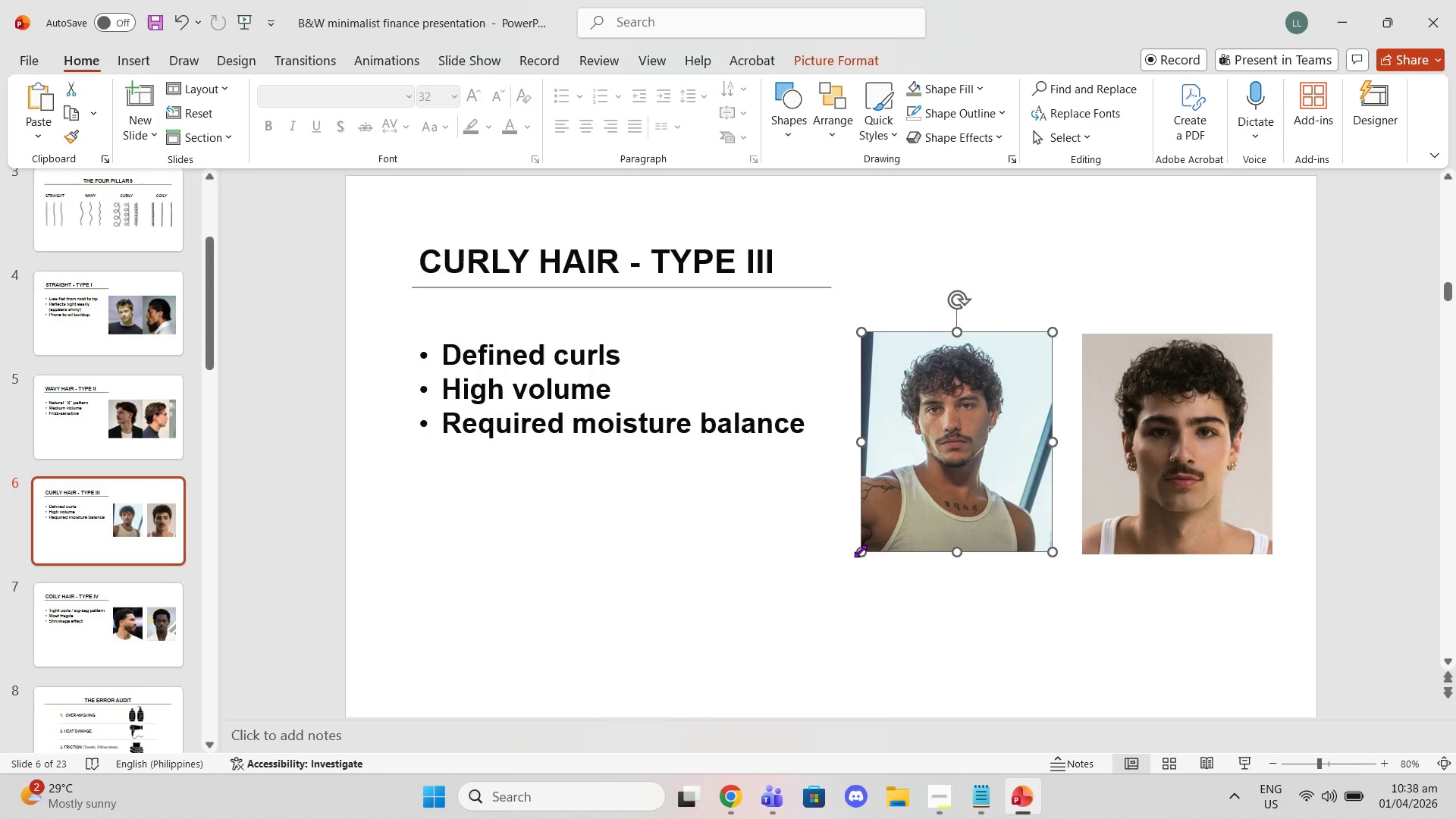 
left_click_drag(start_coordinate=[860, 551], to_coordinate=[845, 590])
 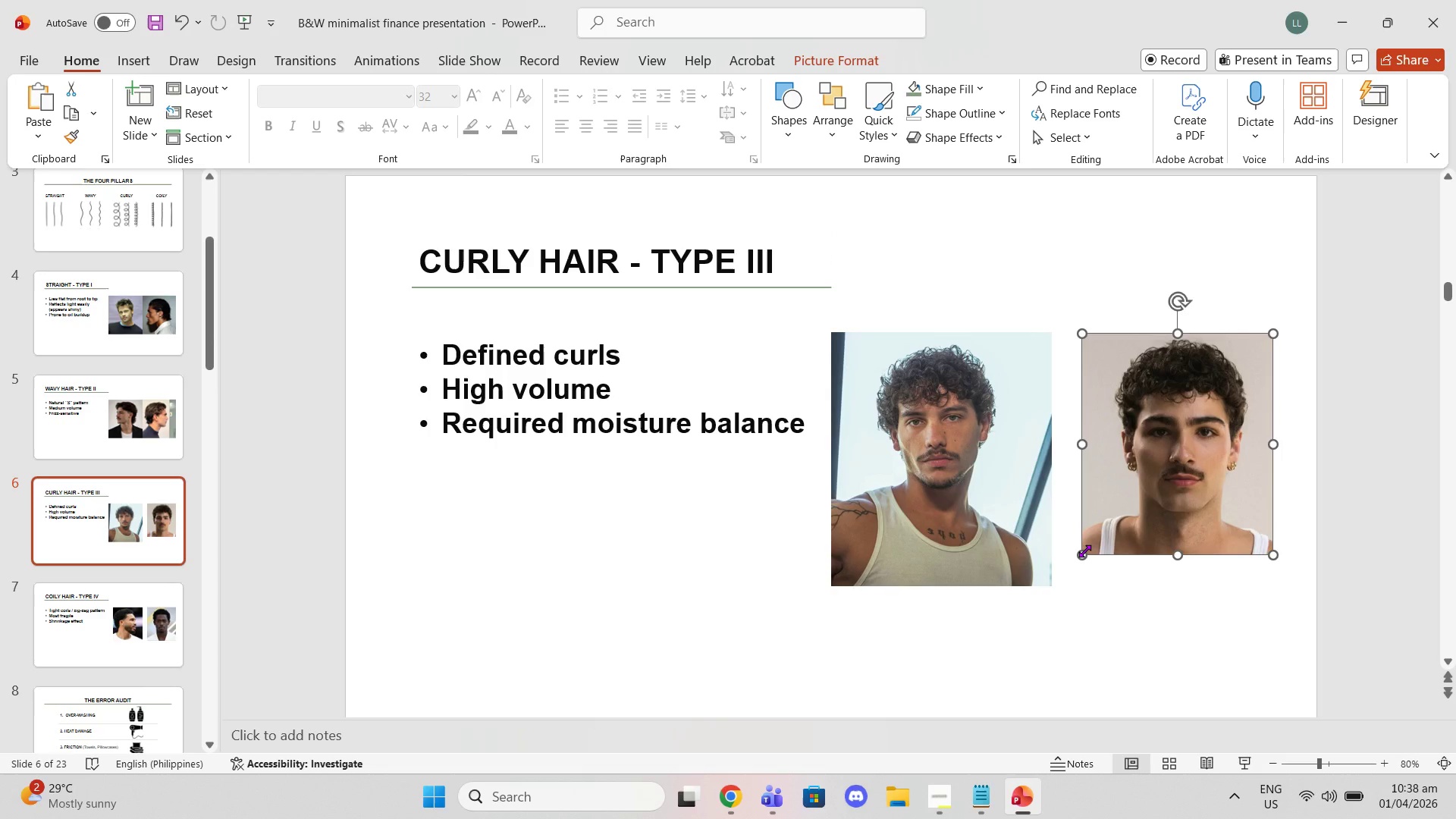 
left_click_drag(start_coordinate=[1081, 559], to_coordinate=[1077, 585])
 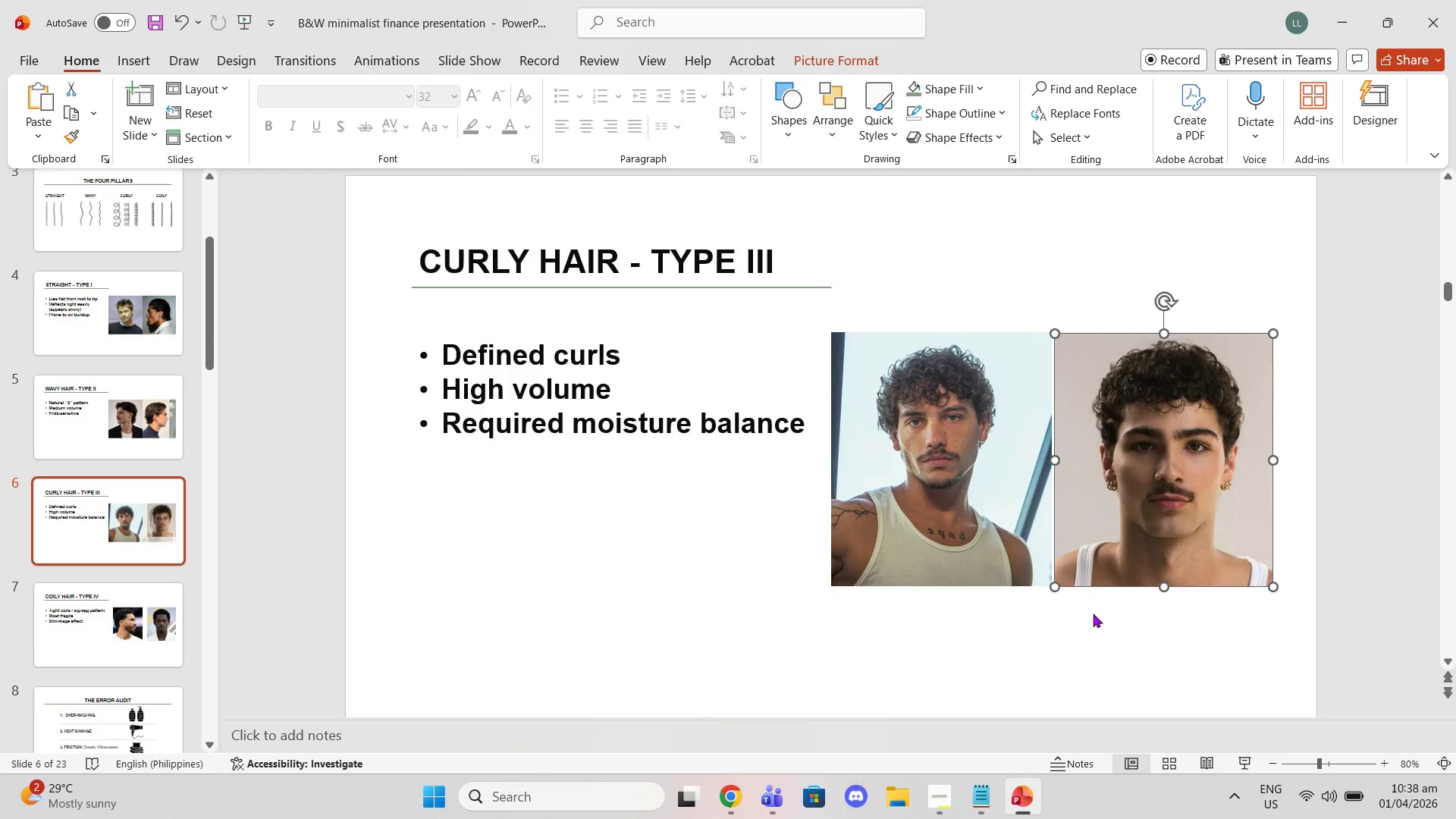 
left_click([1093, 613])
 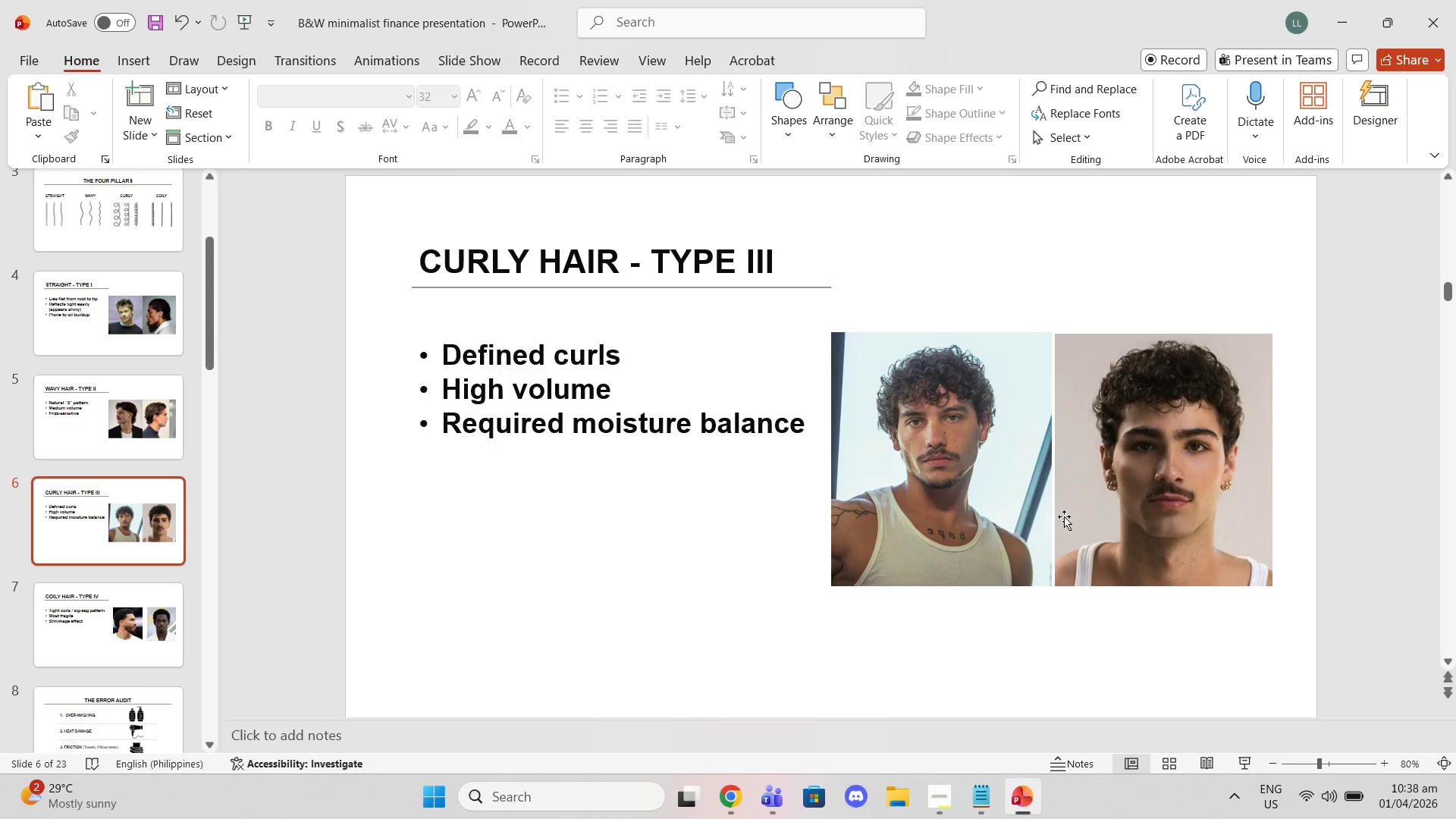 
left_click([1008, 509])
 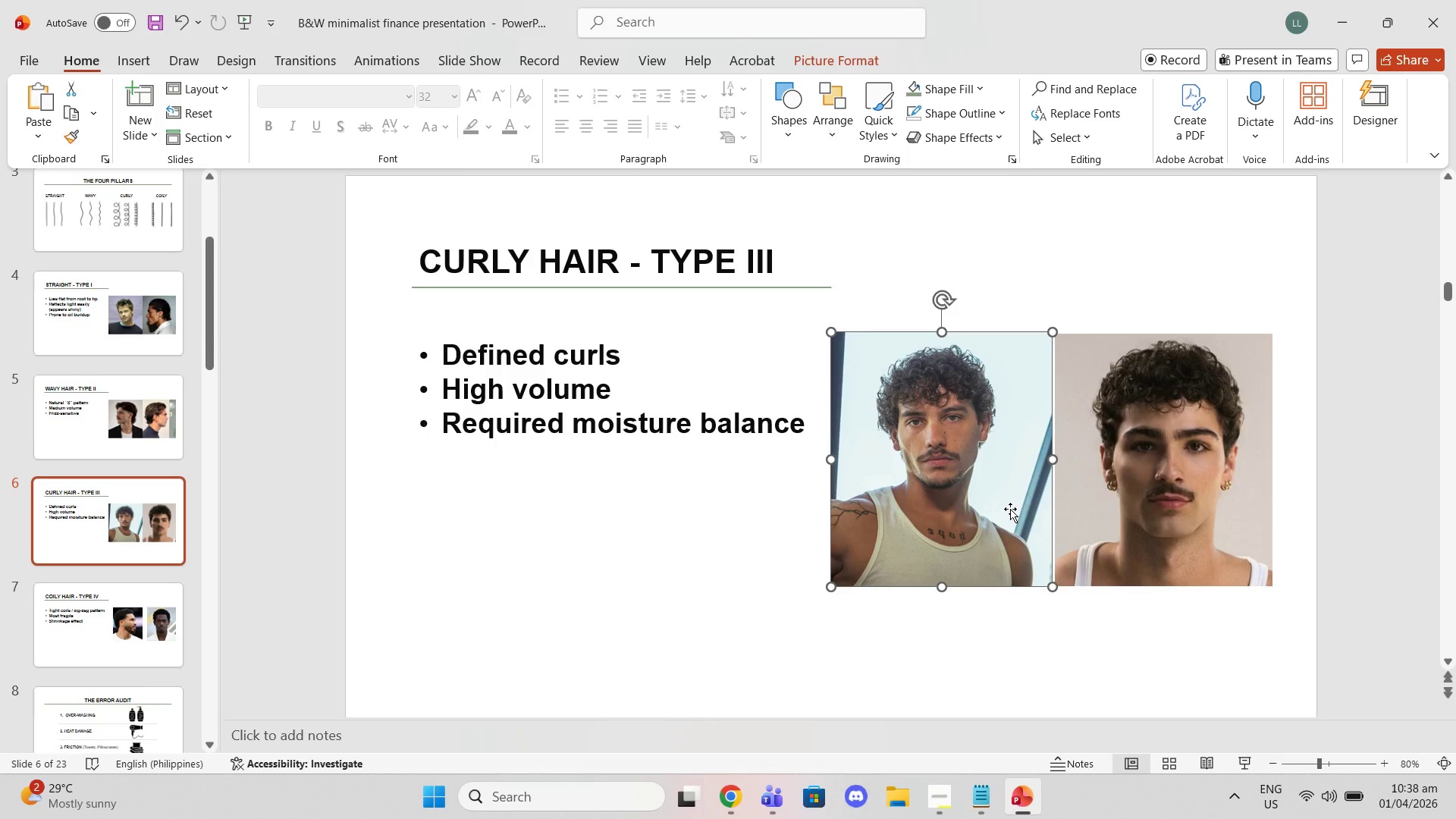 
right_click([1010, 509])
 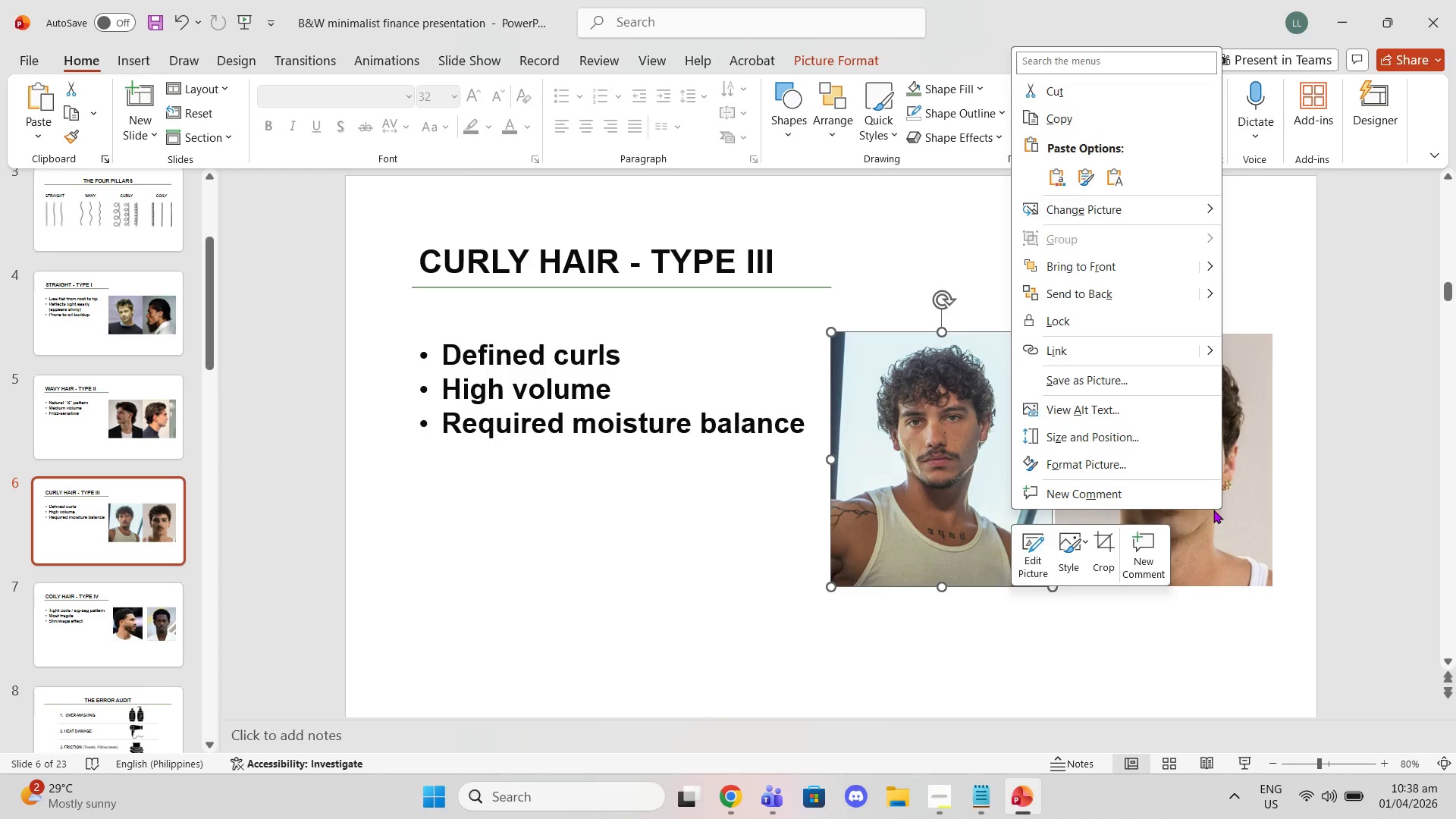 
left_click([1227, 510])
 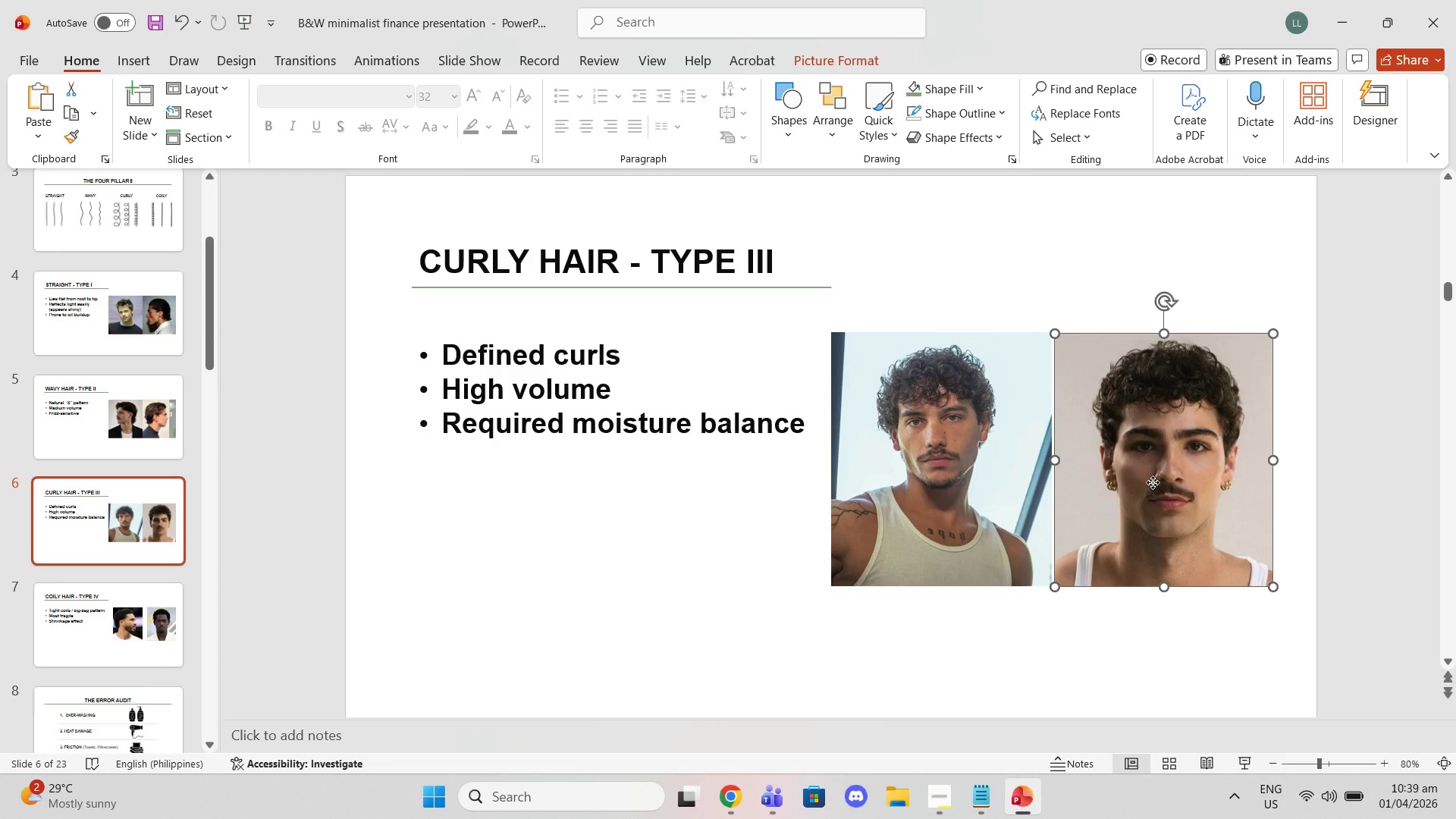 
left_click([1153, 482])
 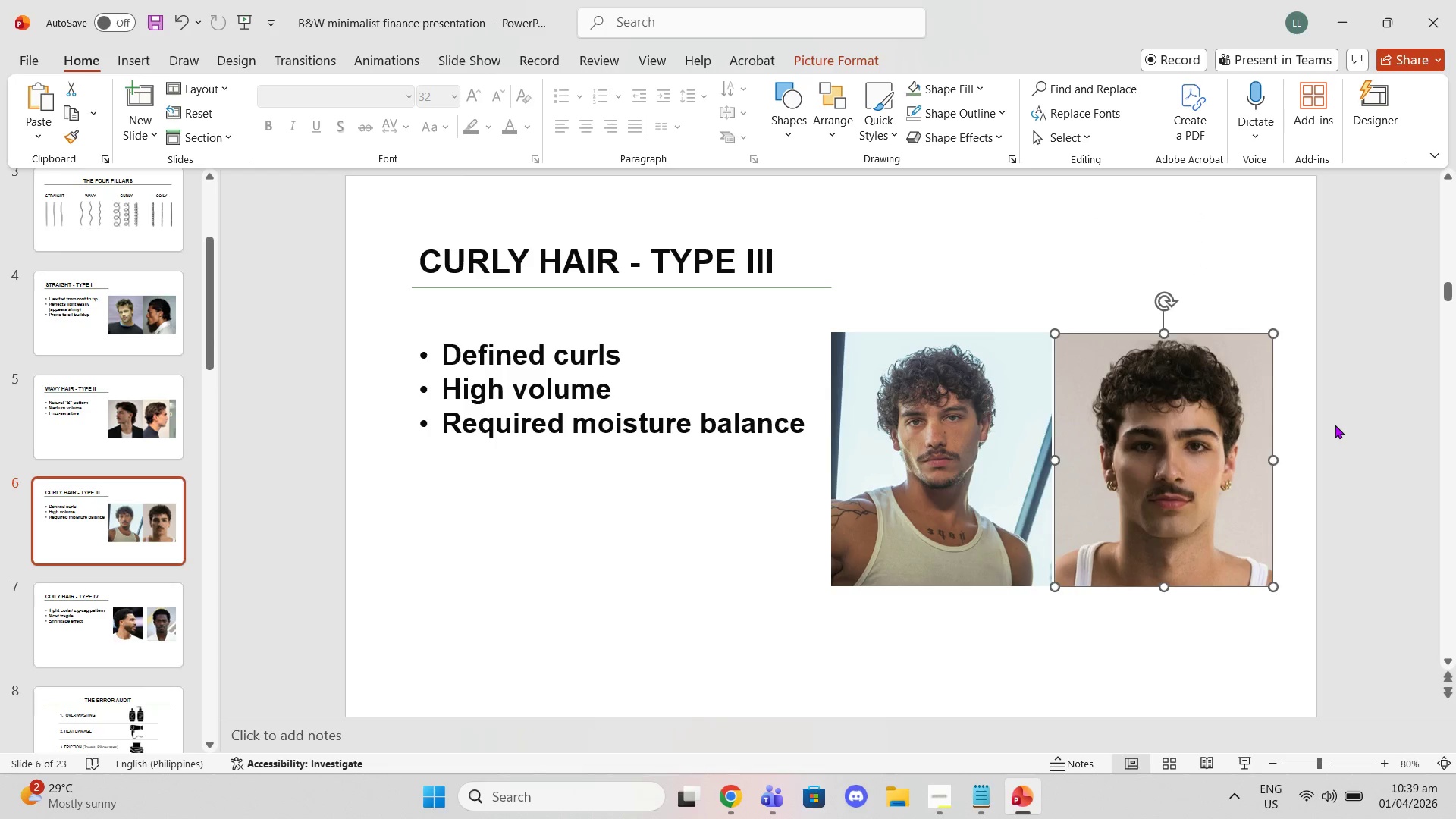 
left_click([1335, 425])
 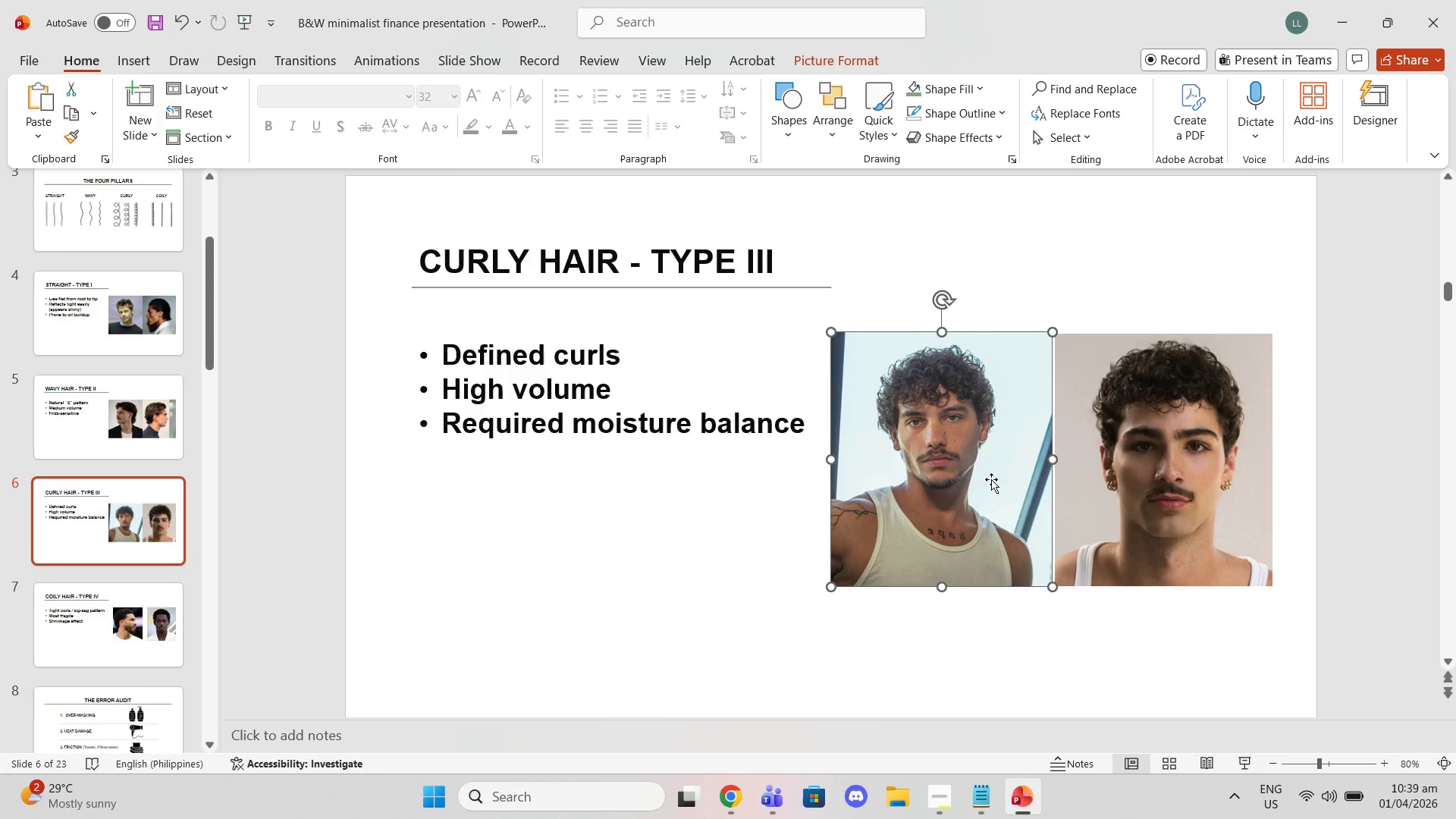 
right_click([991, 479])
 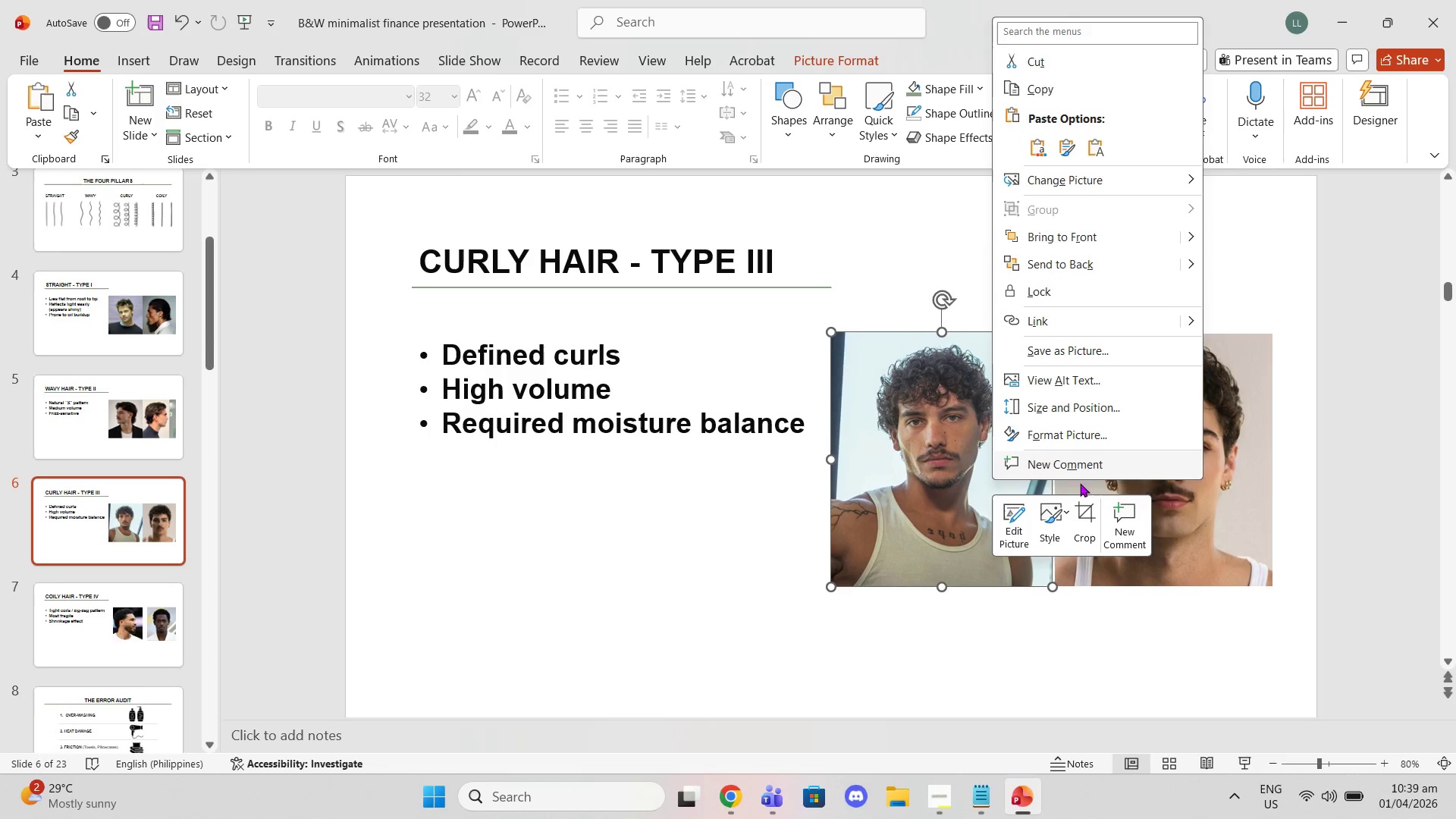 
left_click([1083, 524])
 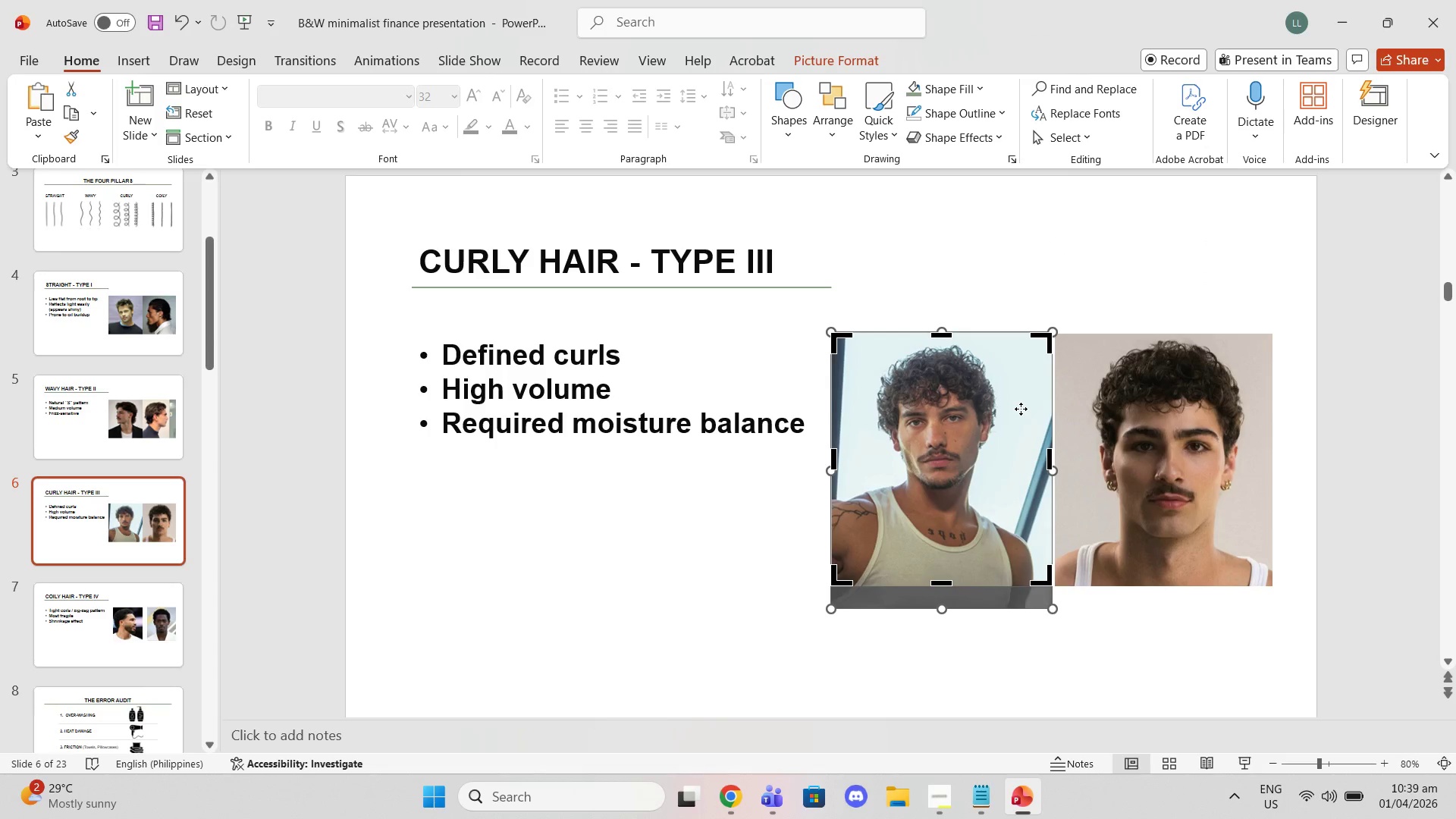 
left_click_drag(start_coordinate=[1021, 409], to_coordinate=[1027, 413])
 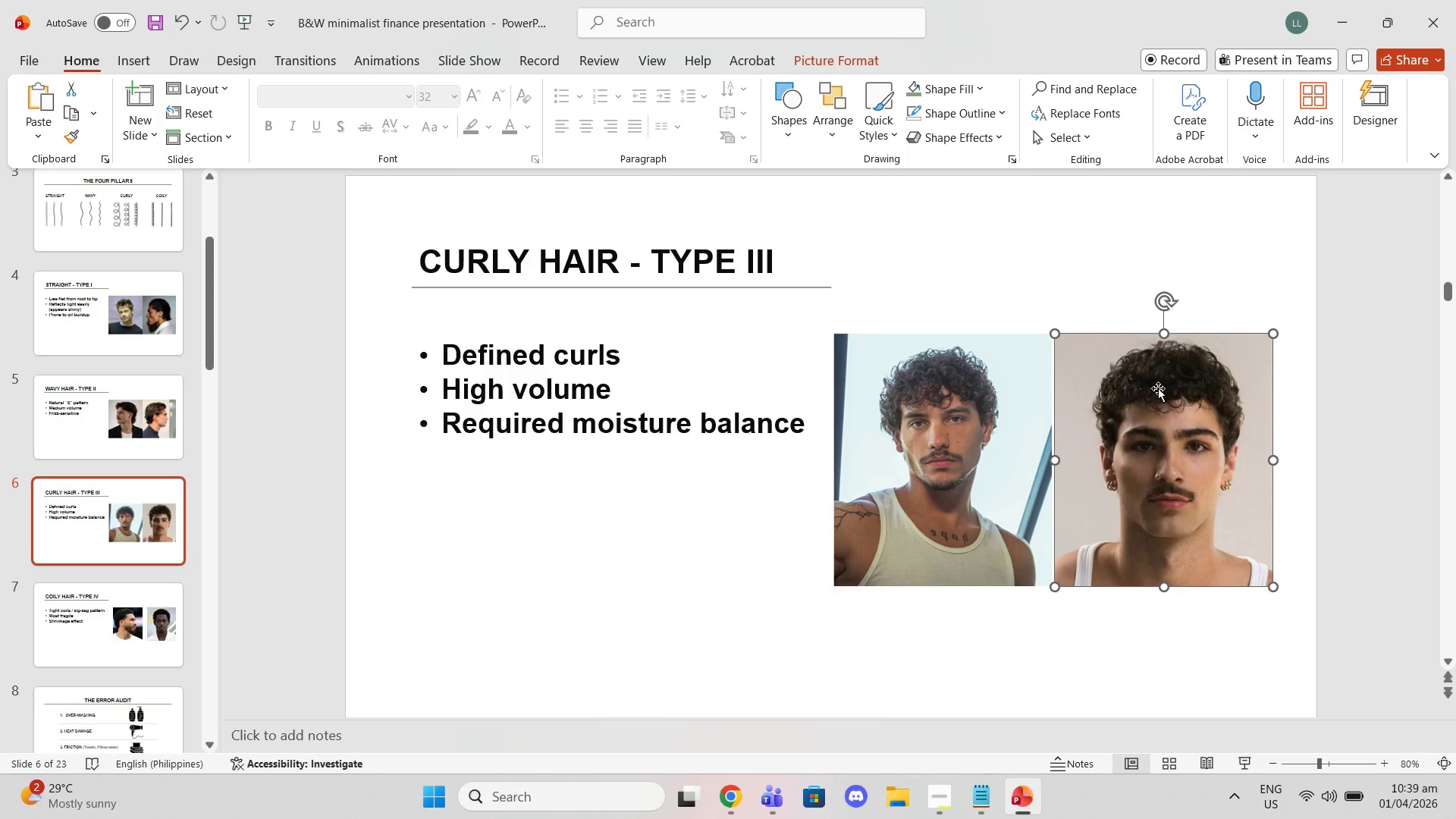 
right_click([977, 422])
 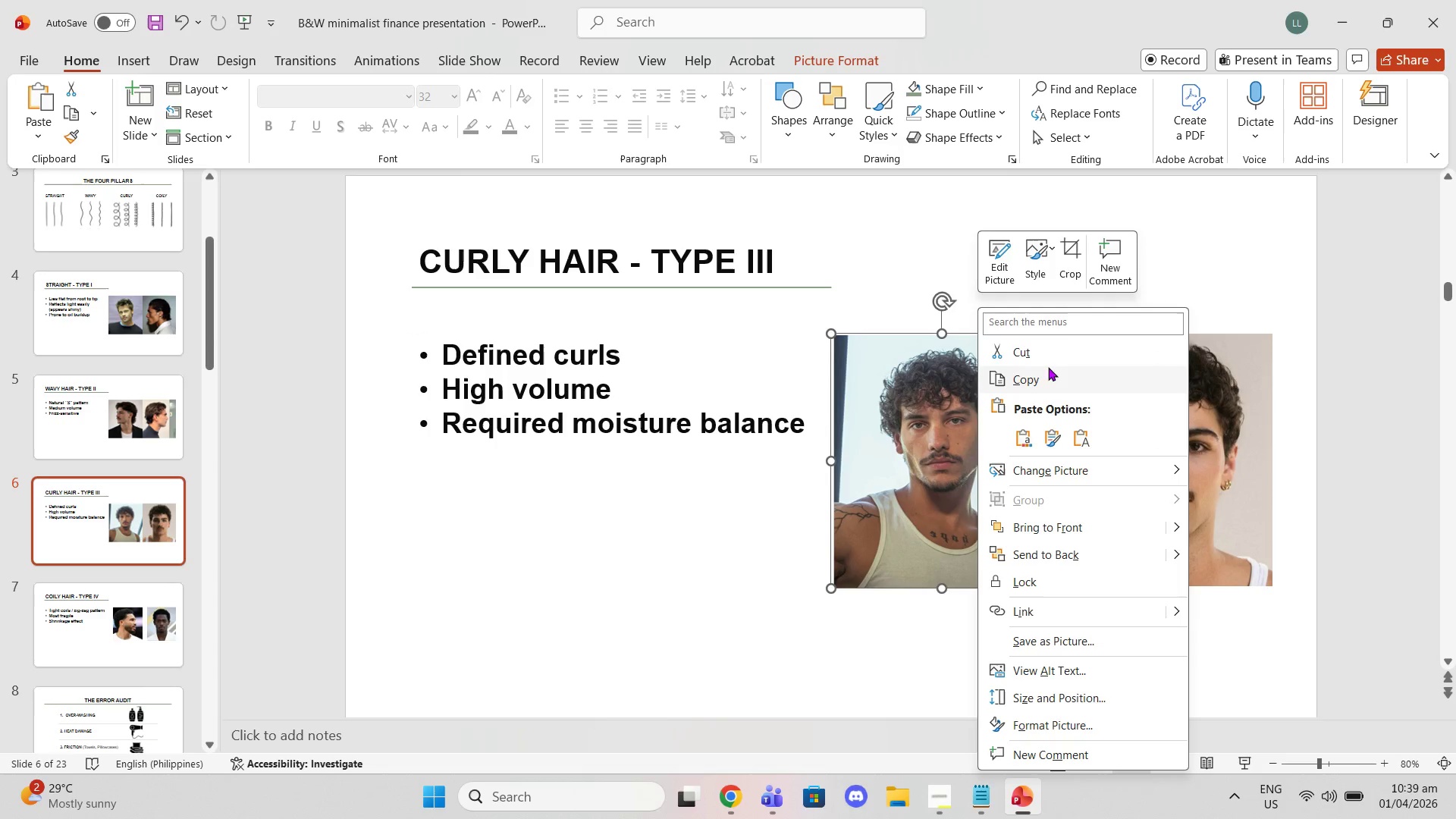 
left_click_drag(start_coordinate=[1394, 344], to_coordinate=[1395, 348])
 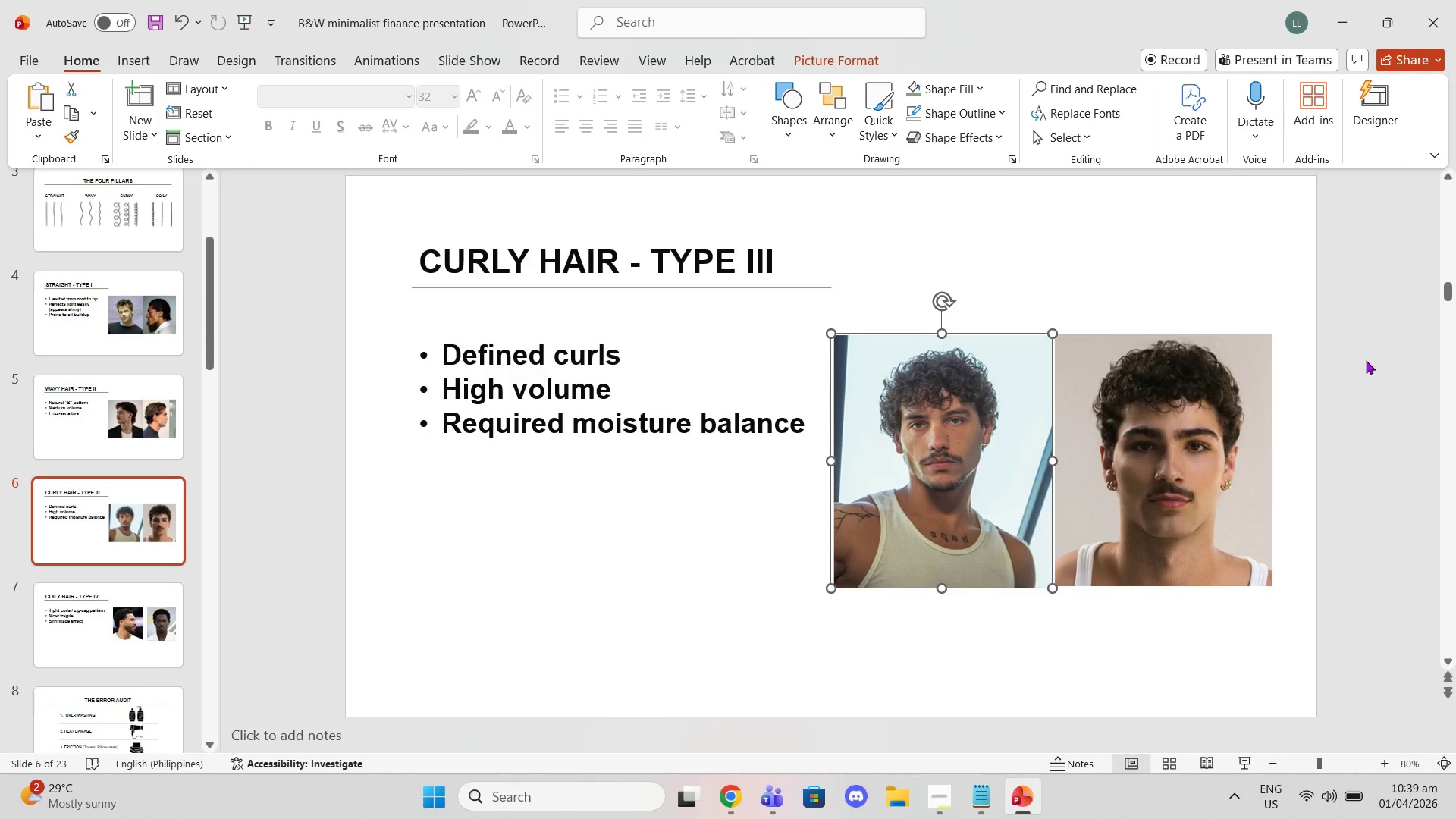 
key(Control+Z)
 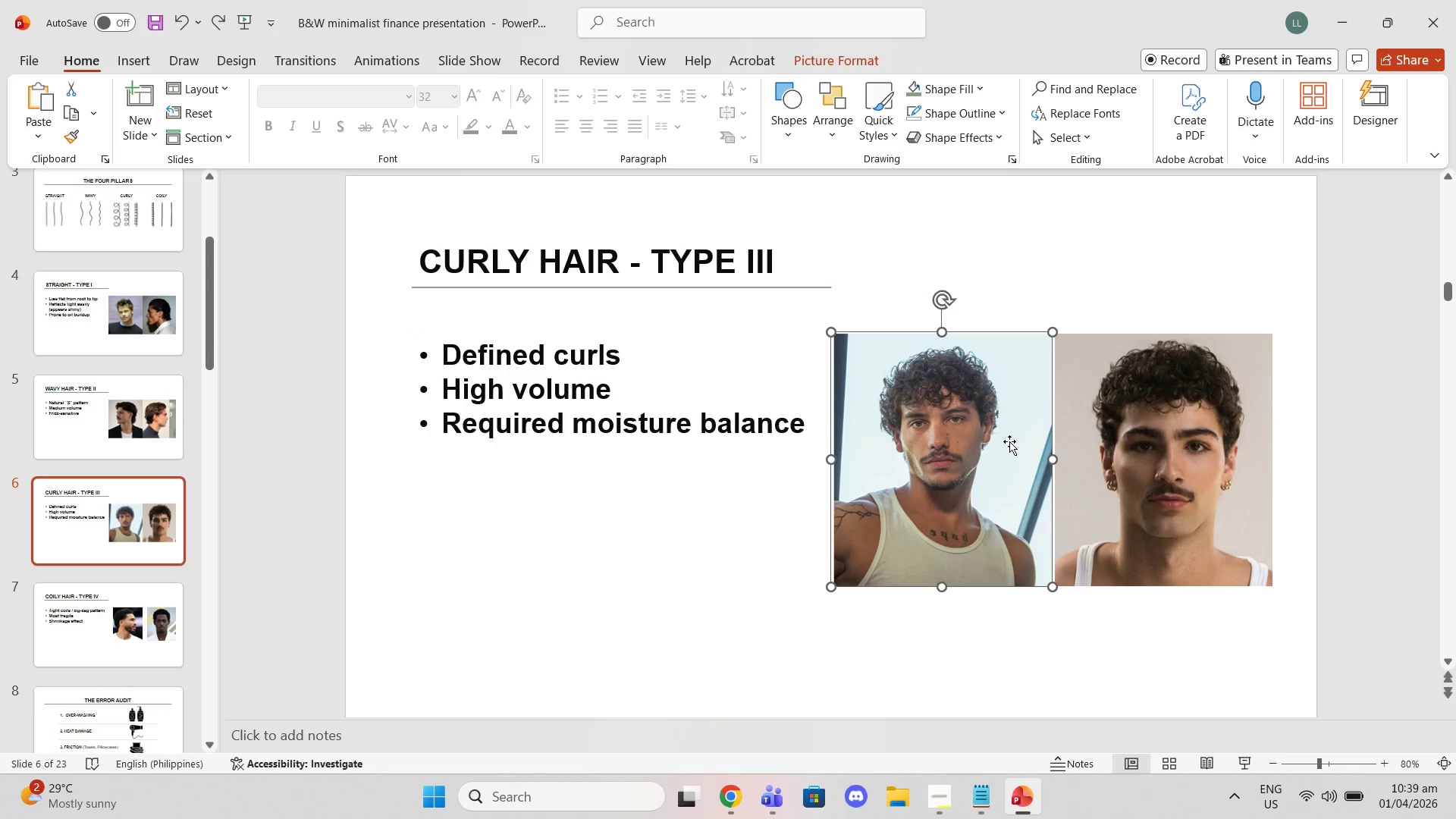 
right_click([1009, 441])
 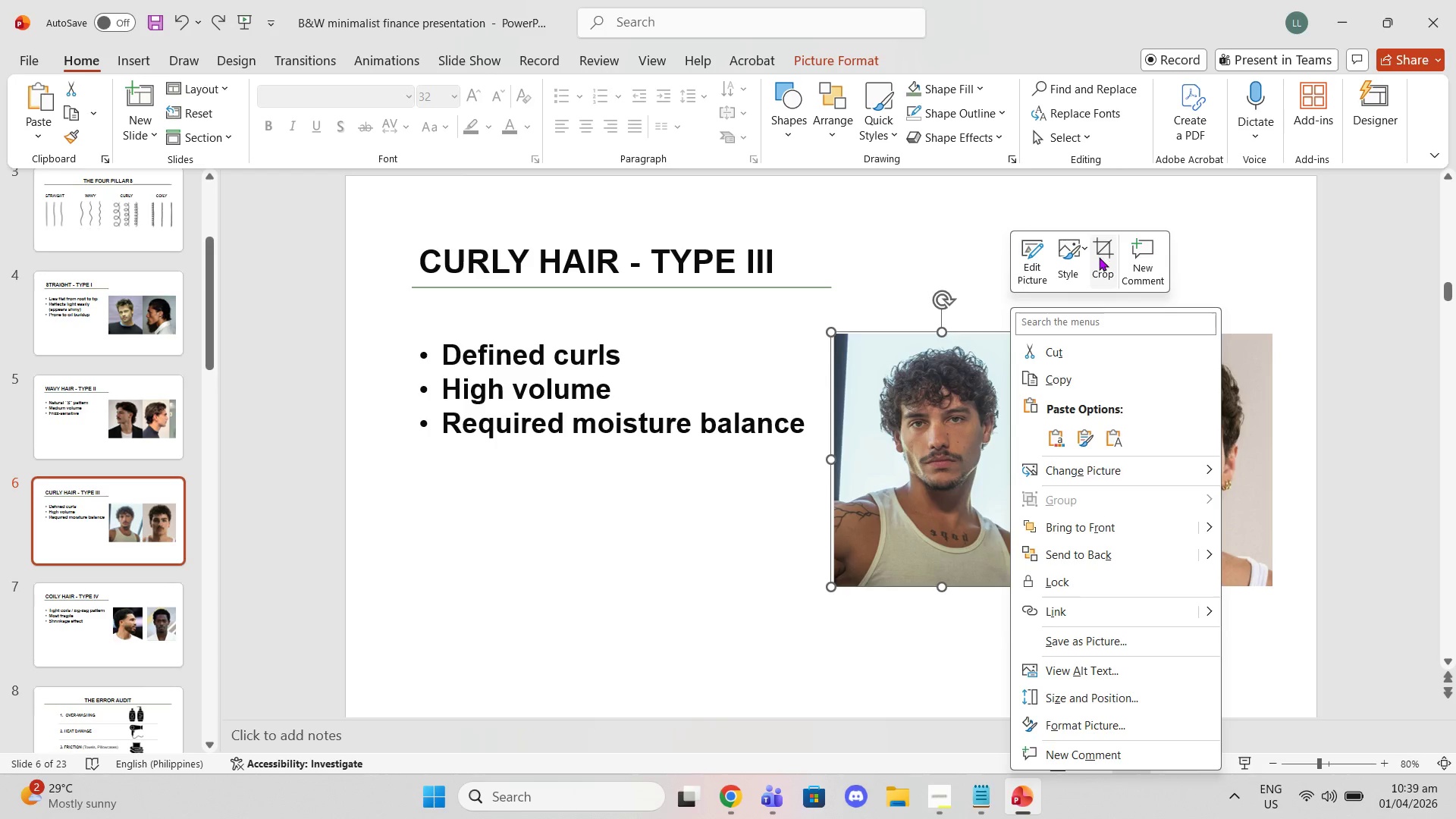 
left_click([1099, 257])
 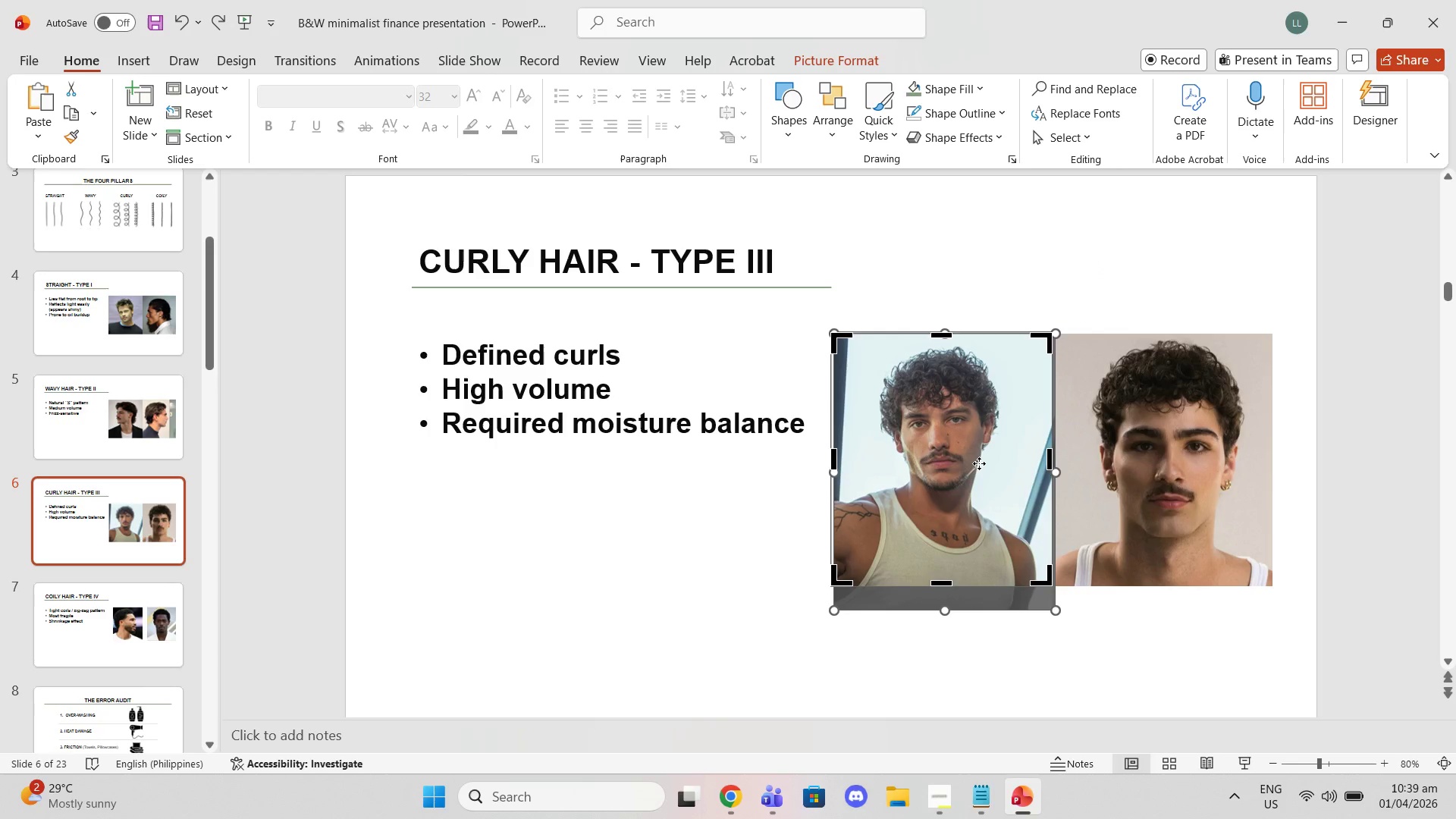 
left_click_drag(start_coordinate=[979, 463], to_coordinate=[985, 462])
 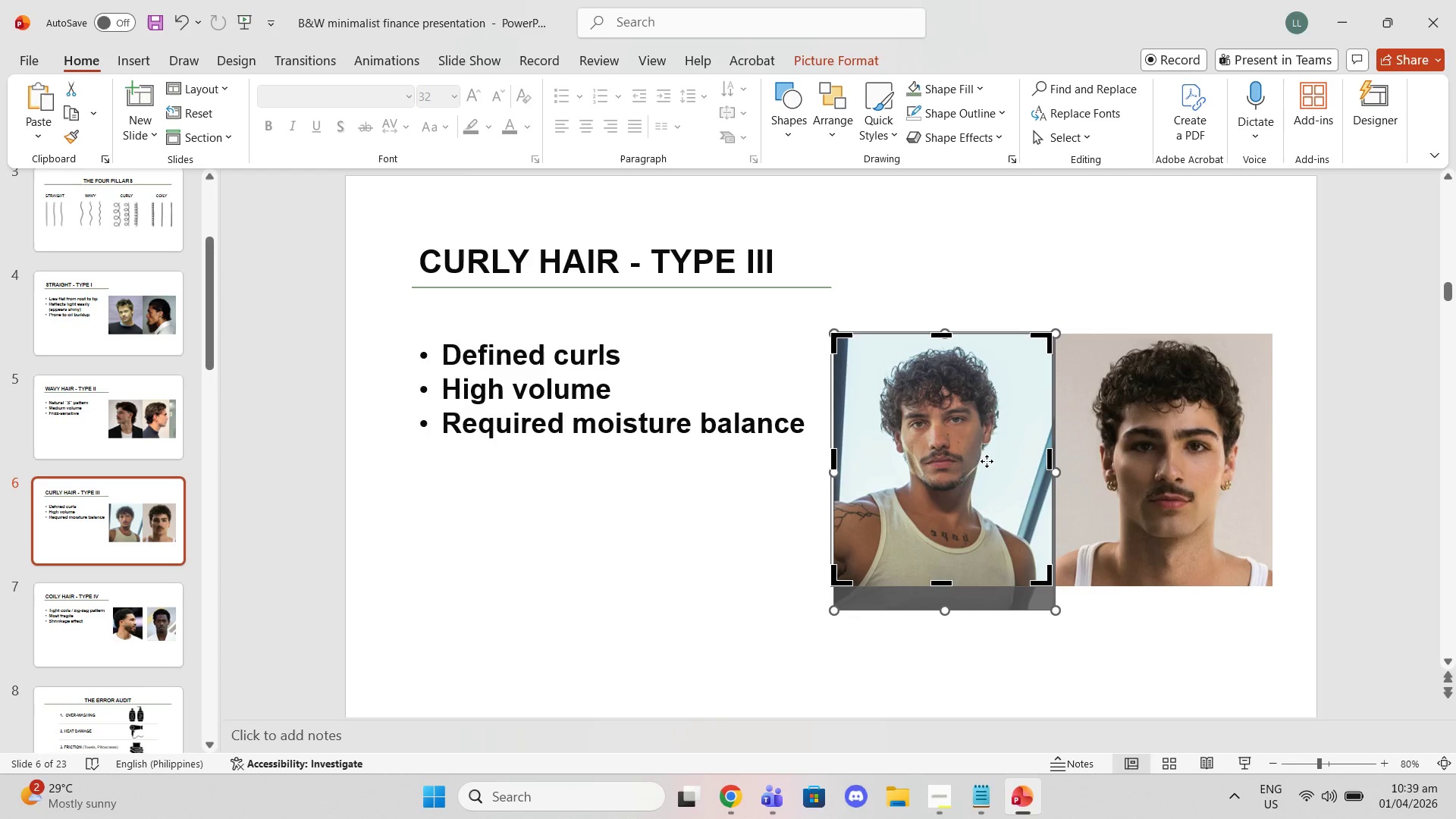 
left_click_drag(start_coordinate=[987, 461], to_coordinate=[993, 461])
 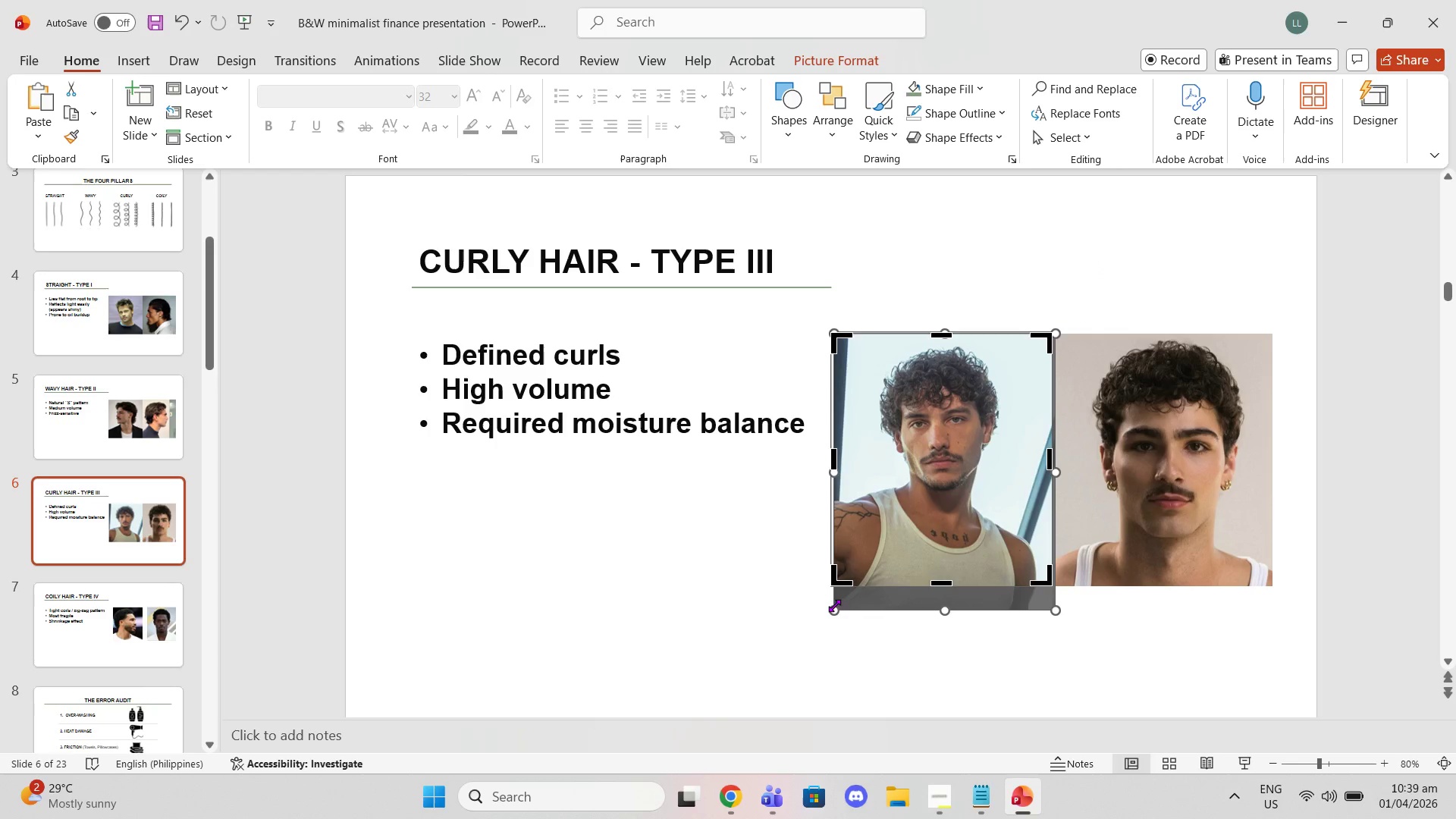 
left_click_drag(start_coordinate=[834, 613], to_coordinate=[814, 619])
 